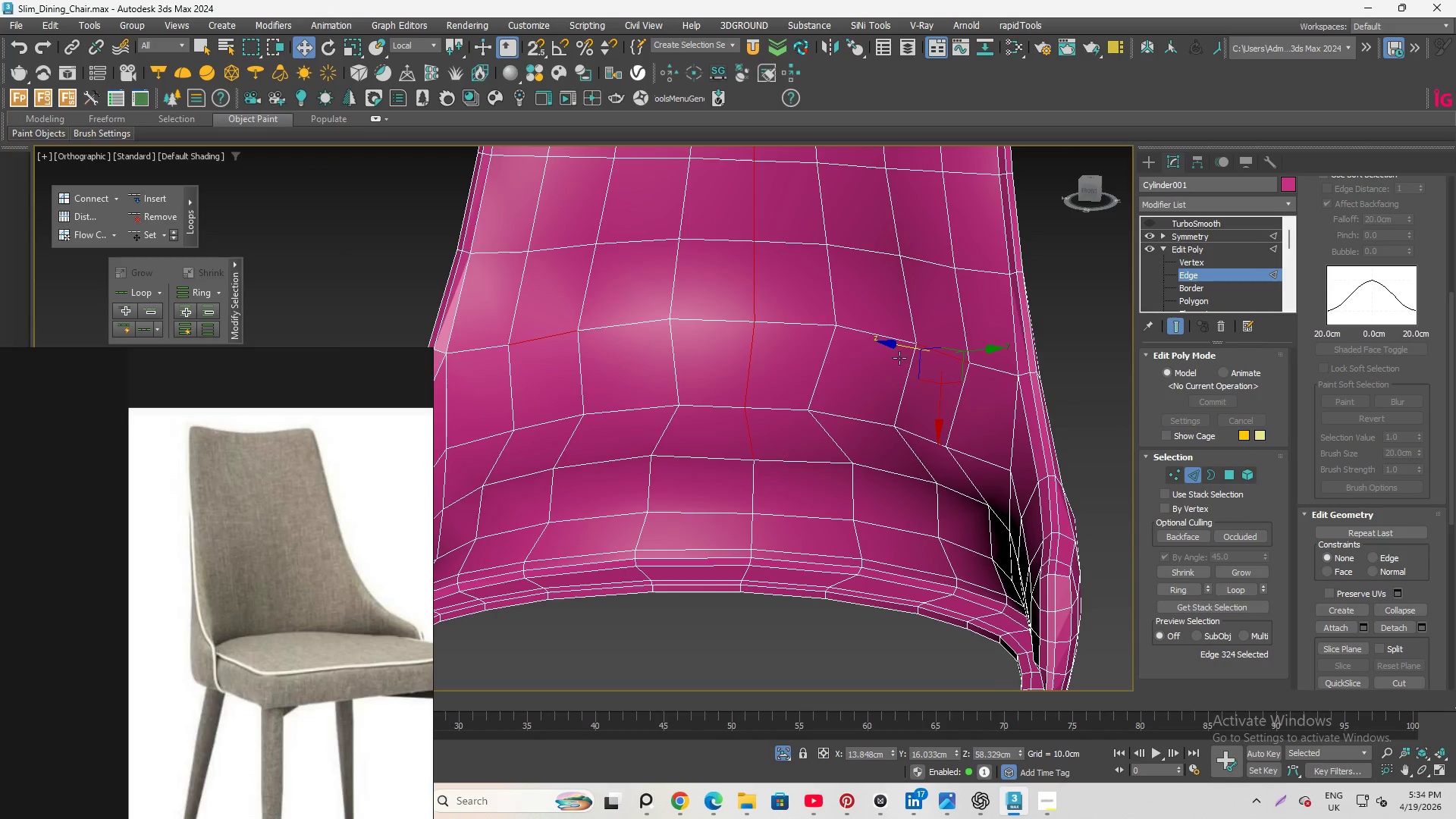 
hold_key(key=ControlLeft, duration=2.25)
left_click([868, 330])
 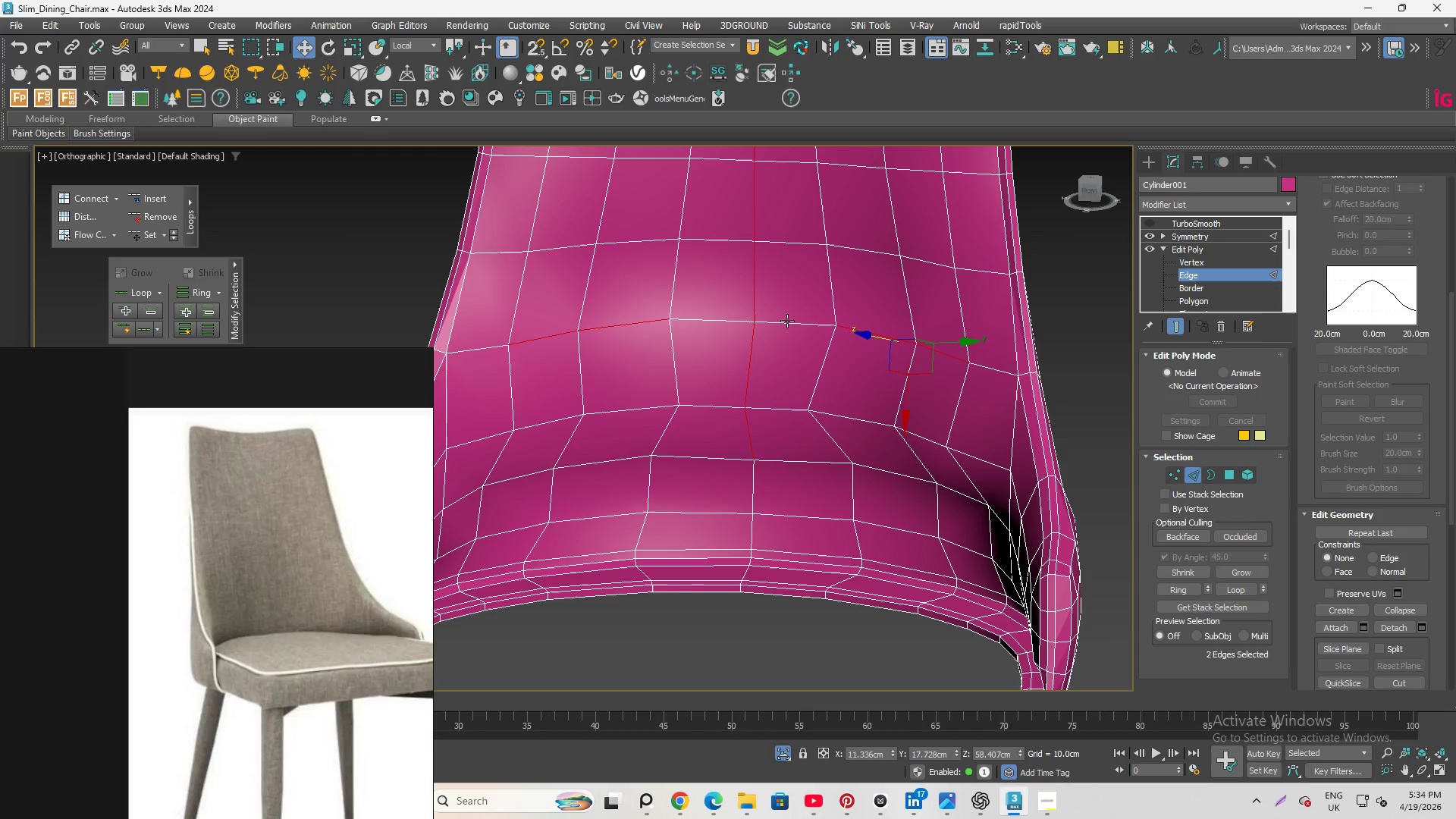 
left_click([787, 321])
 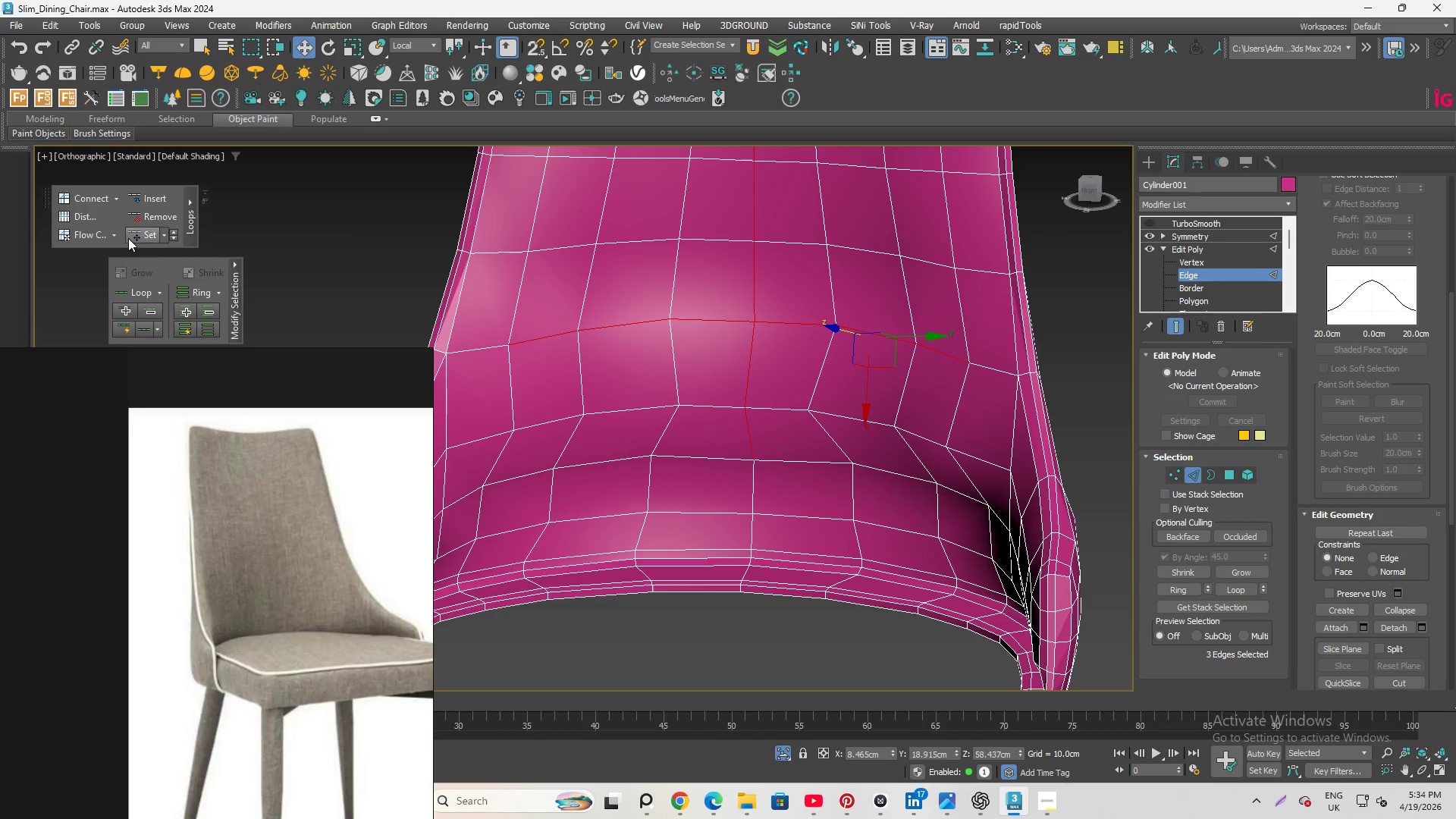 
left_click([137, 235])
 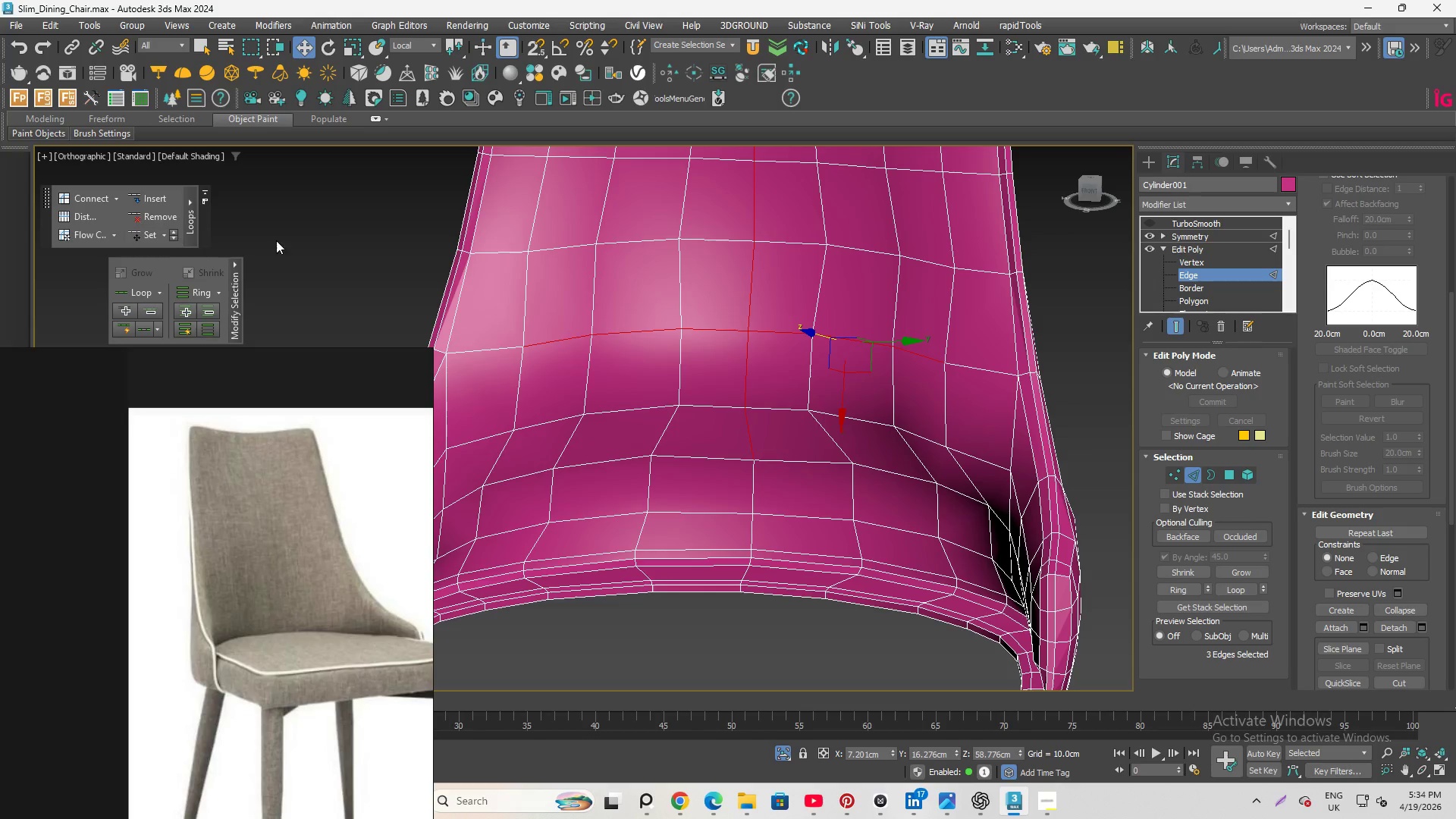 
hold_key(key=AltLeft, duration=1.86)
 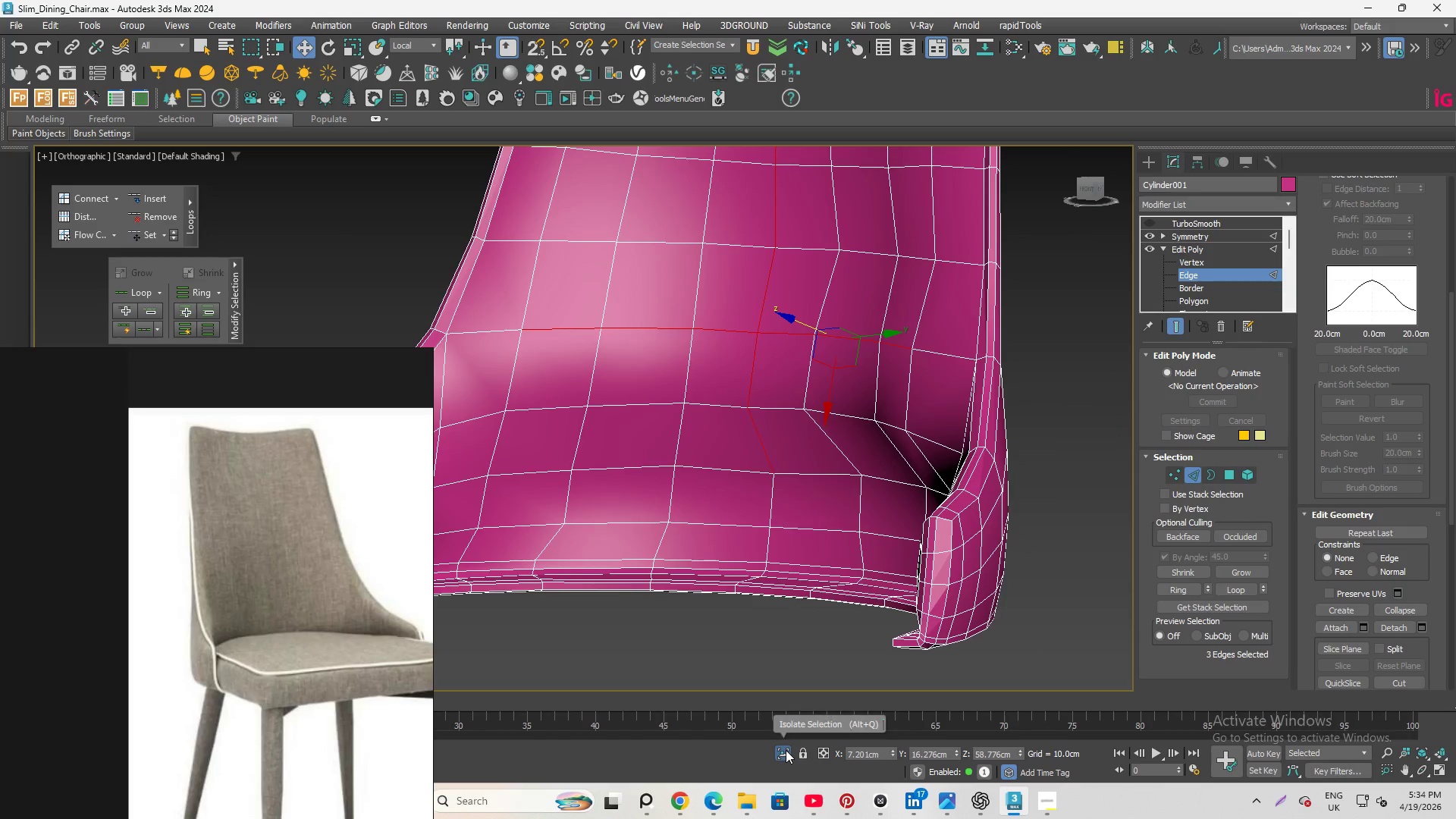 
left_click([786, 750])
 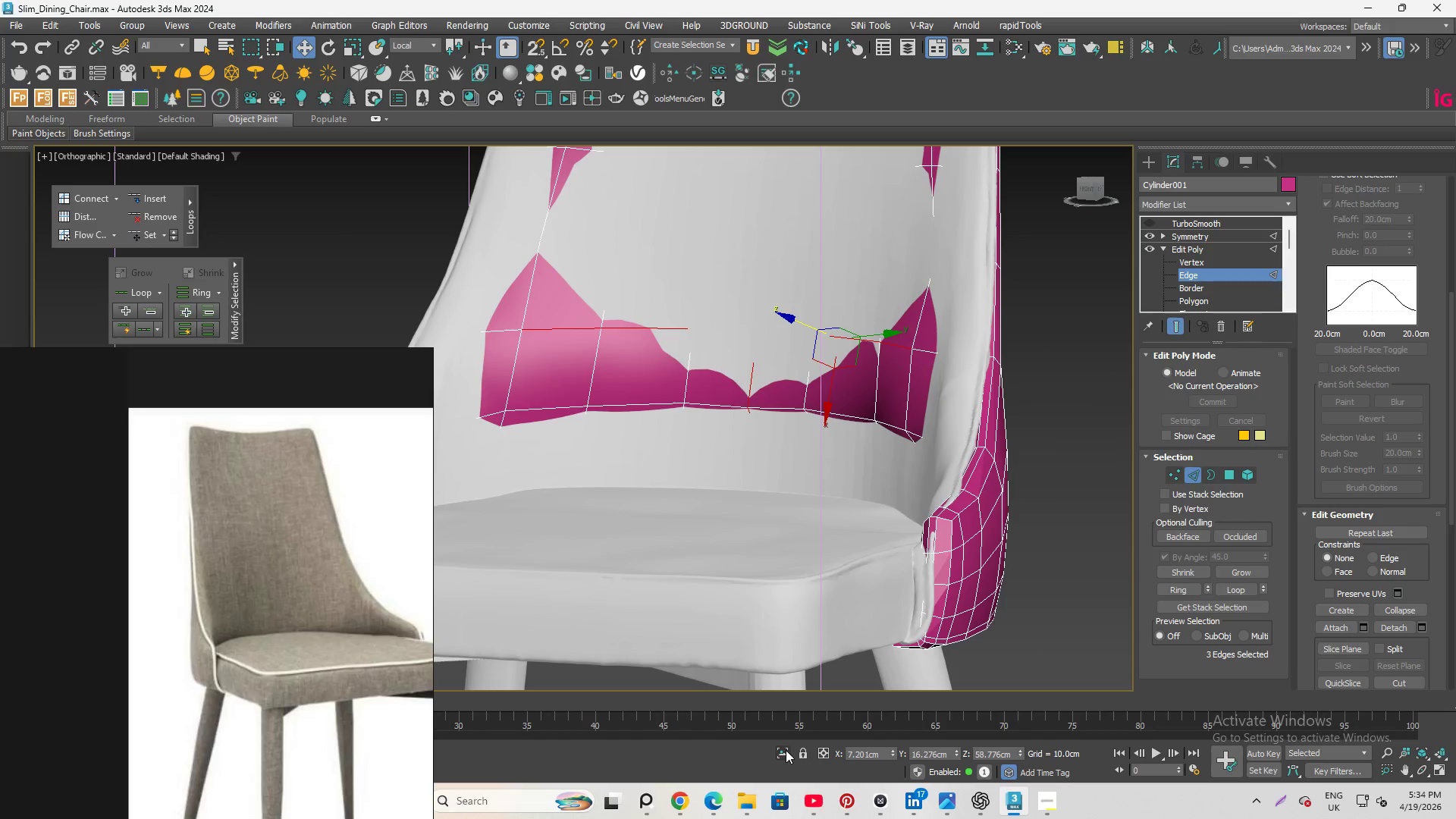 
key(Alt+AltLeft)
 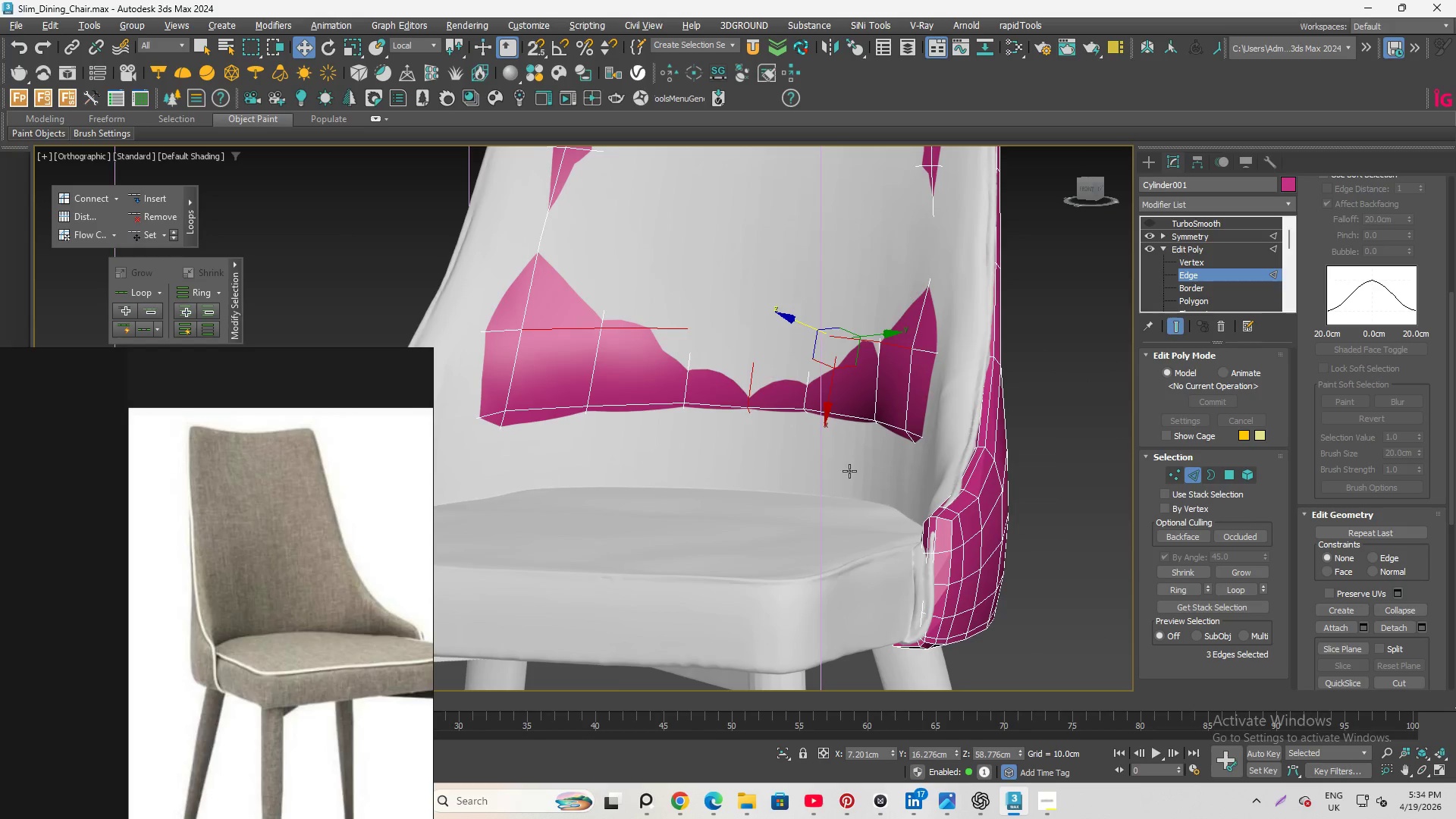 
hold_key(key=AltLeft, duration=2.31)
 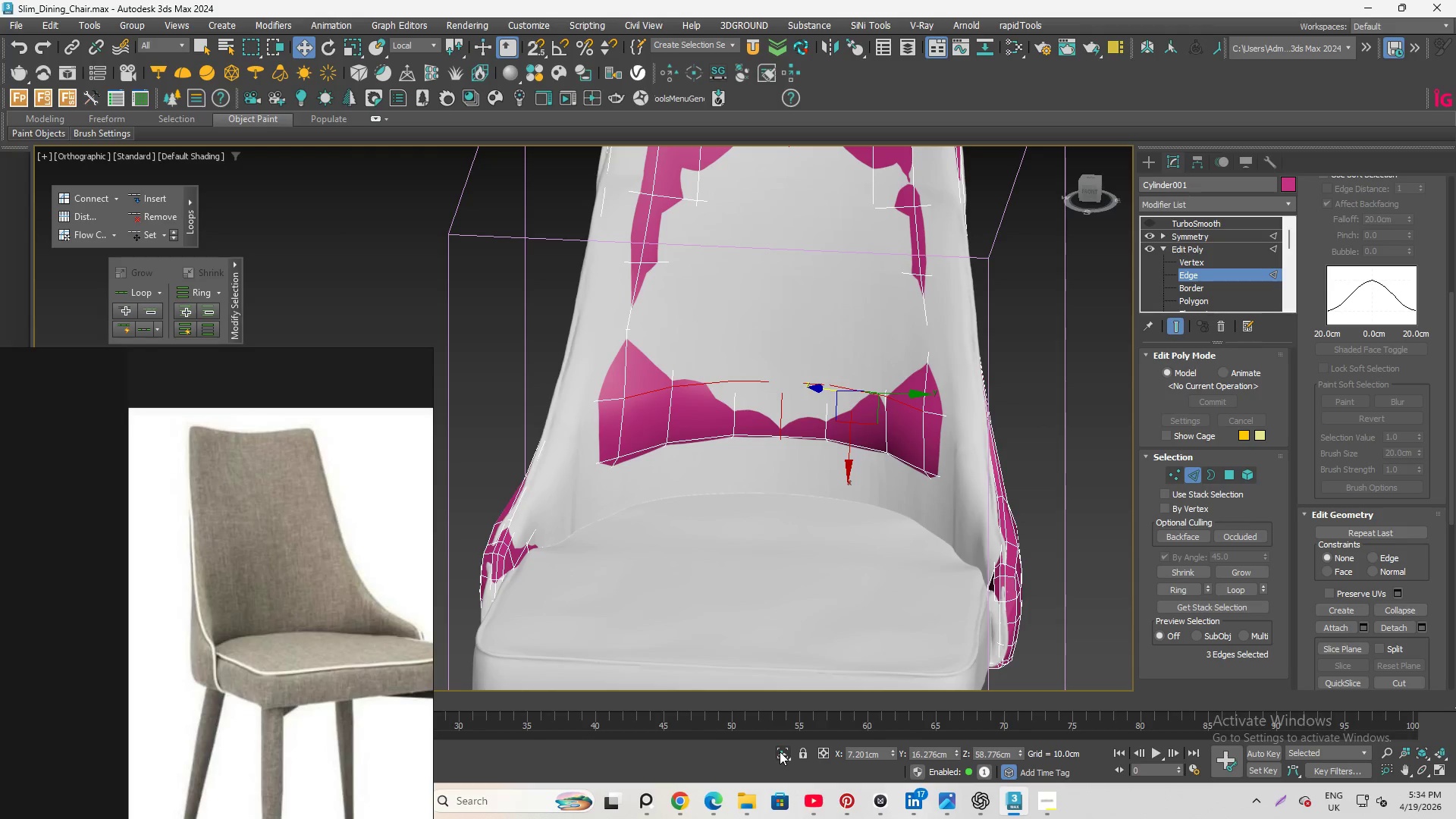 
scroll: coordinate [849, 467], scroll_direction: down, amount: 1.0
 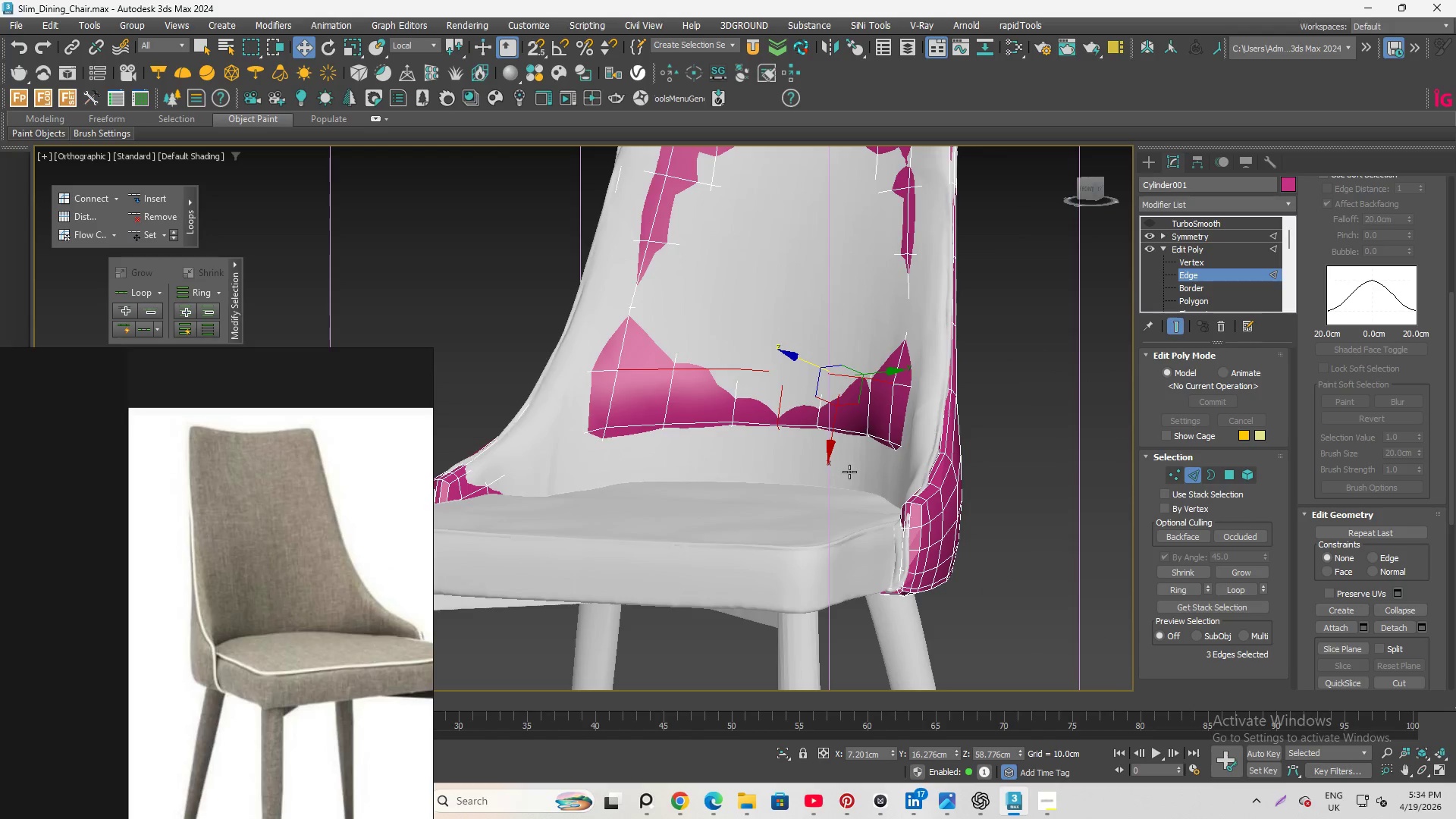 
left_click([780, 752])
 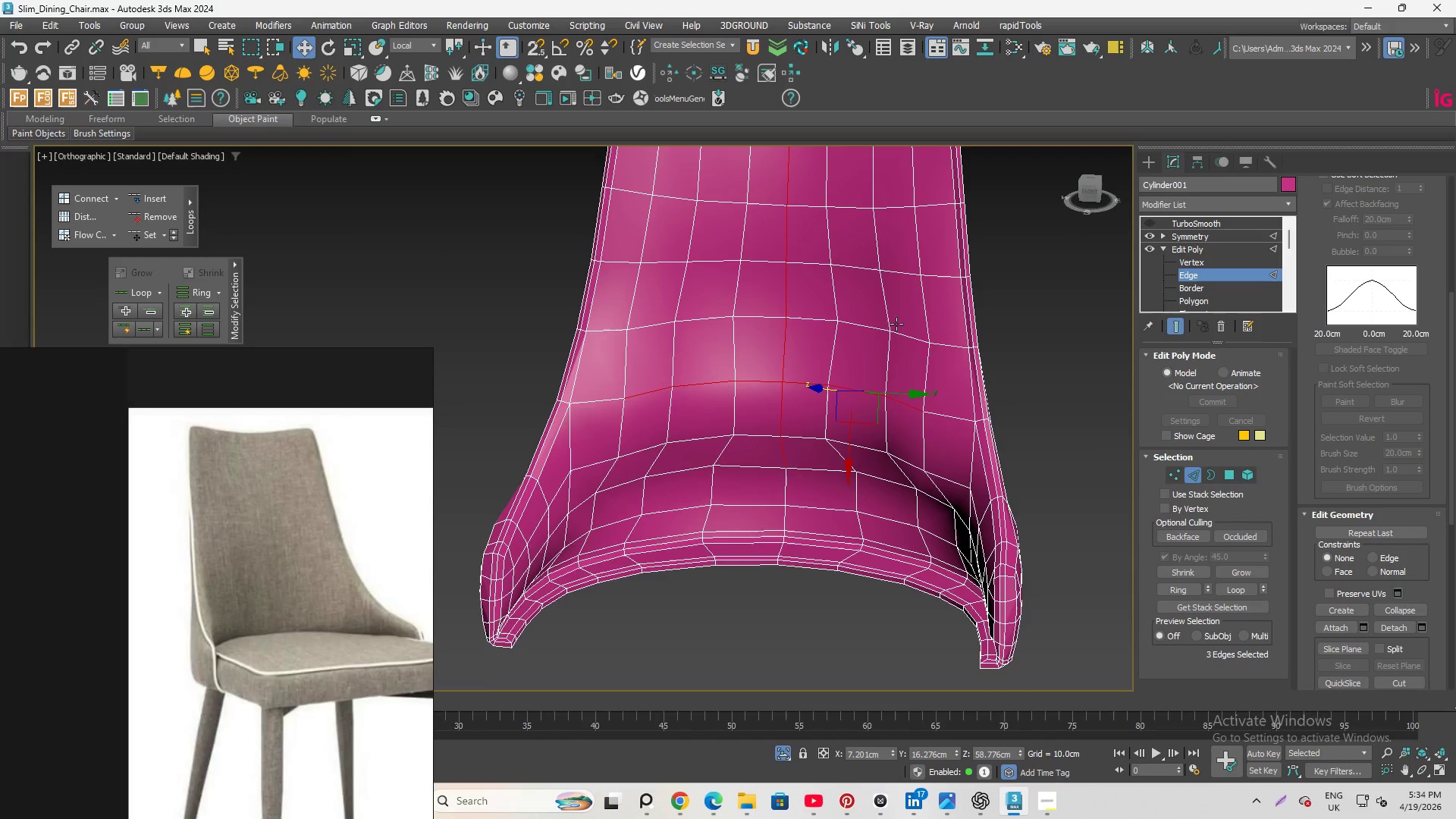 
left_click([908, 334])
 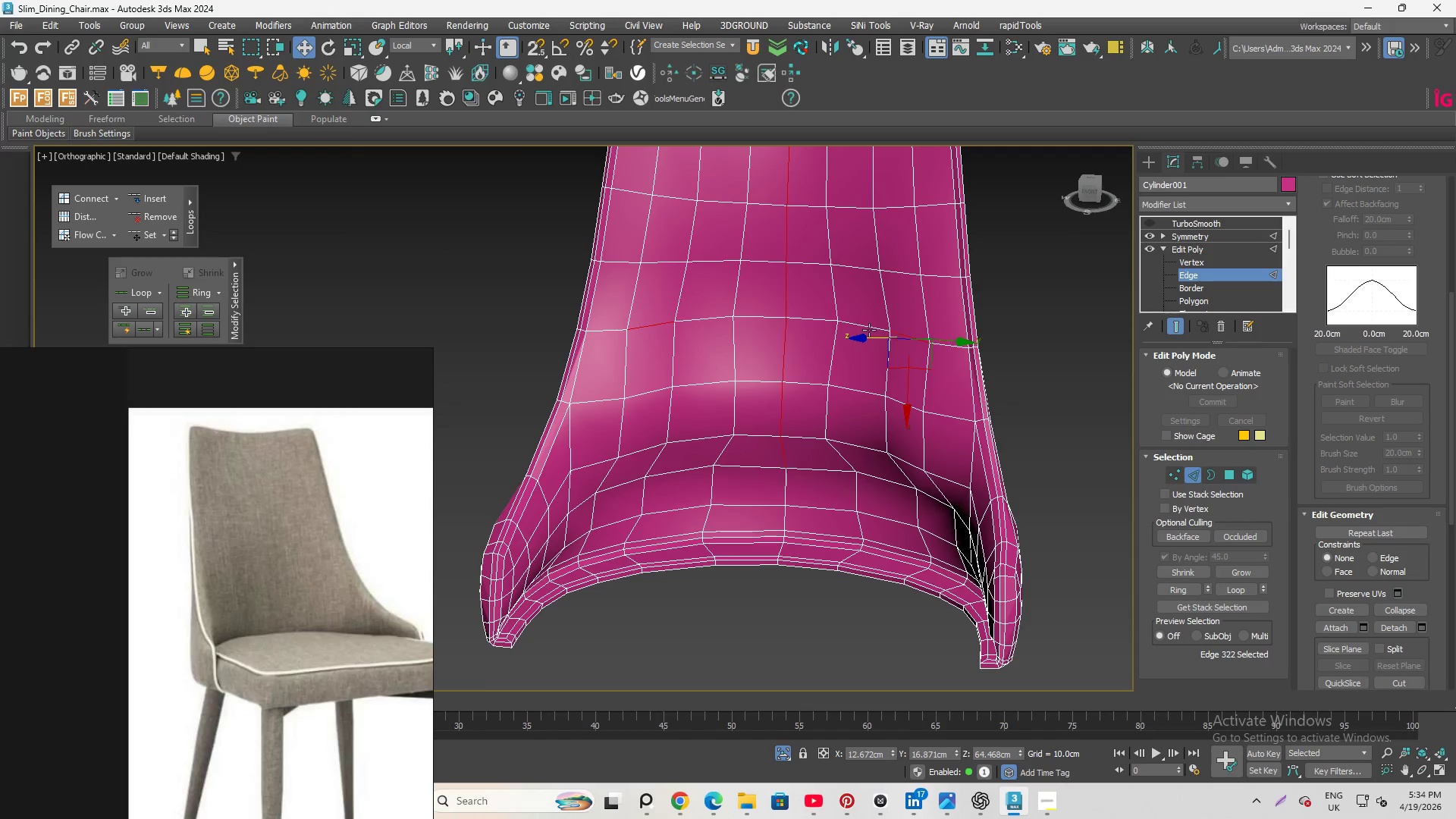 
hold_key(key=ControlLeft, duration=1.3)
left_click([861, 322])
 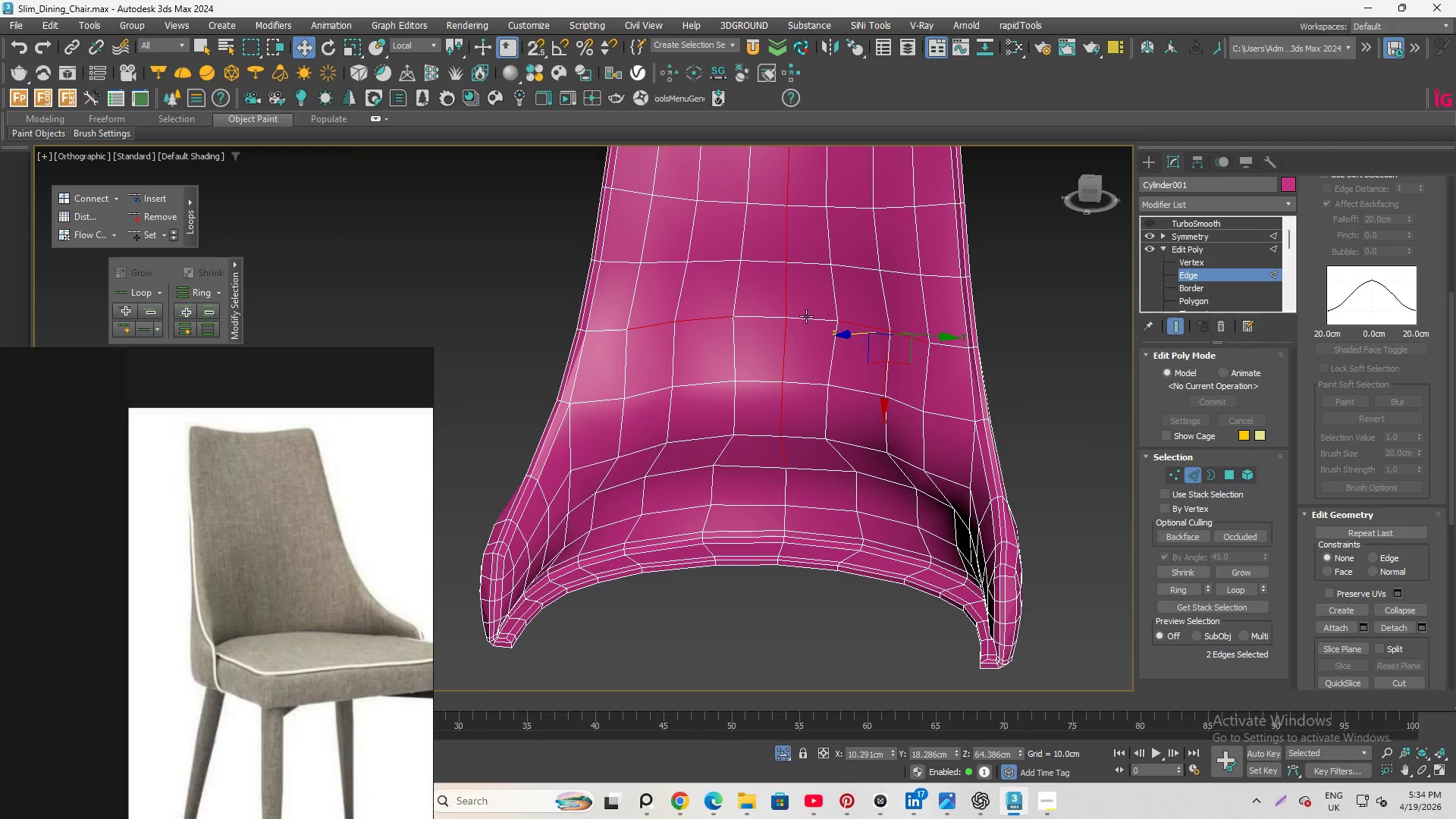 
left_click([805, 315])
 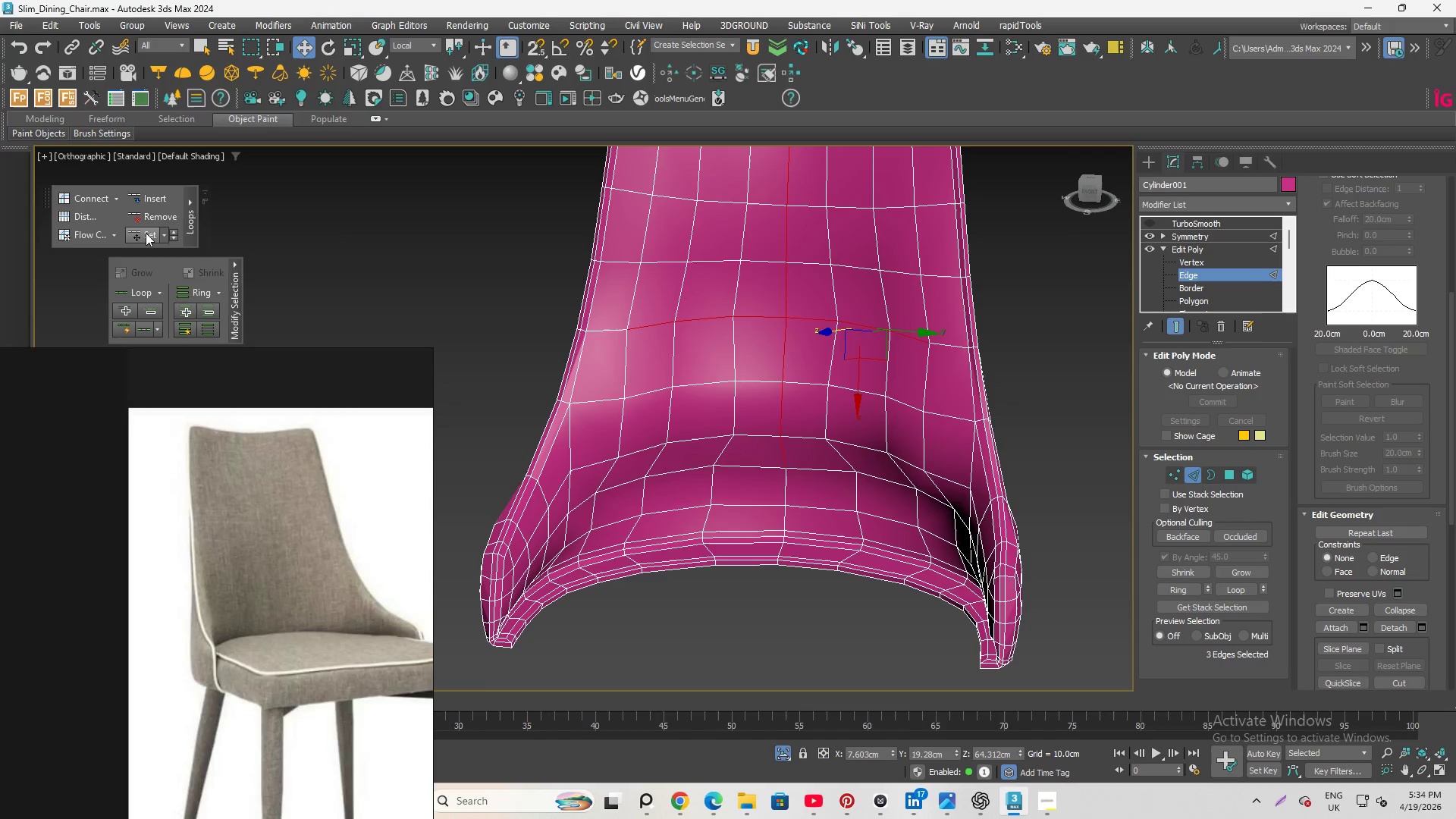 
left_click([146, 233])
 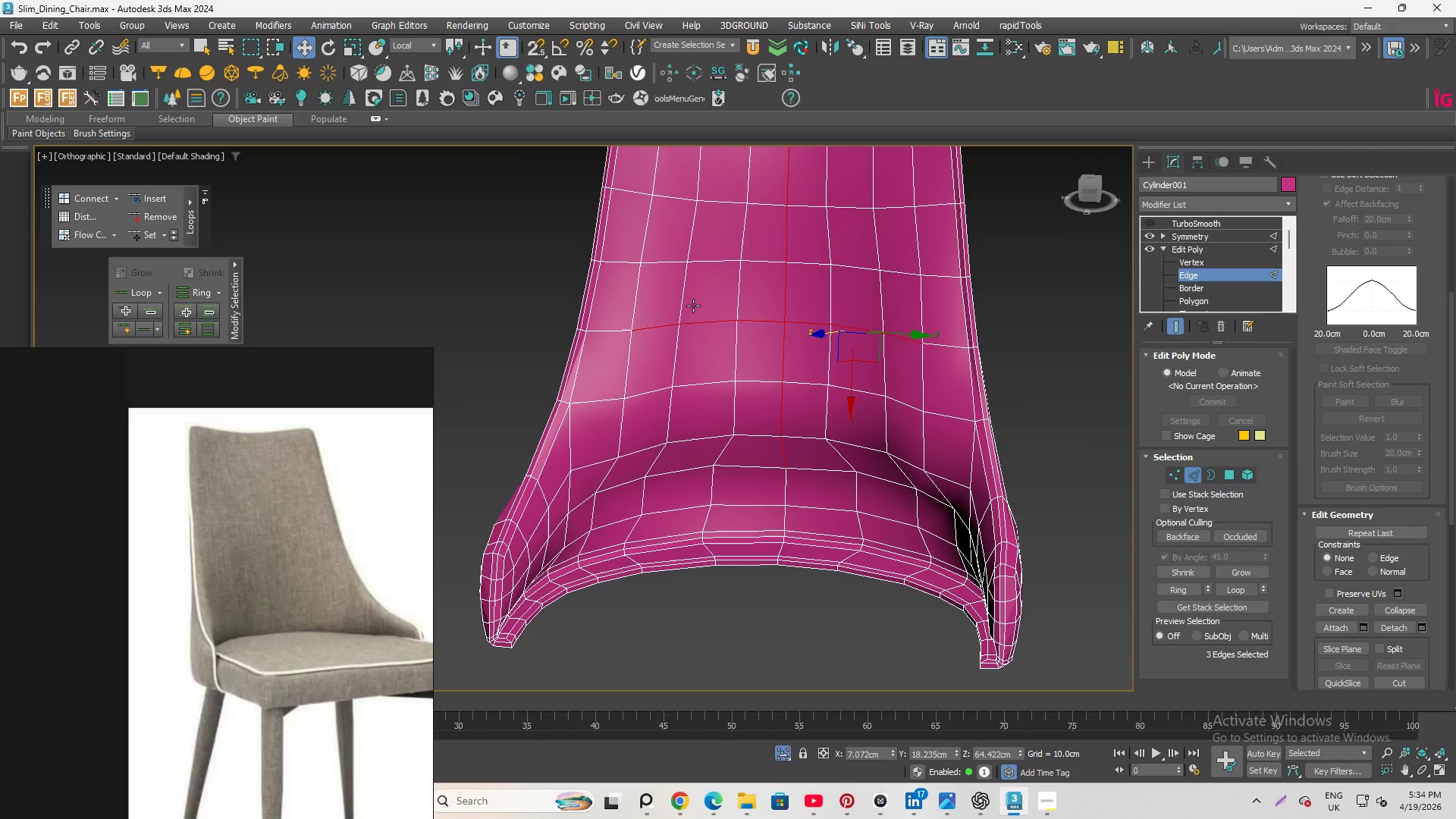 
hold_key(key=AltLeft, duration=1.17)
 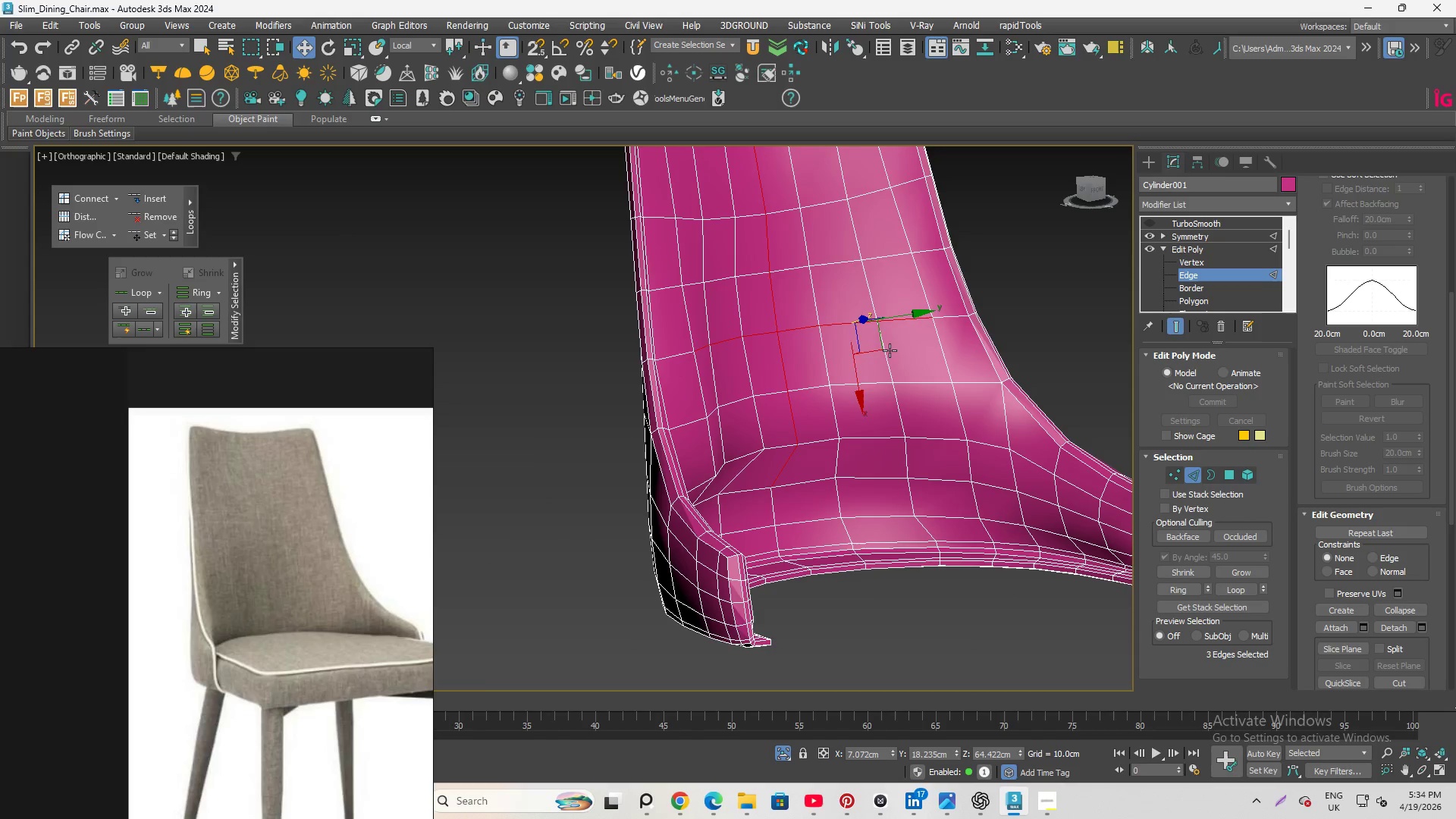 
hold_key(key=AltLeft, duration=1.94)
 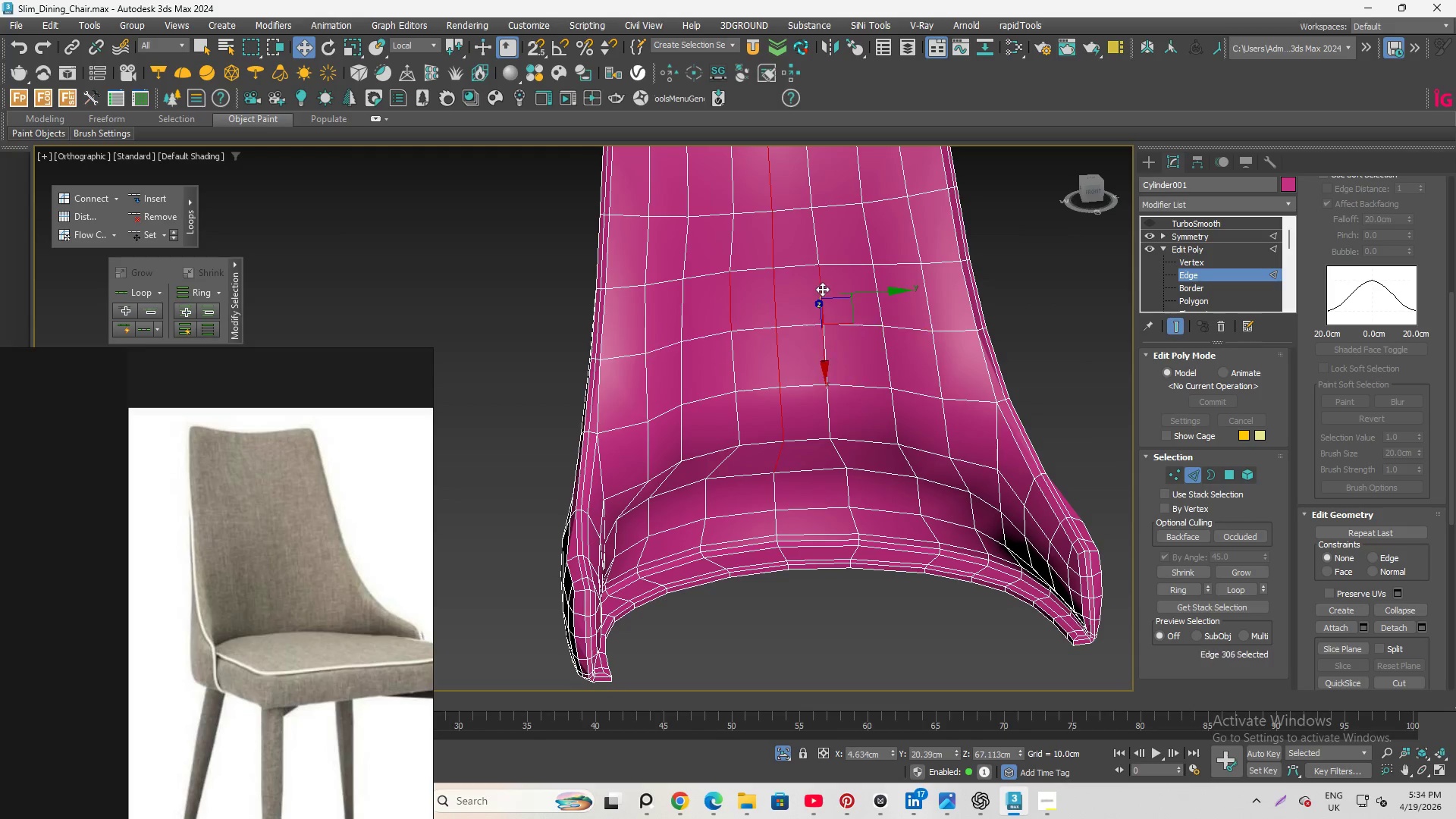 
hold_key(key=ControlLeft, duration=2.95)
left_click([824, 354])
 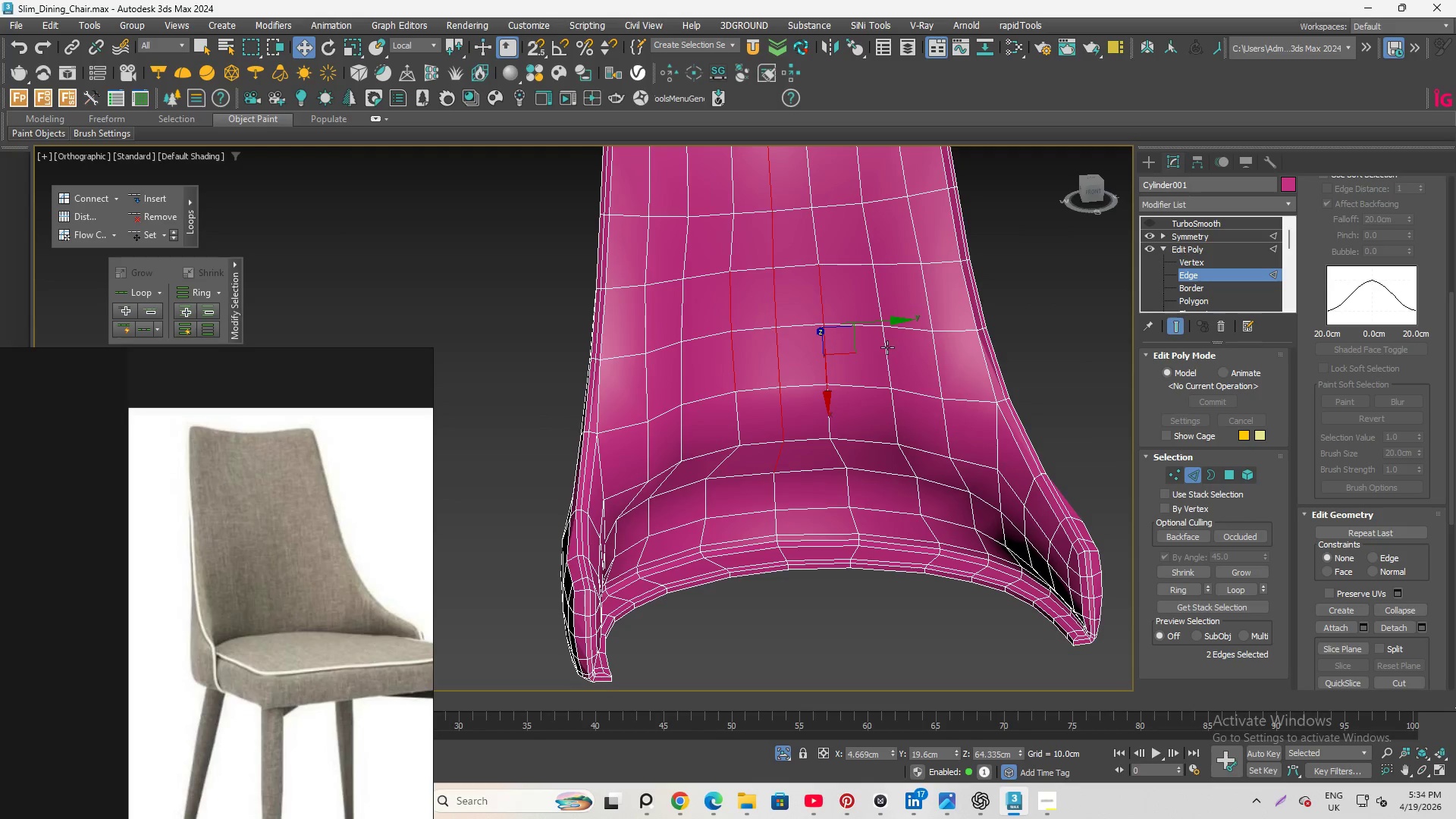 
left_click([887, 347])
 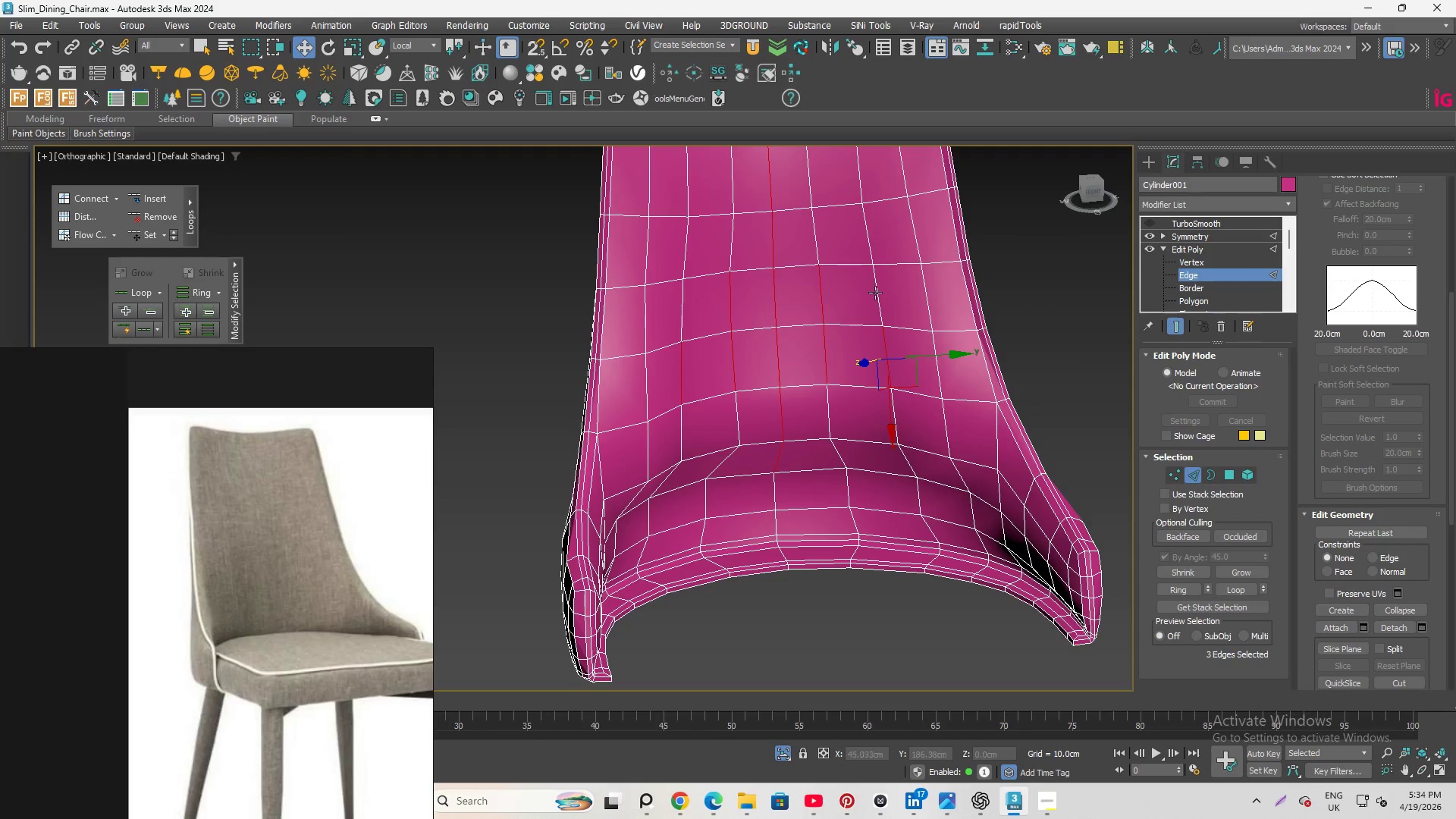 
left_click([882, 295])
 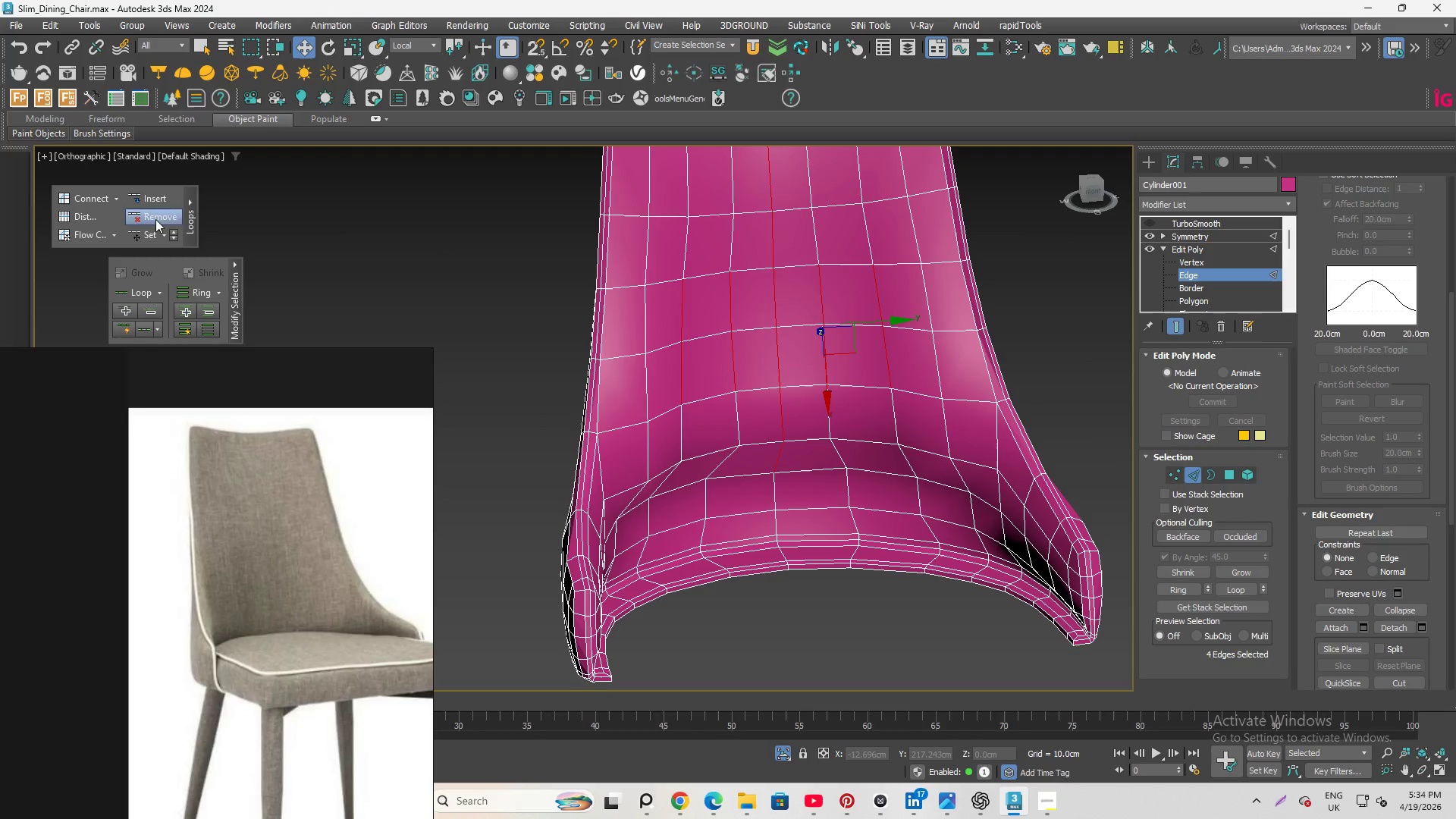 
left_click([137, 233])
 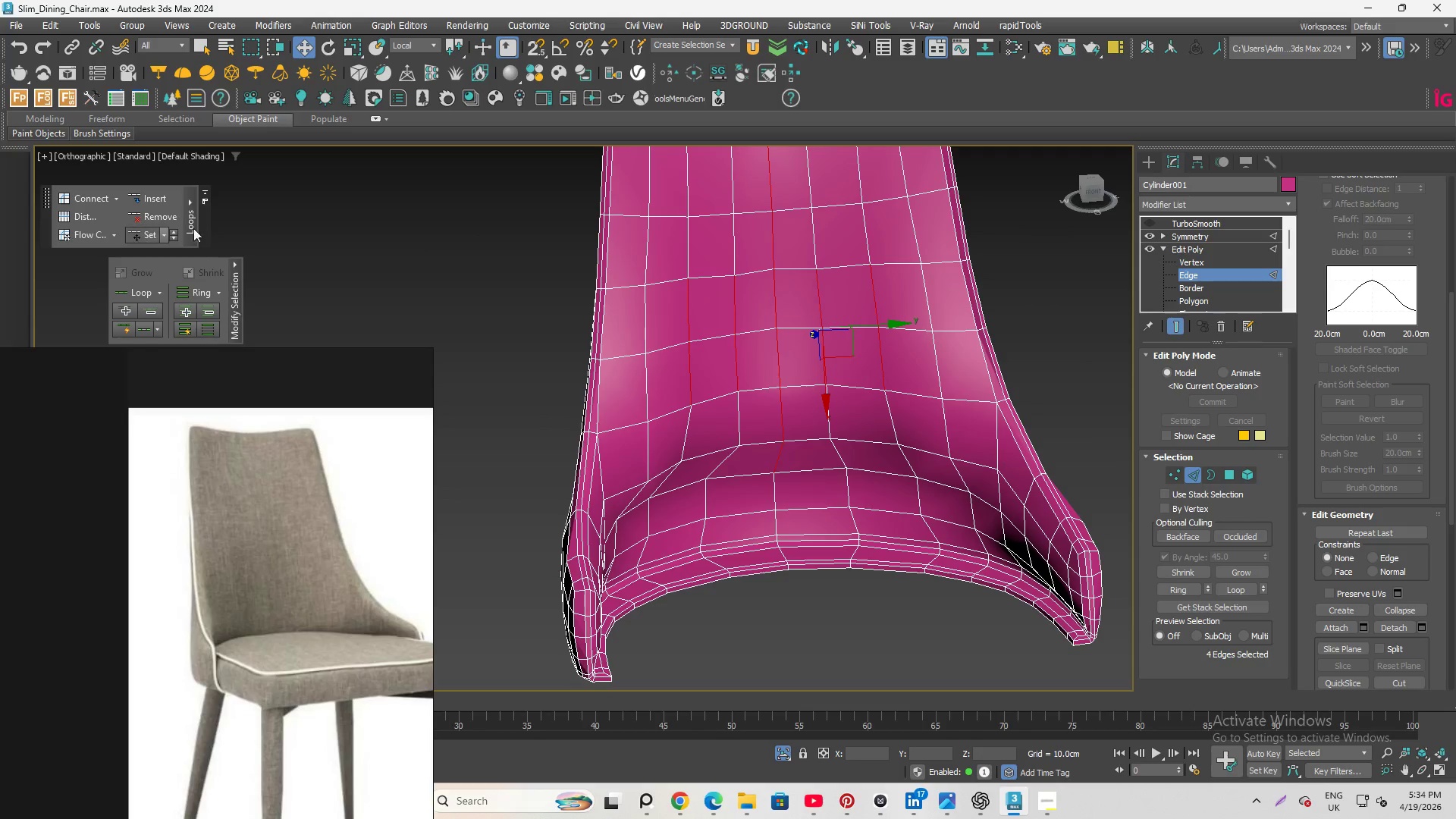 
hold_key(key=AltLeft, duration=3.98)
 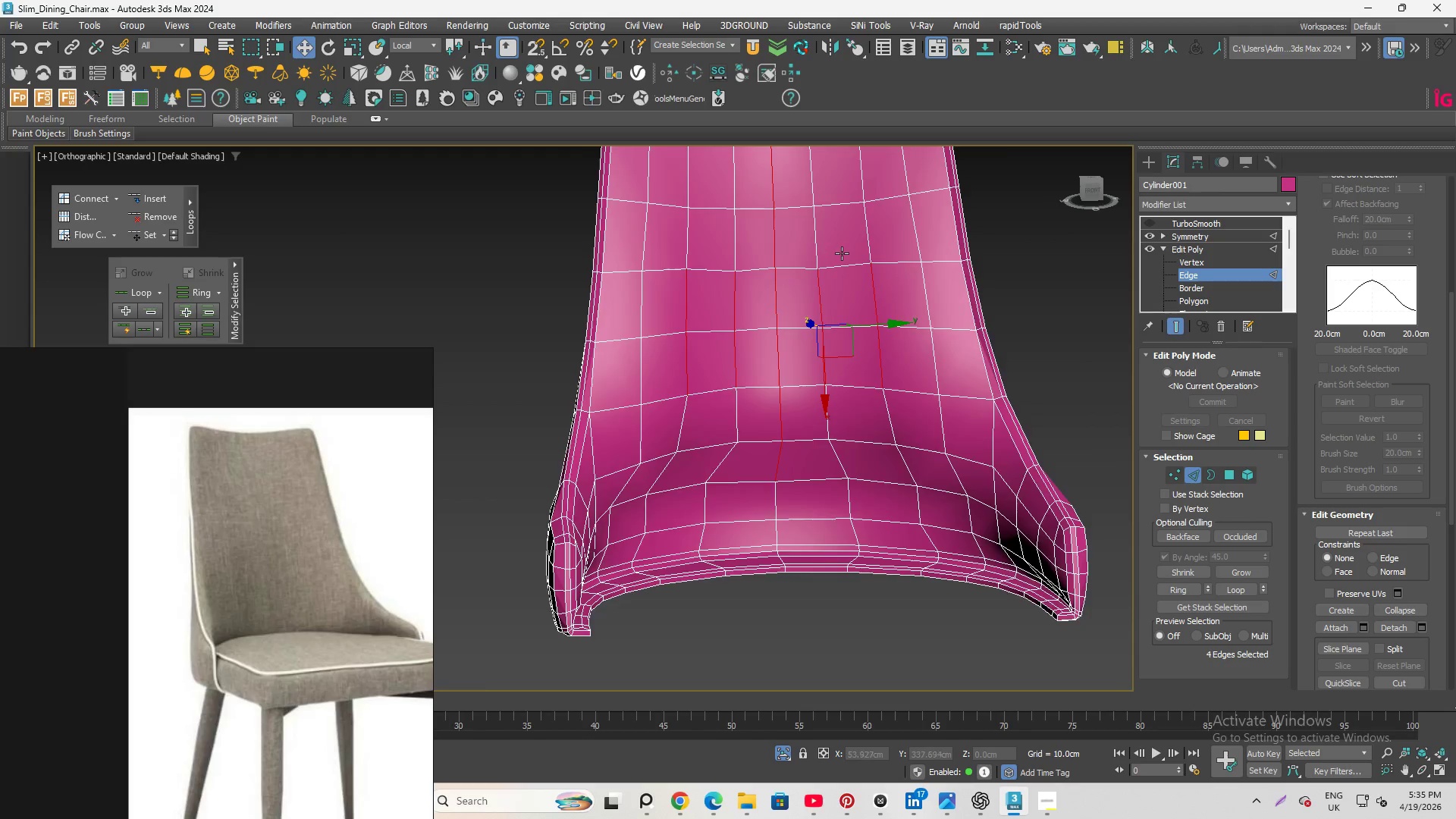 
scroll: coordinate [842, 253], scroll_direction: up, amount: 1.0
 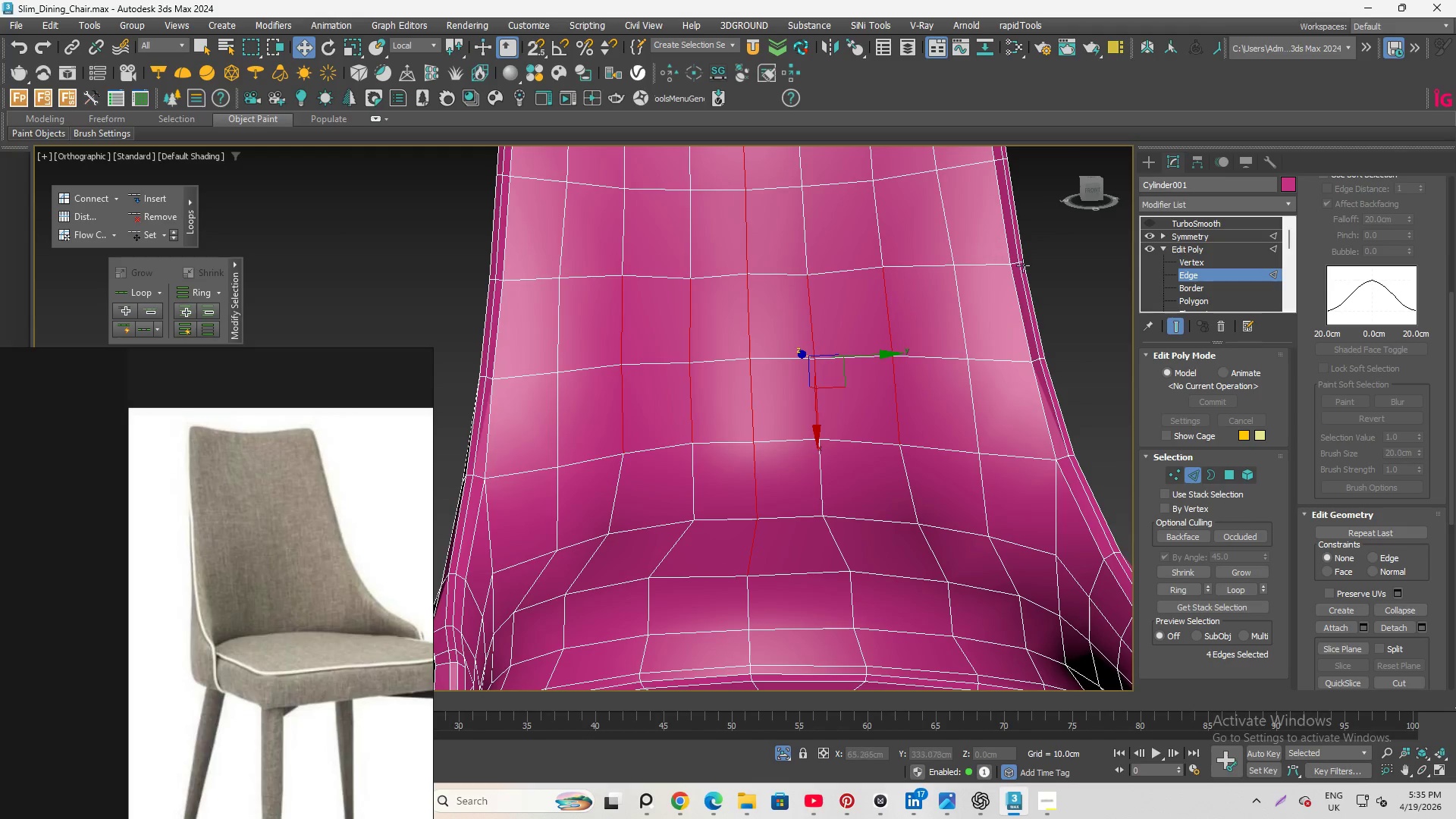 
left_click([866, 263])
 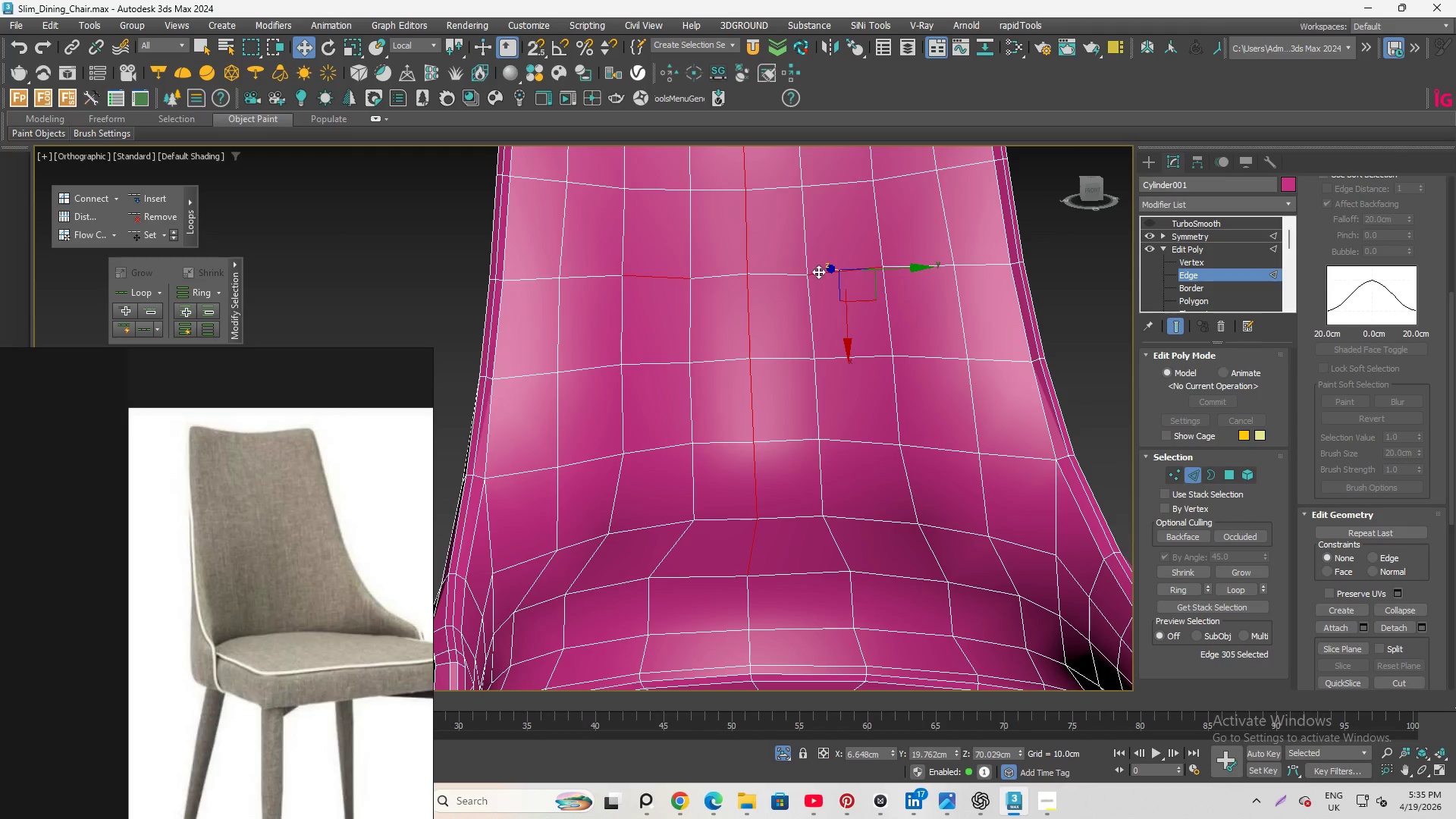 
hold_key(key=ControlLeft, duration=1.06)
left_click([766, 272])
 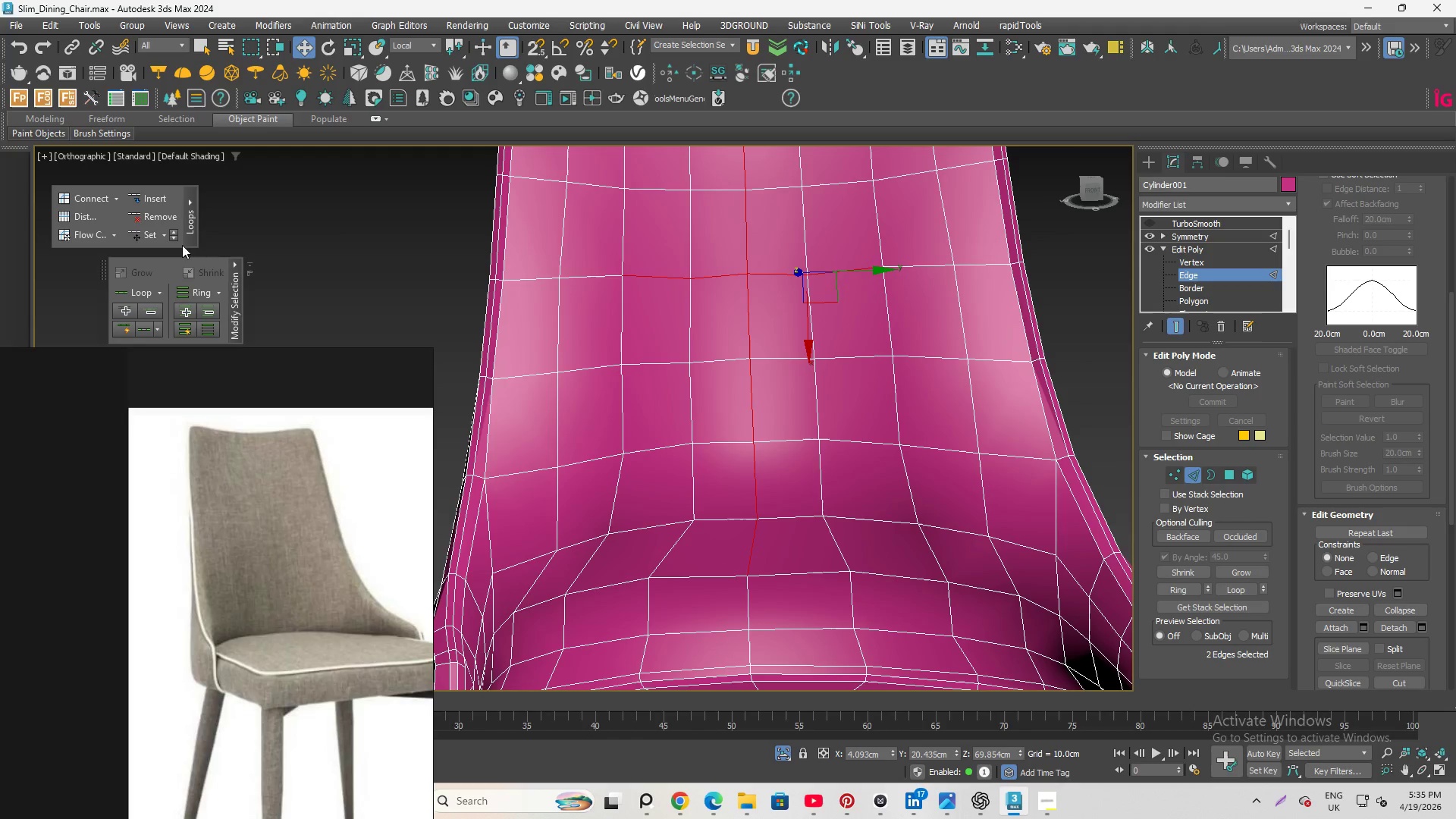 
left_click([146, 234])
 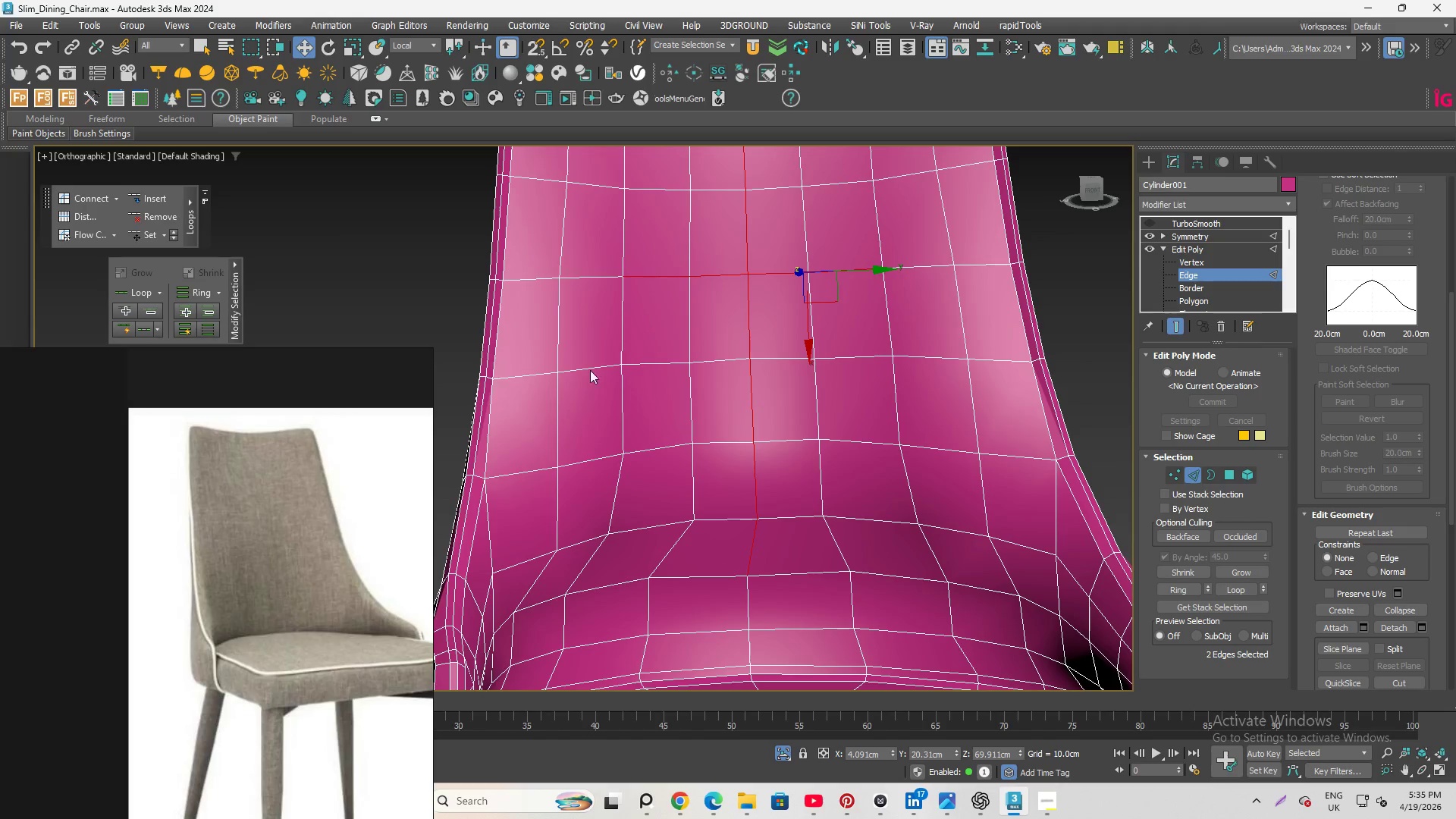 
scroll: coordinate [692, 551], scroll_direction: down, amount: 1.0
 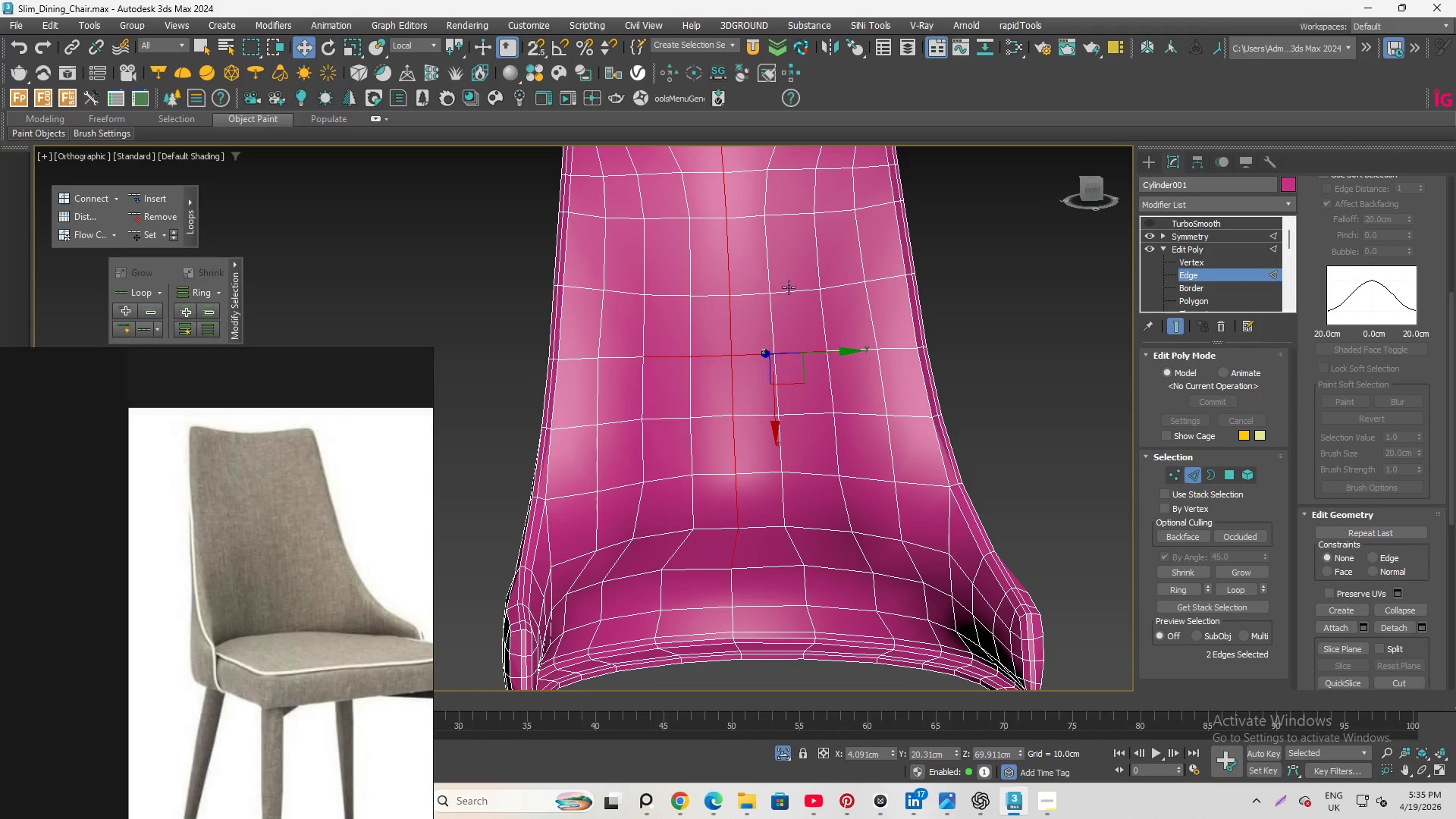 
scroll: coordinate [795, 291], scroll_direction: up, amount: 1.0
 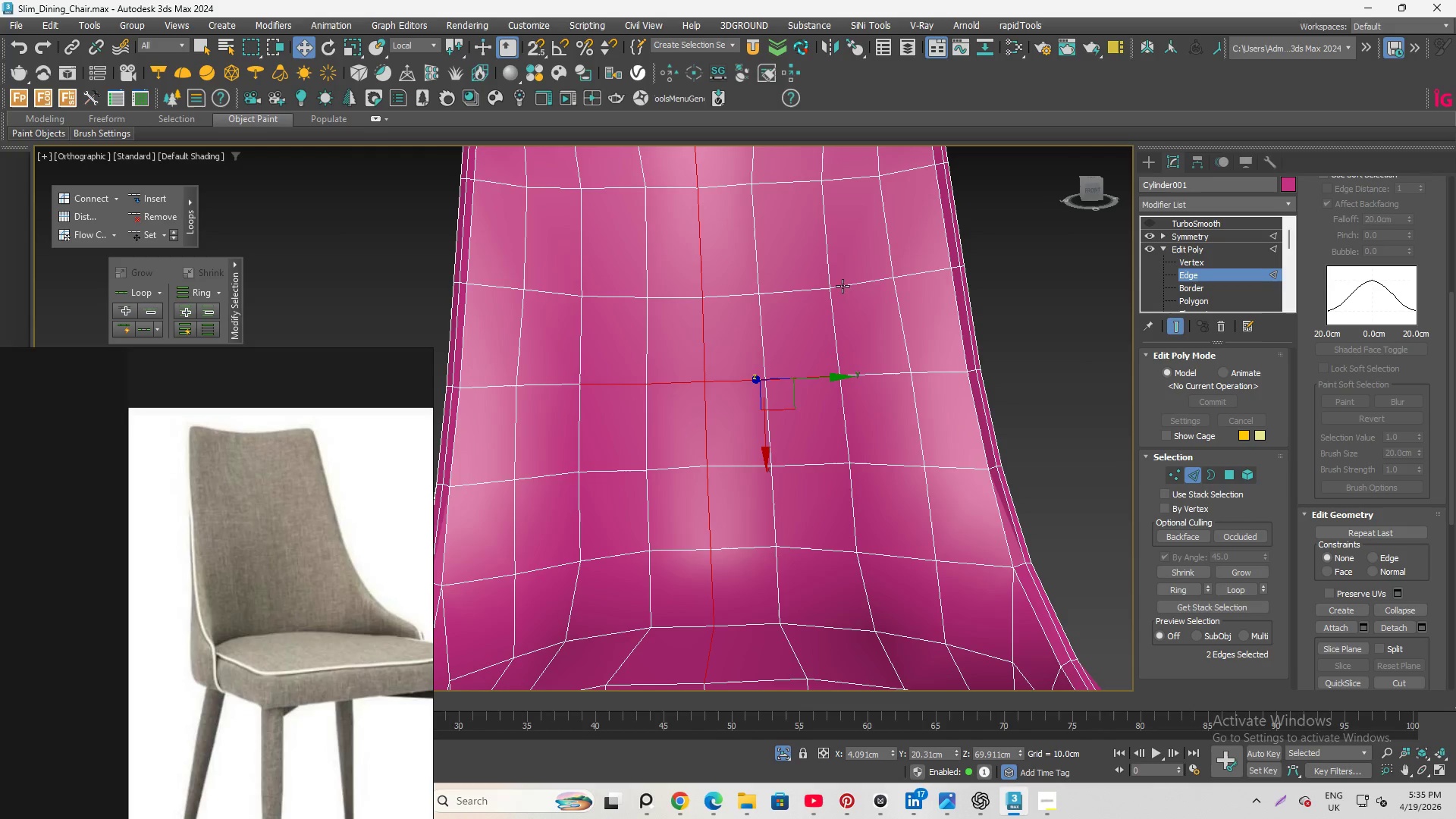 
left_click([844, 285])
 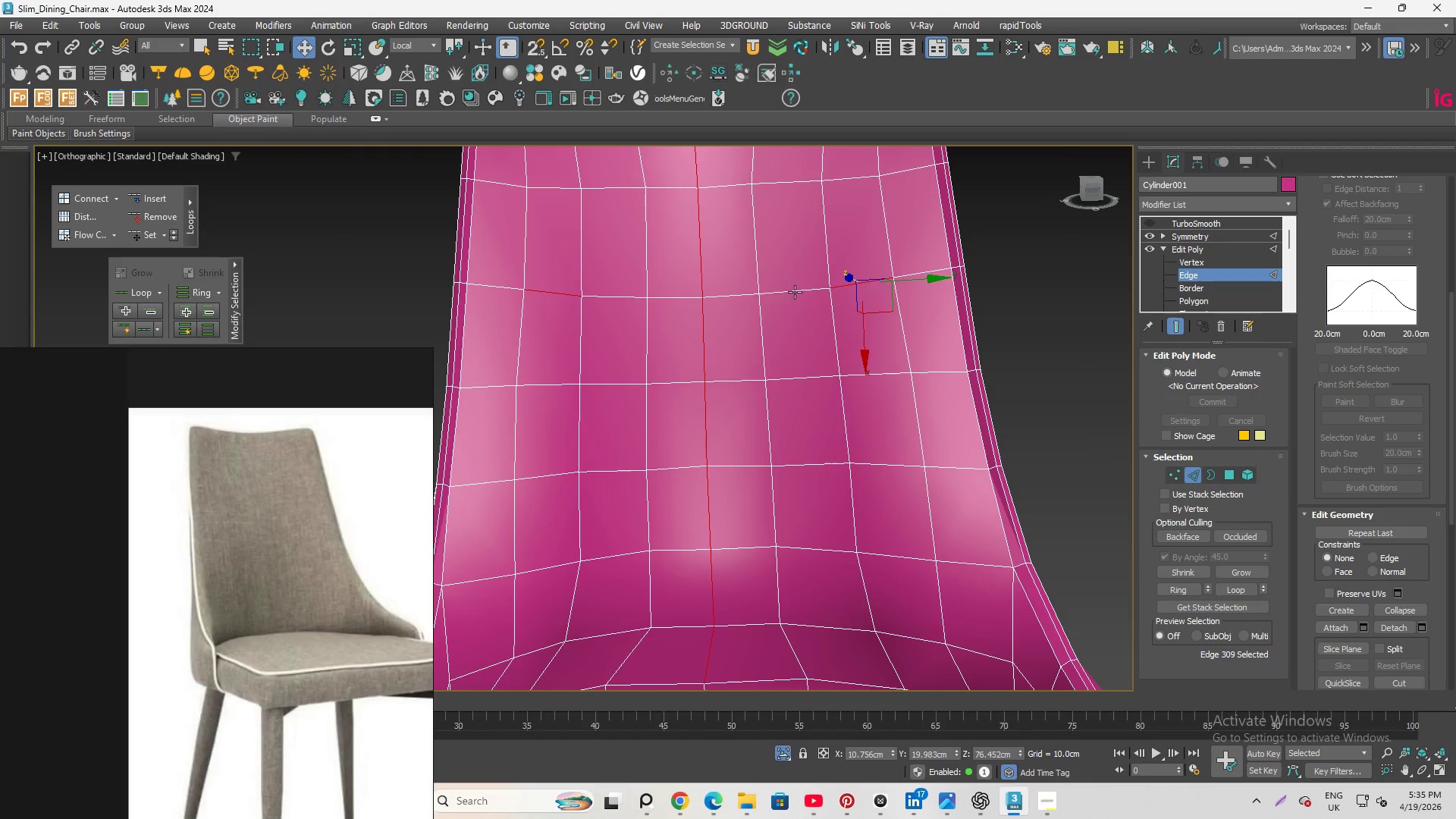 
hold_key(key=ControlLeft, duration=1.69)
left_click([774, 293])
 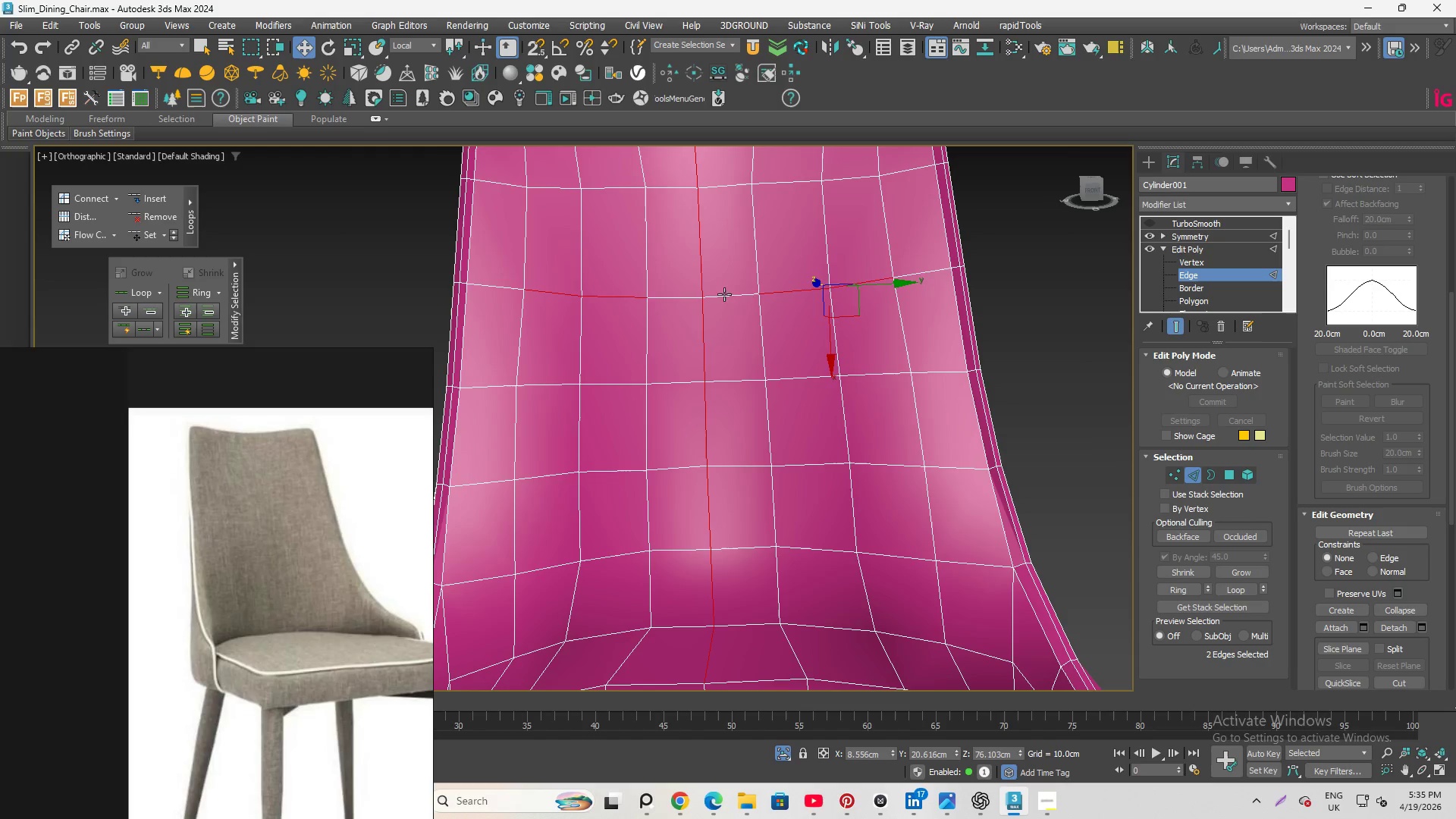 
left_click([716, 295])
 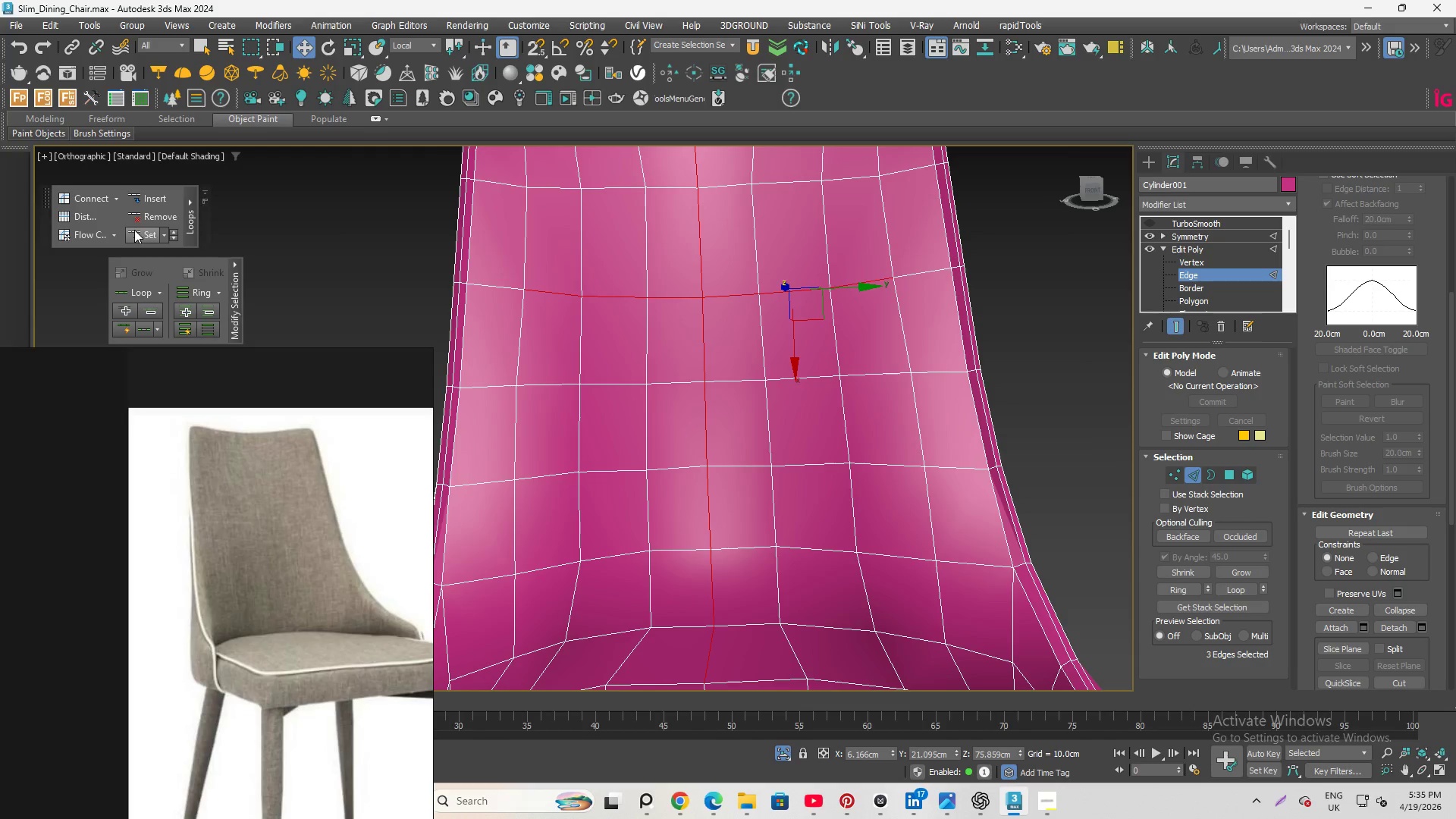 
left_click([134, 233])
 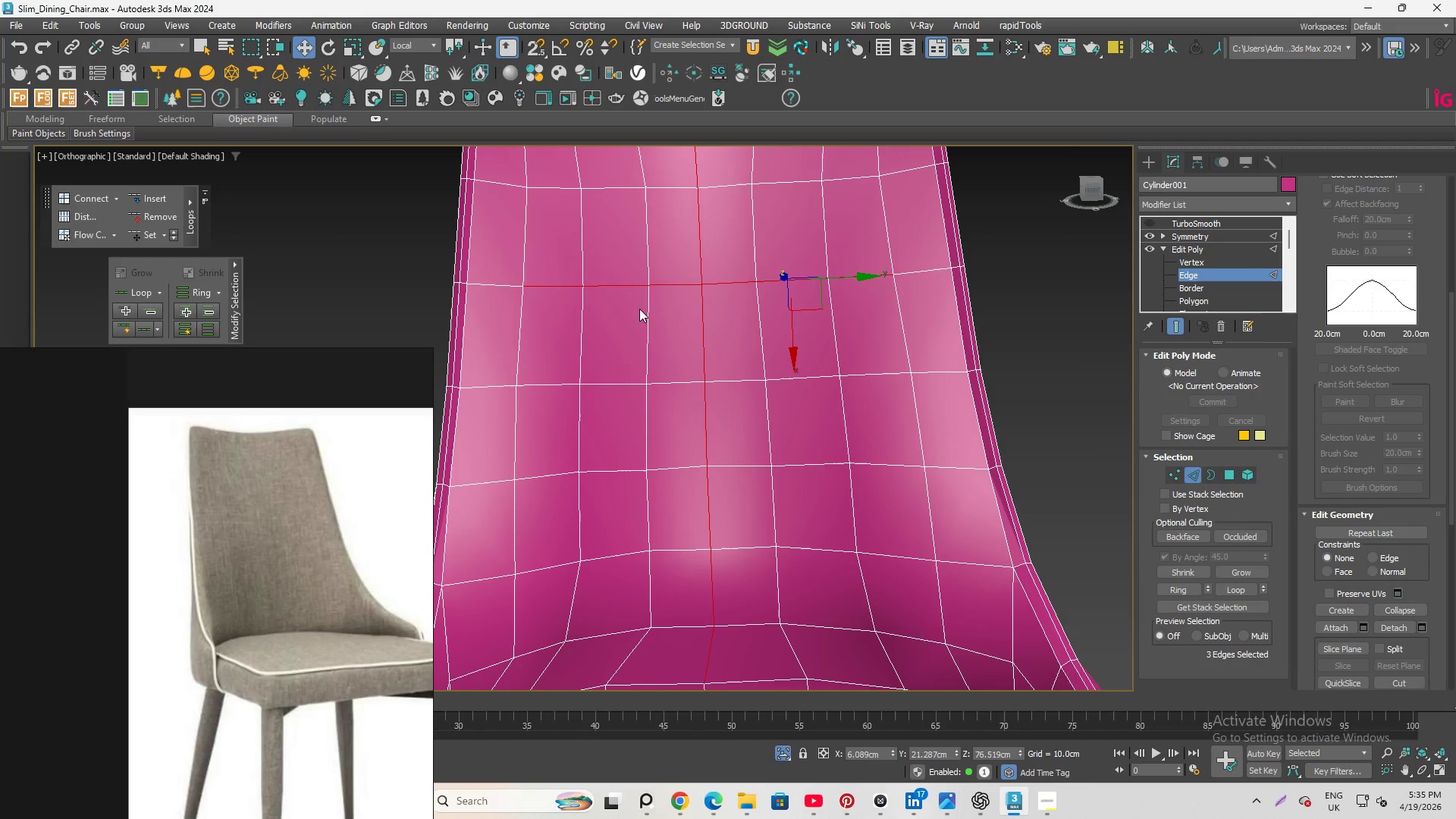 
scroll: coordinate [634, 311], scroll_direction: none, amount: 0.0
 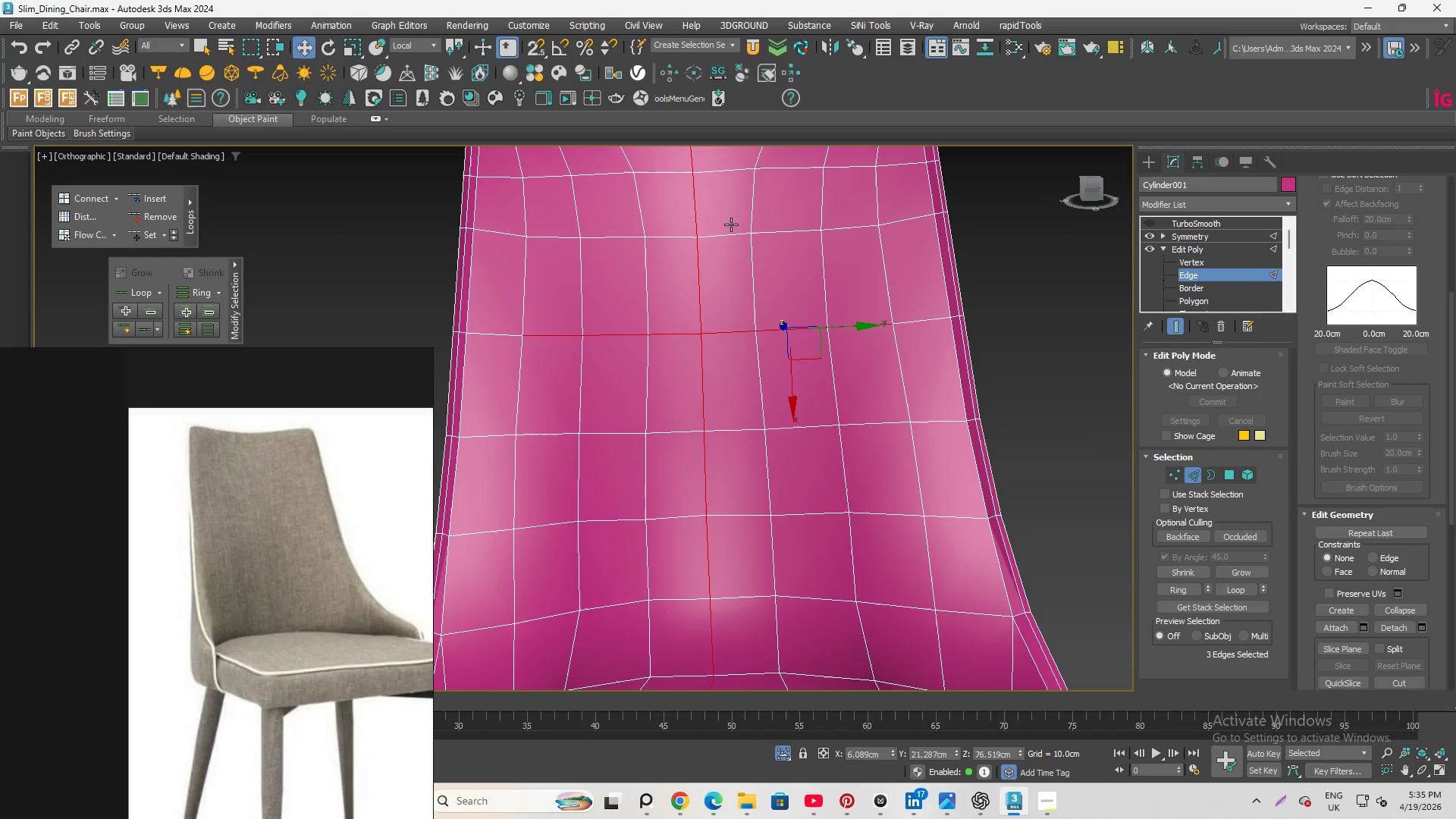 
hold_key(key=AltLeft, duration=3.73)
 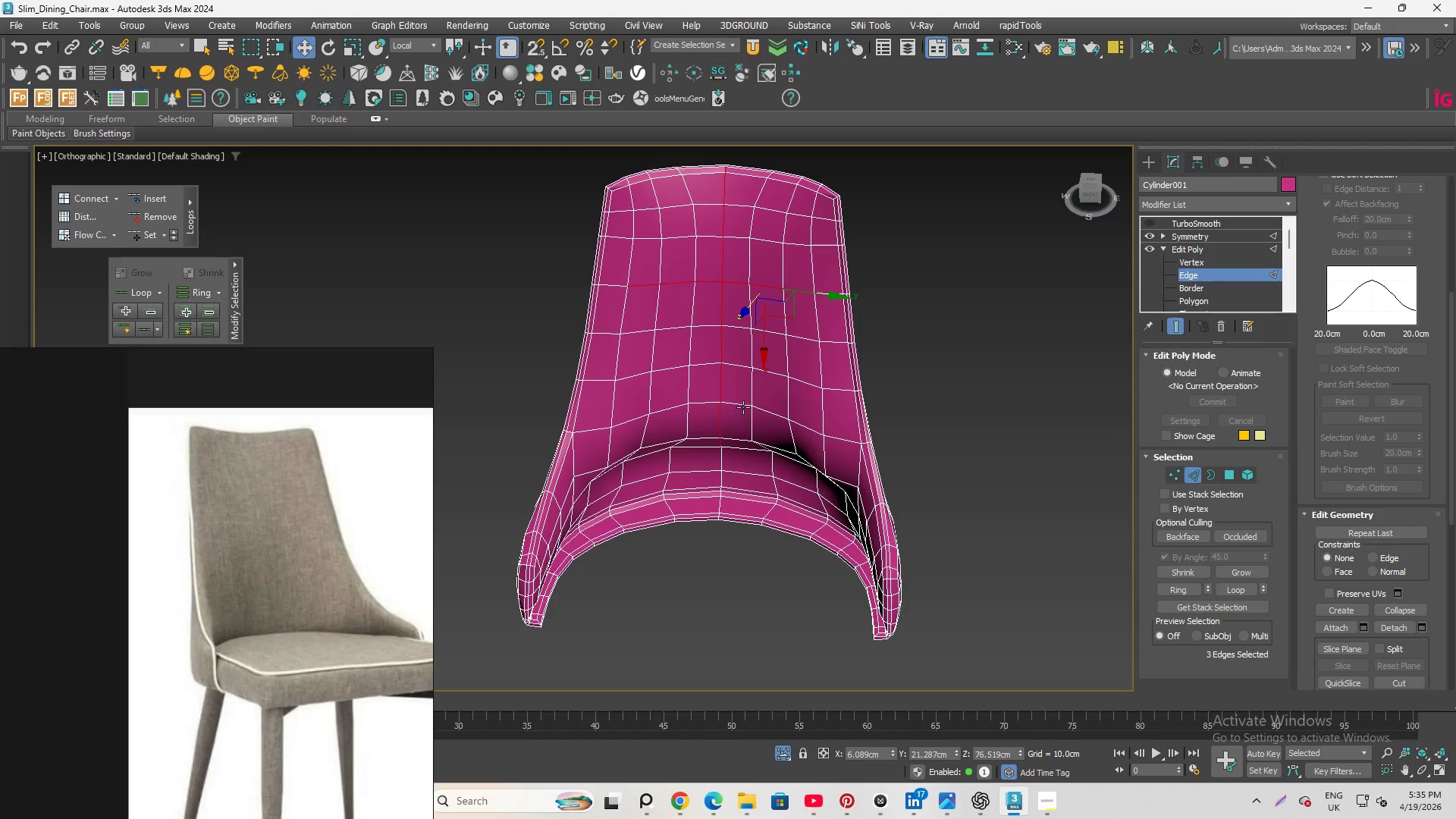 
scroll: coordinate [731, 224], scroll_direction: down, amount: 2.0
 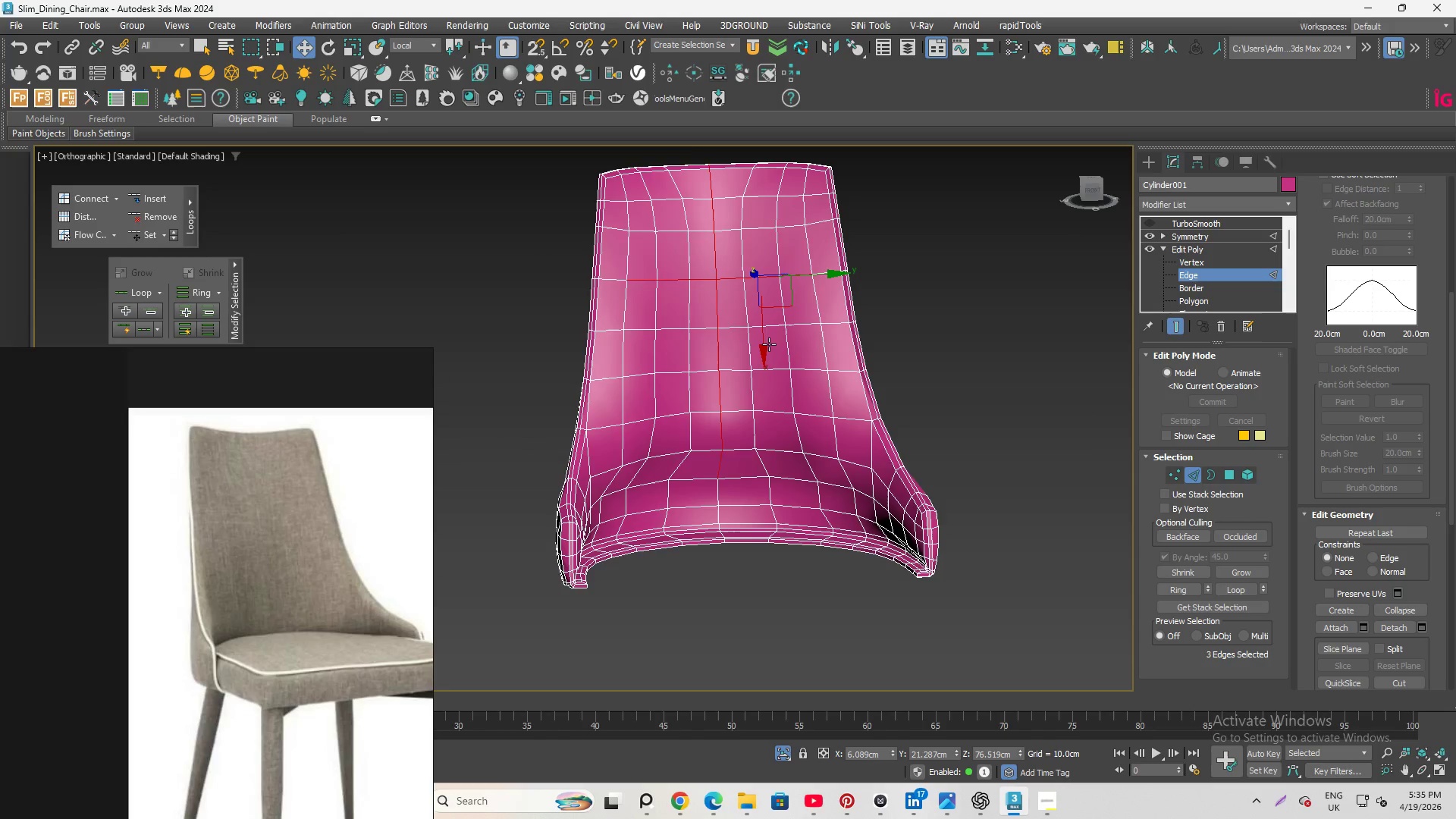 
hold_key(key=AltLeft, duration=6.78)
 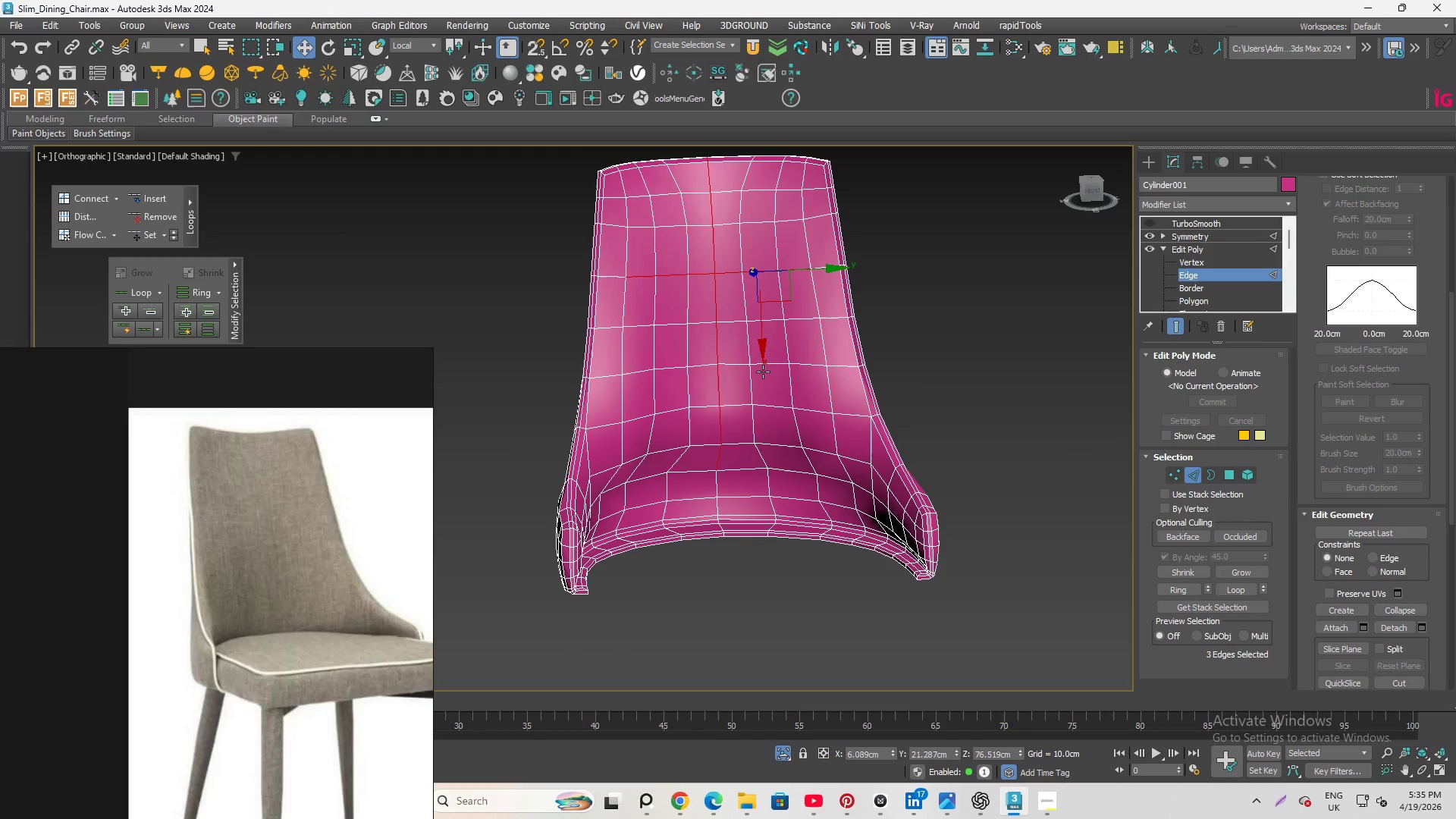 
hold_key(key=AltLeft, duration=1.34)
 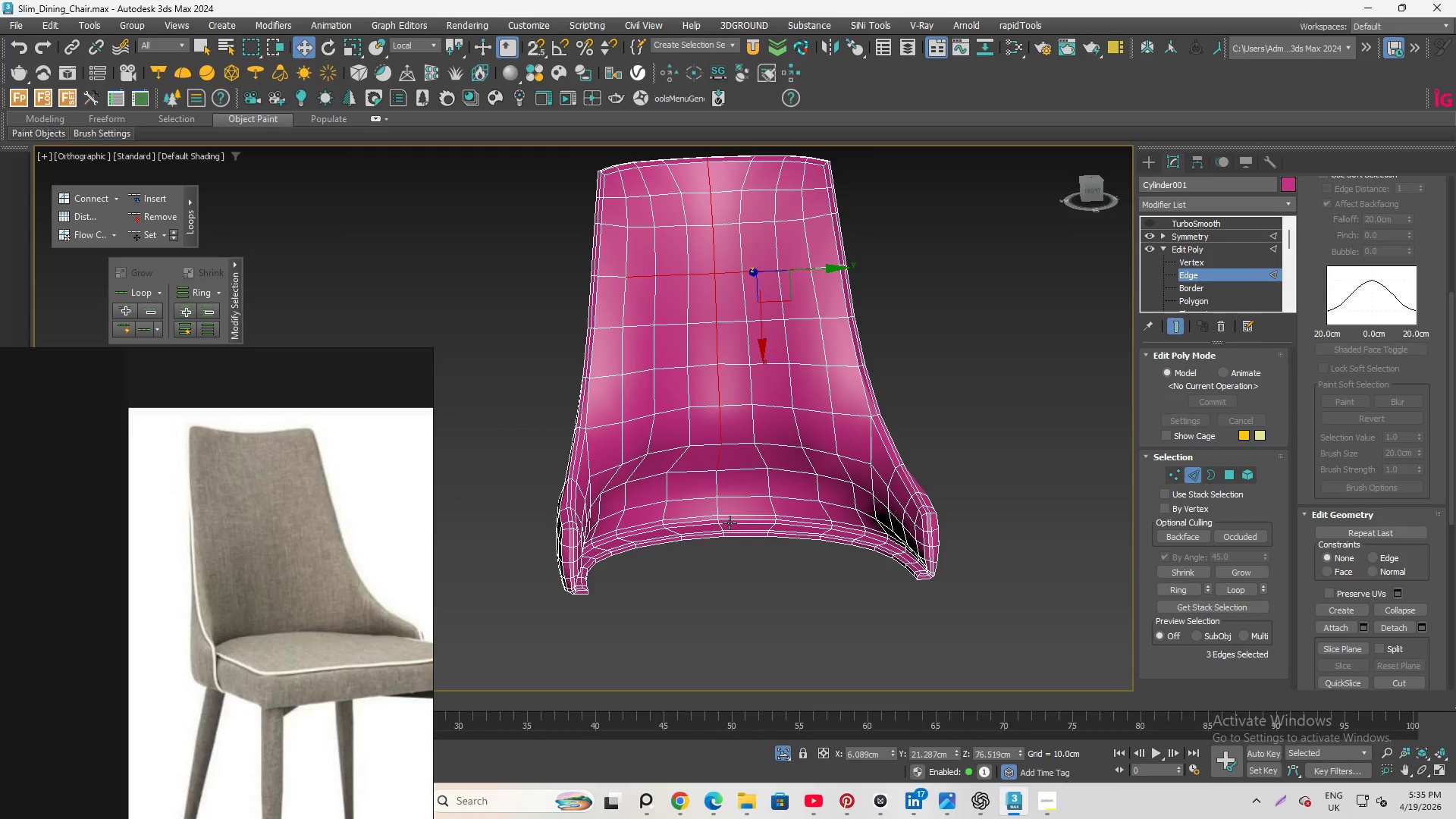 
hold_key(key=AltLeft, duration=5.66)
 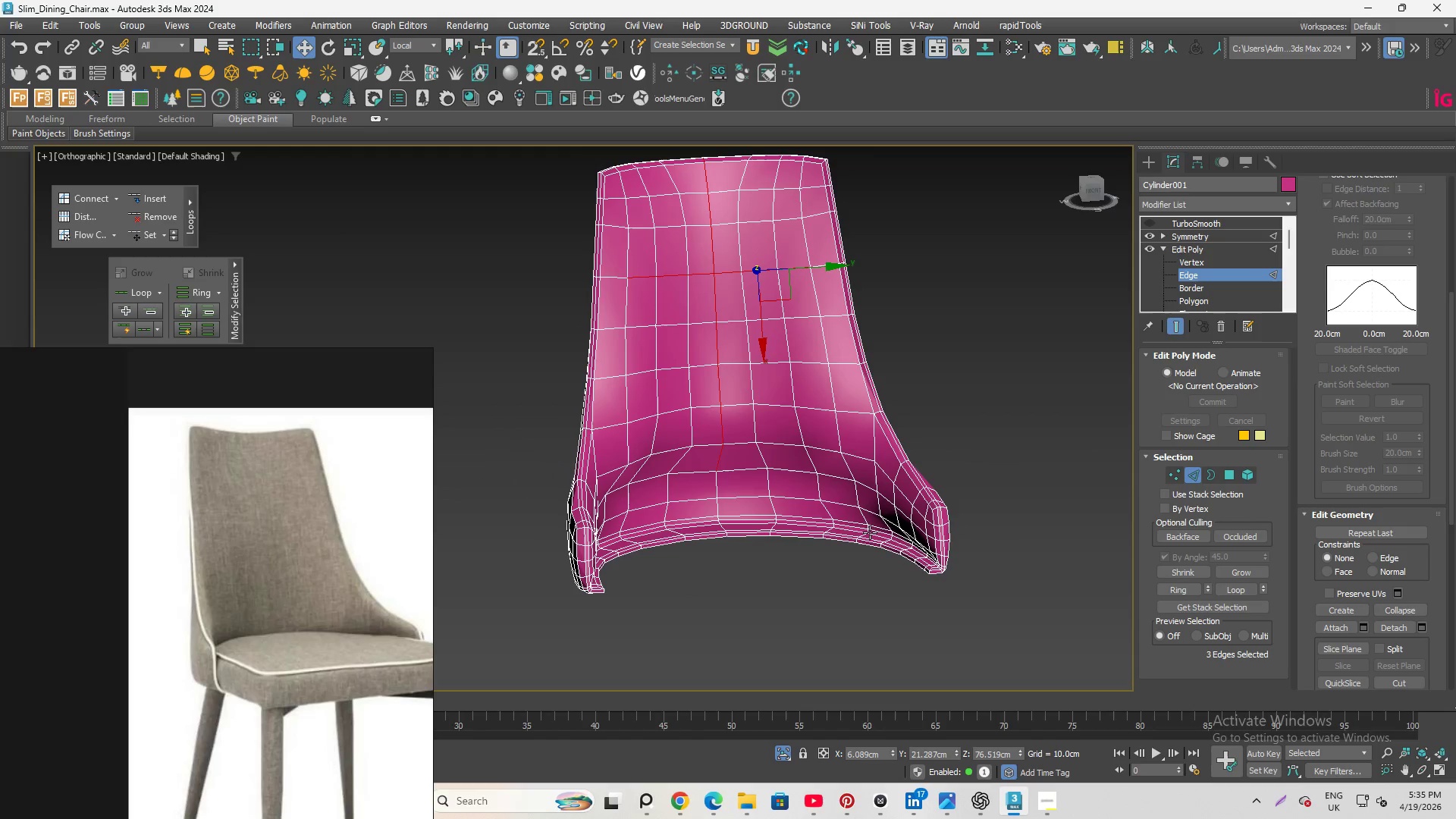 
hold_key(key=AltLeft, duration=2.28)
 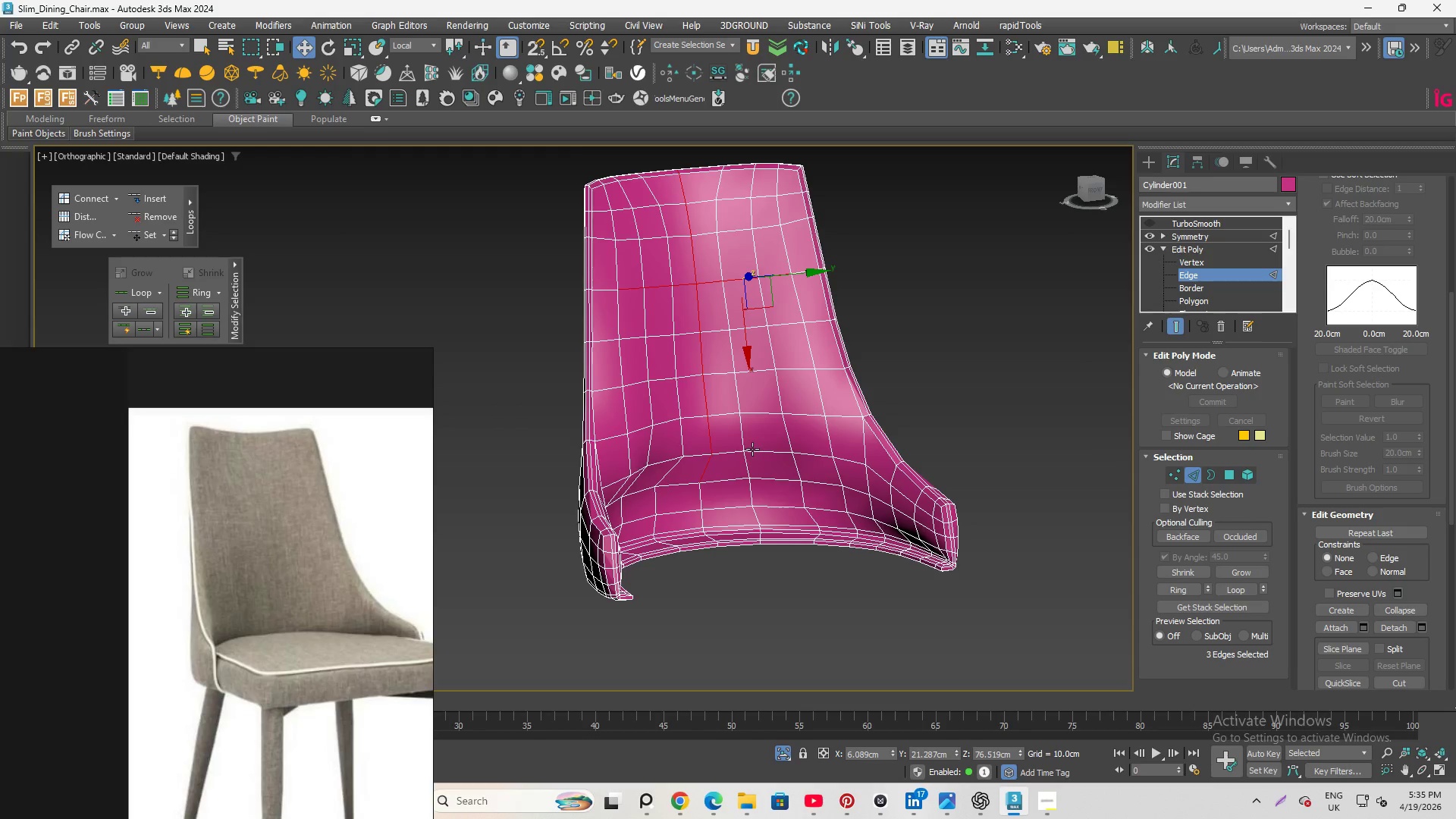 
wait(6.24)
 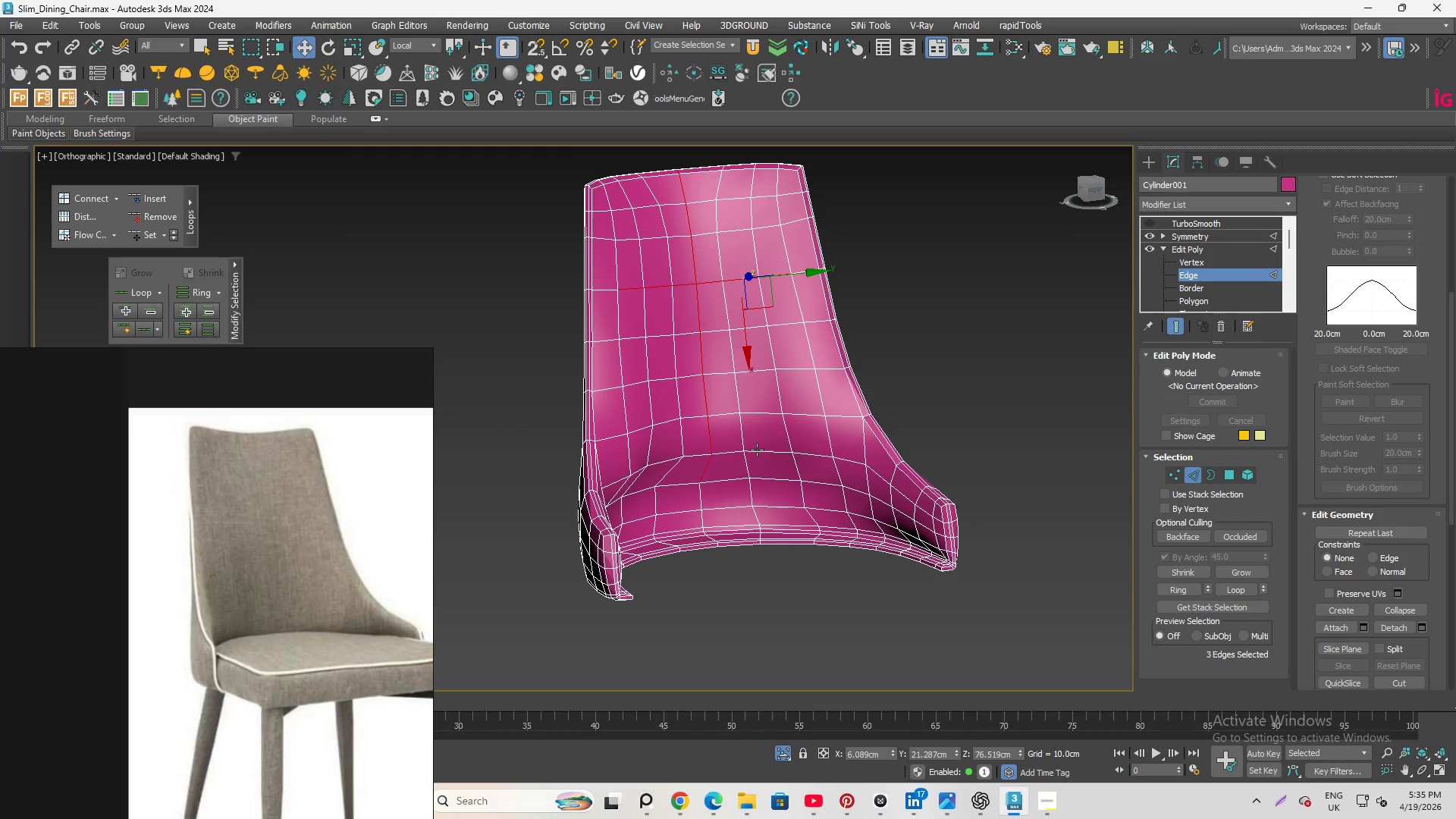 
hold_key(key=AltLeft, duration=3.88)
 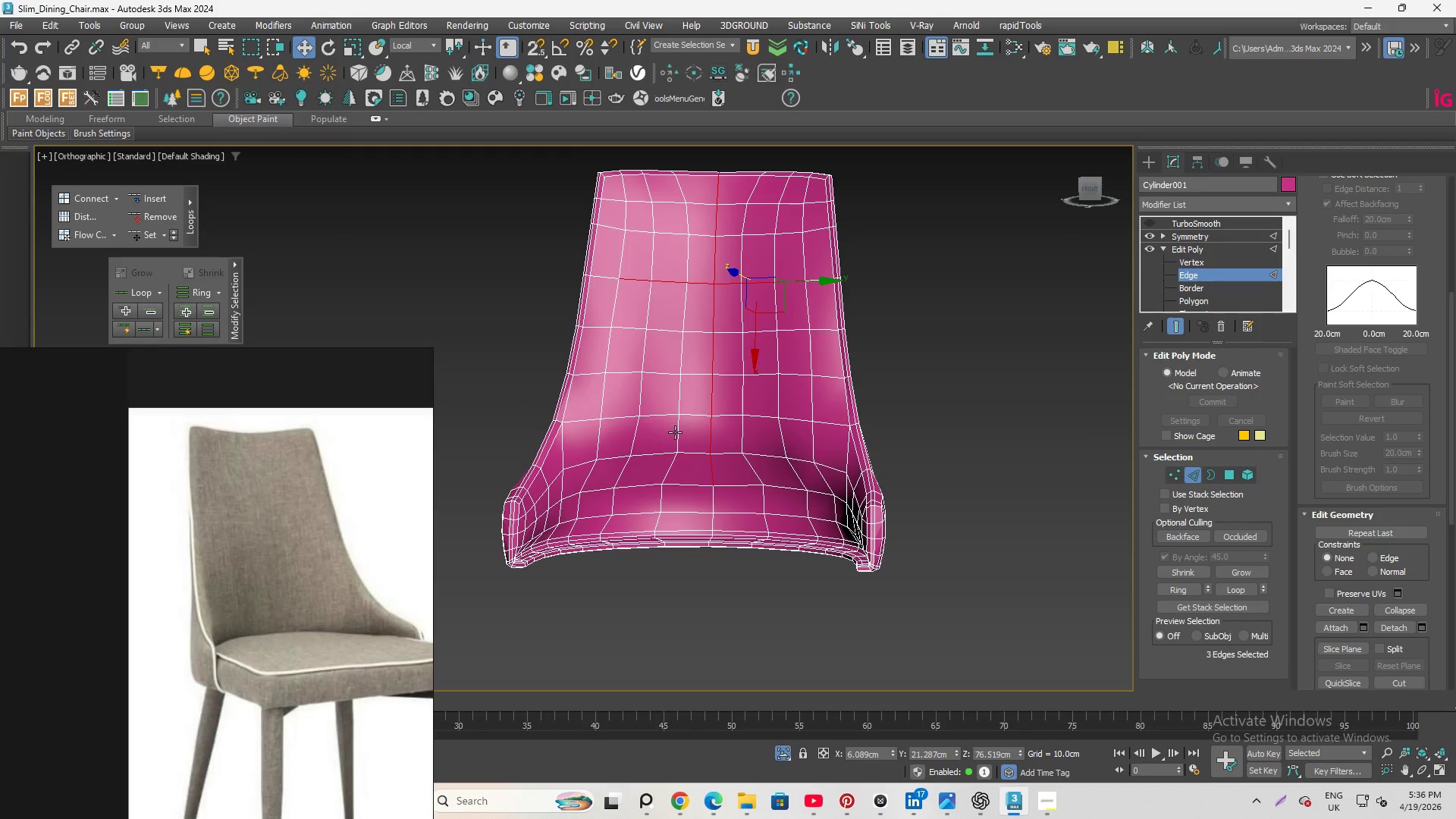 
wait(7.45)
 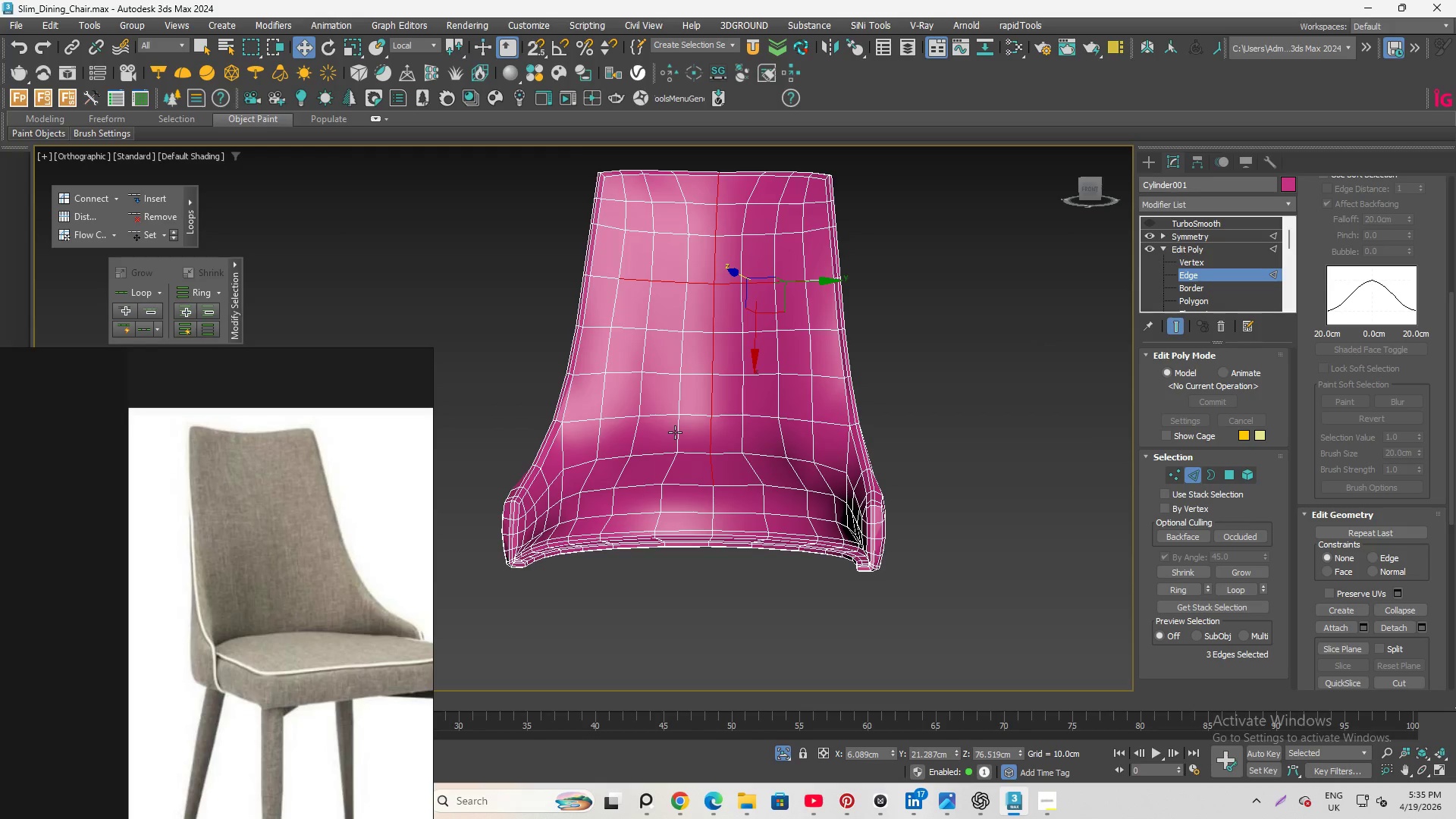 
hold_key(key=AltLeft, duration=2.55)
 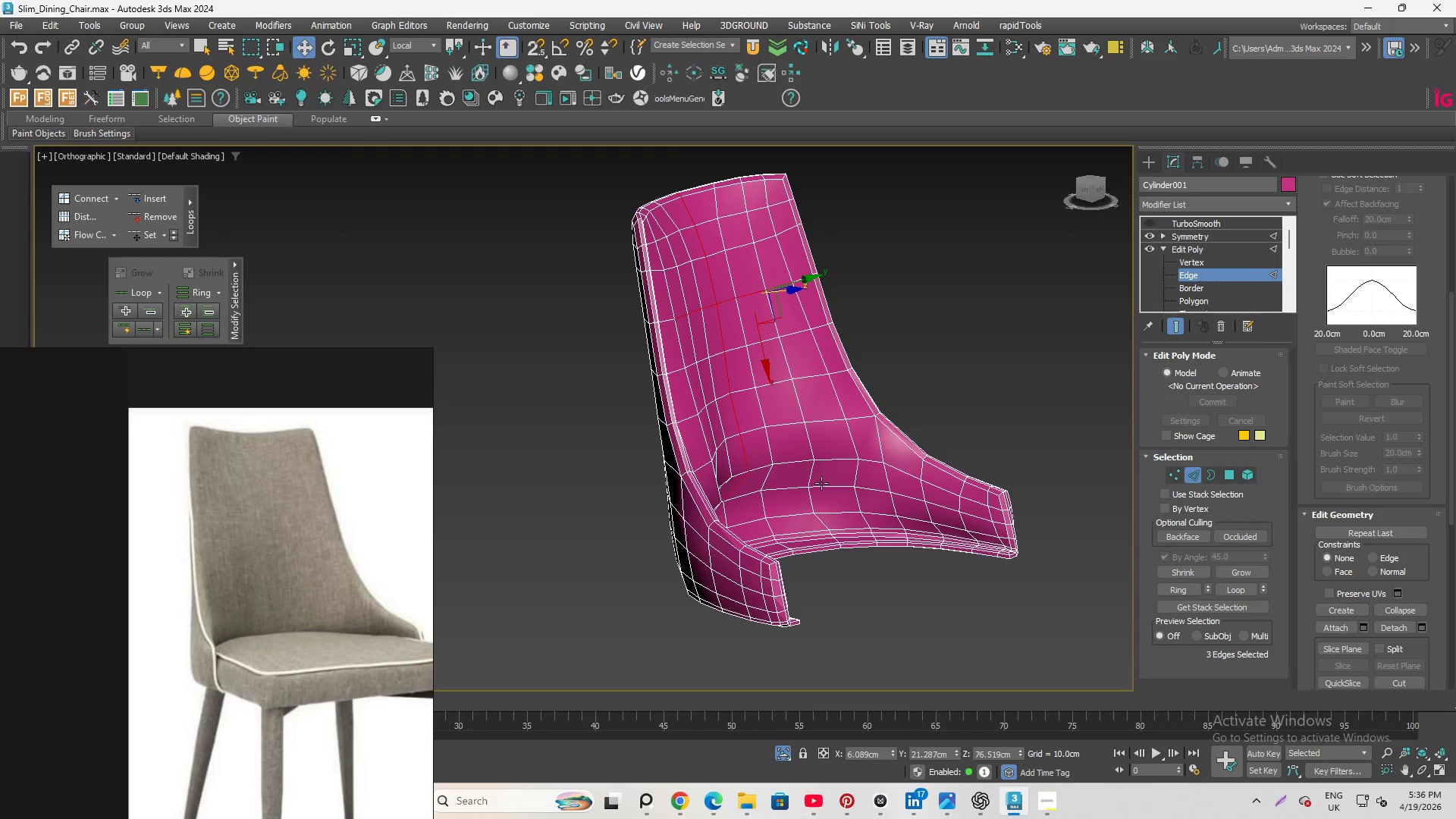 
wait(11.58)
 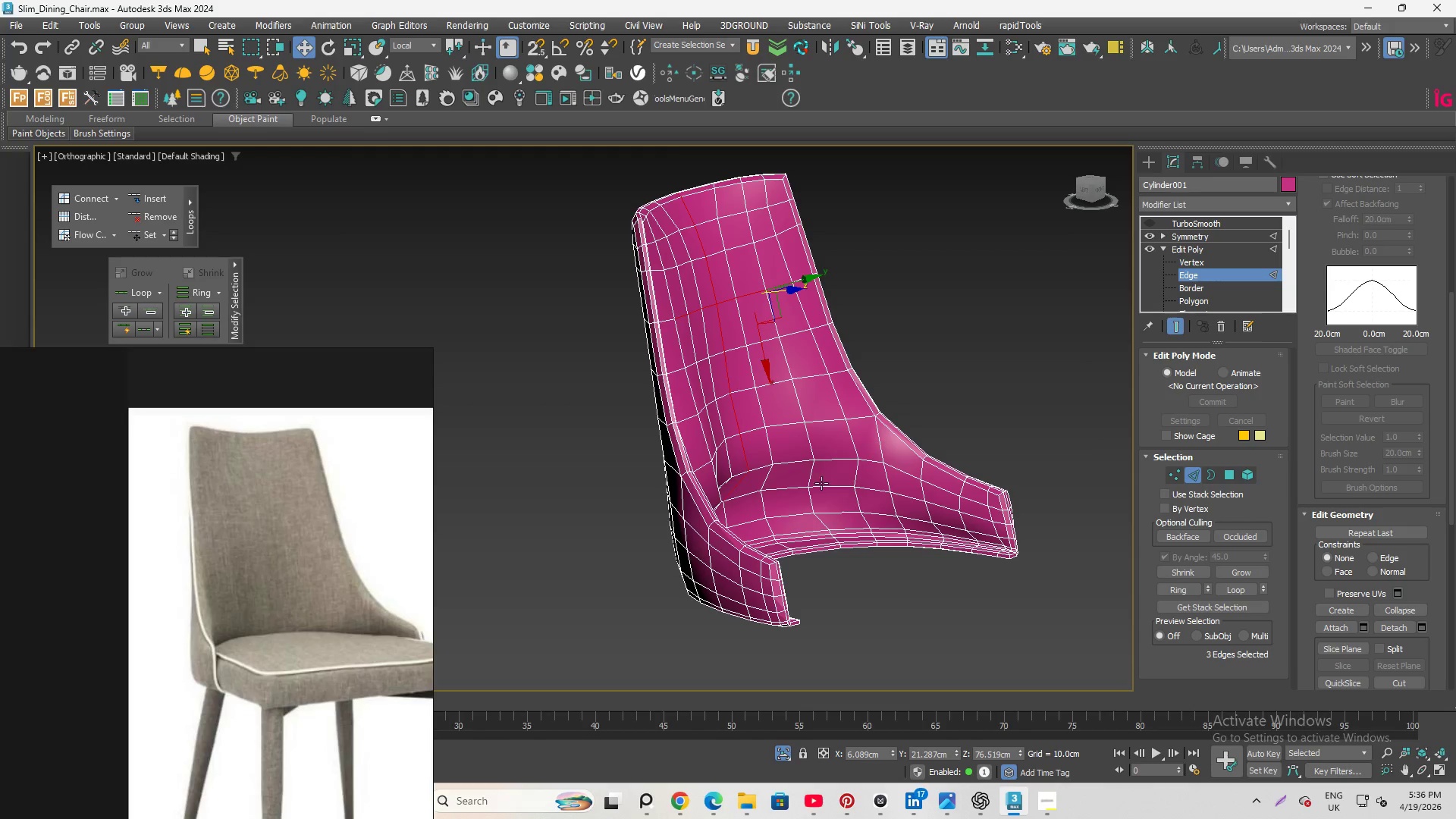 
scroll: coordinate [802, 447], scroll_direction: up, amount: 1.0
 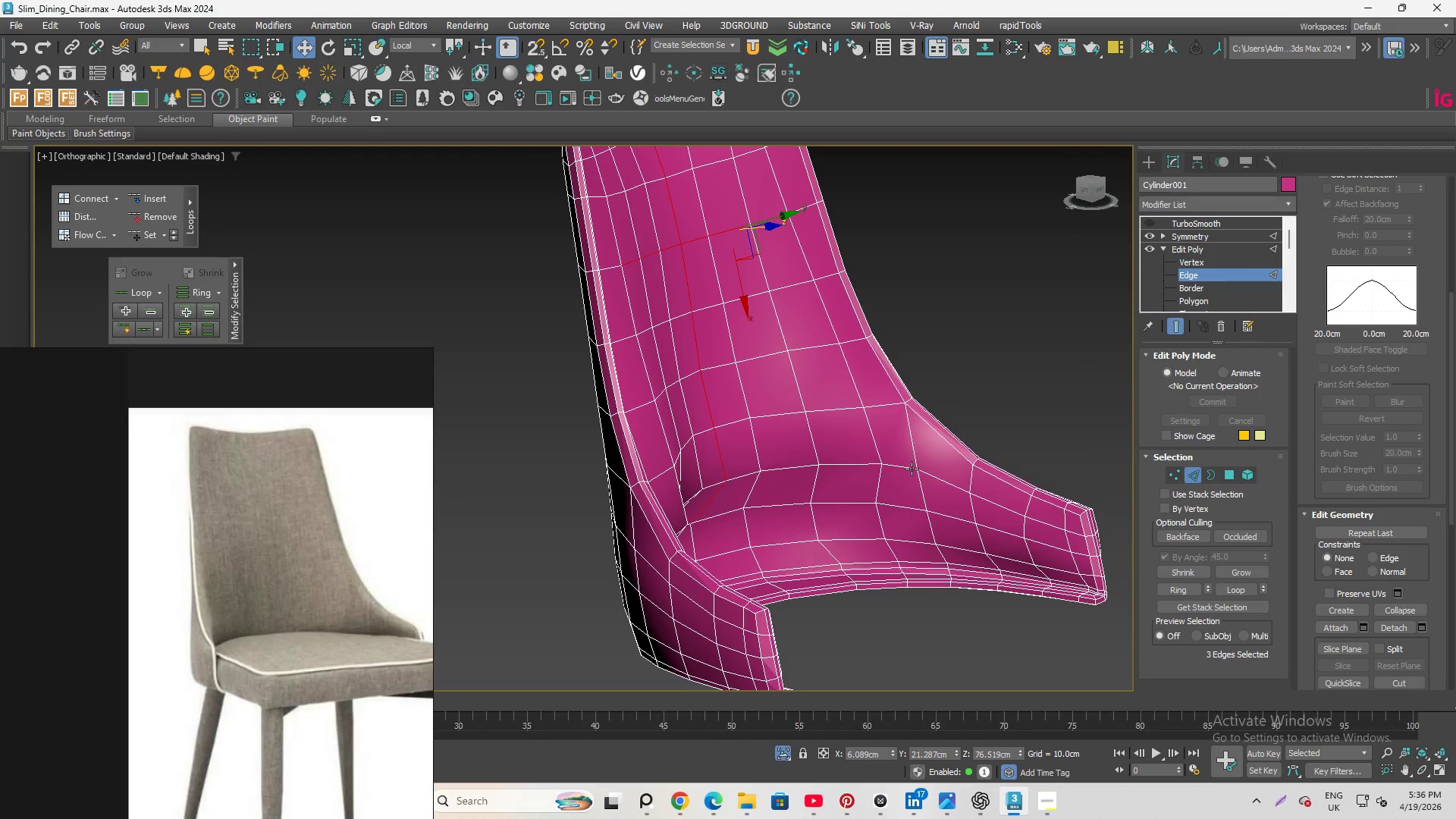 
left_click([907, 466])
 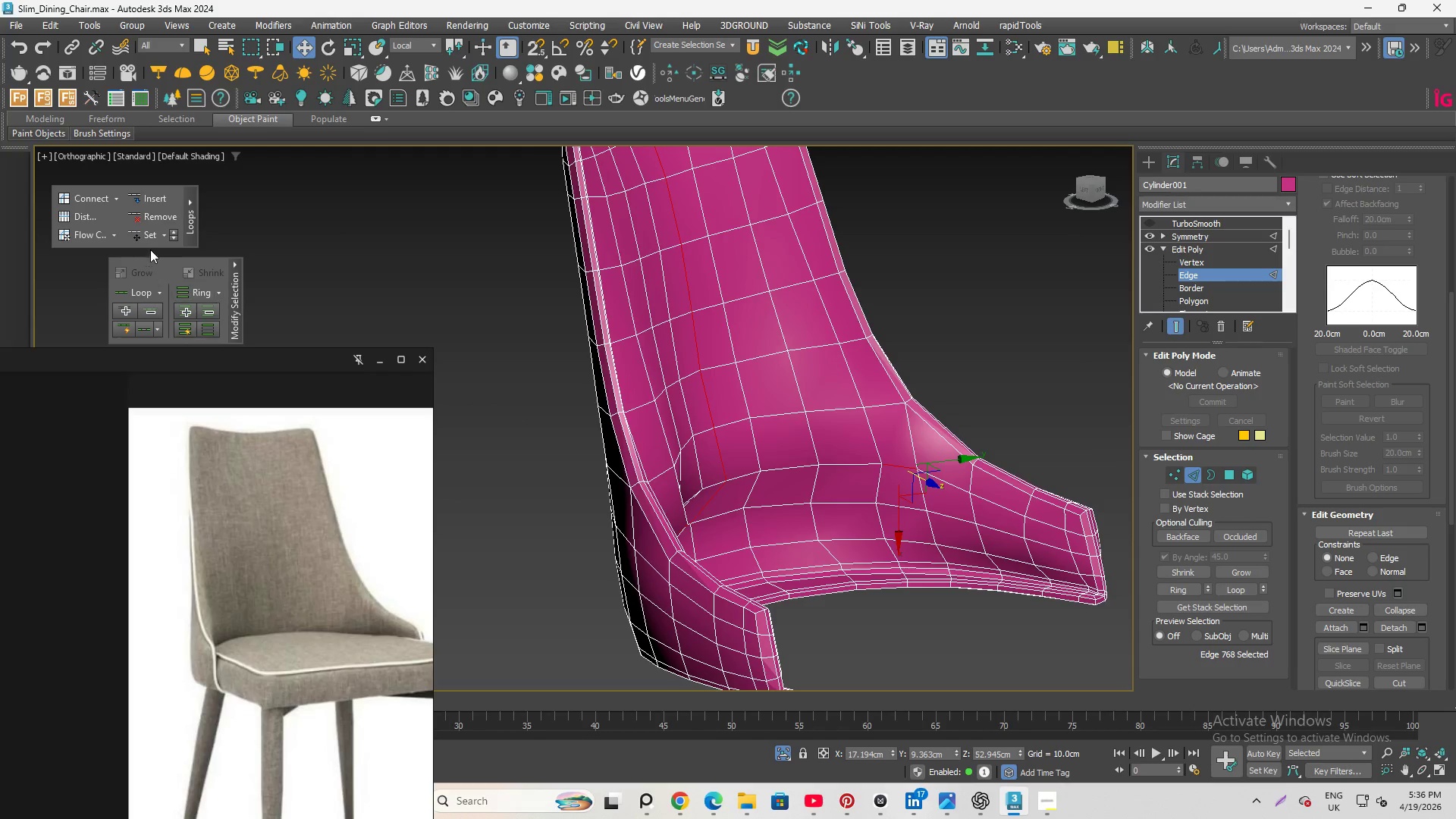 
left_click([149, 238])
 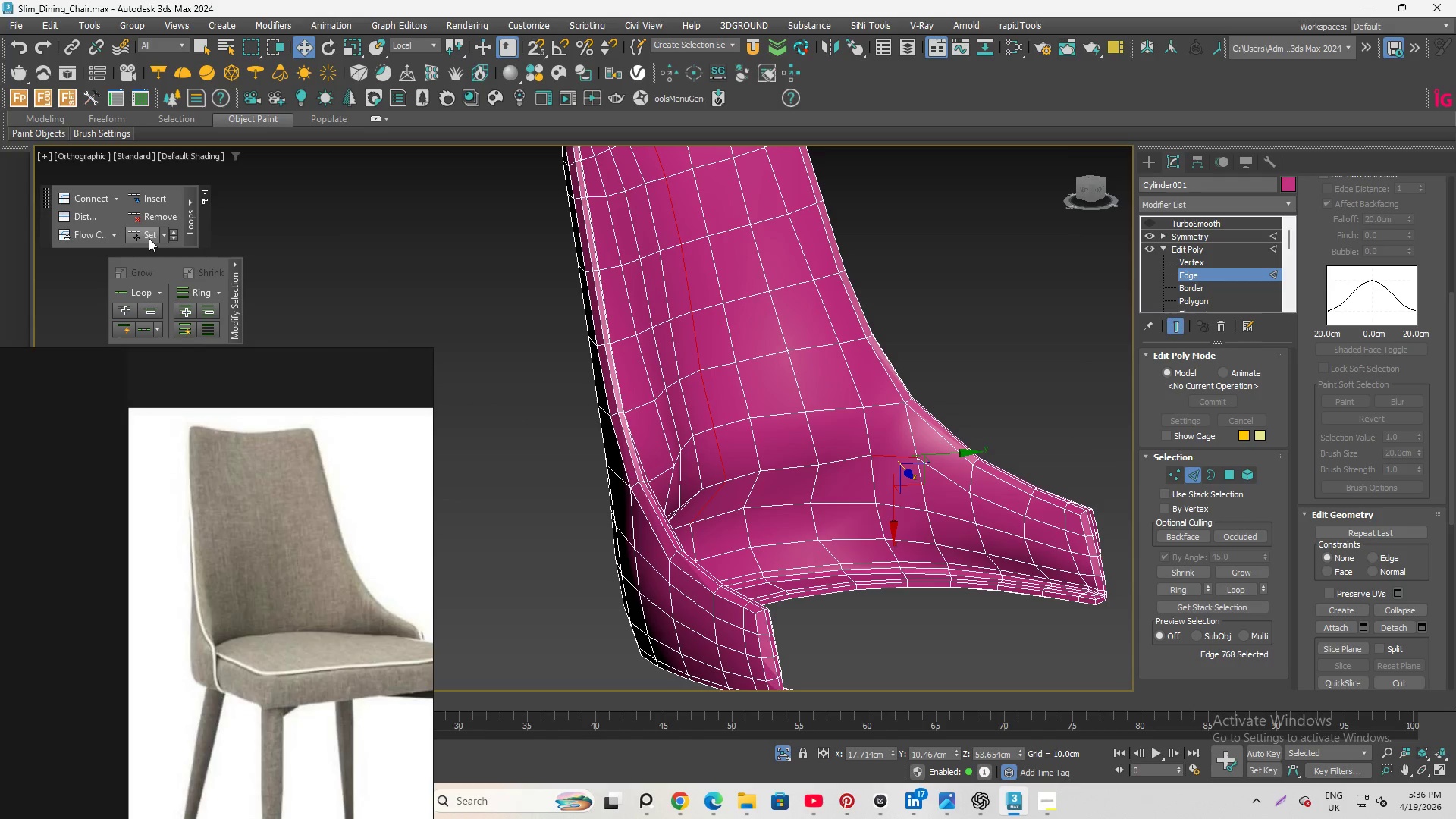 
hold_key(key=AltLeft, duration=1.02)
 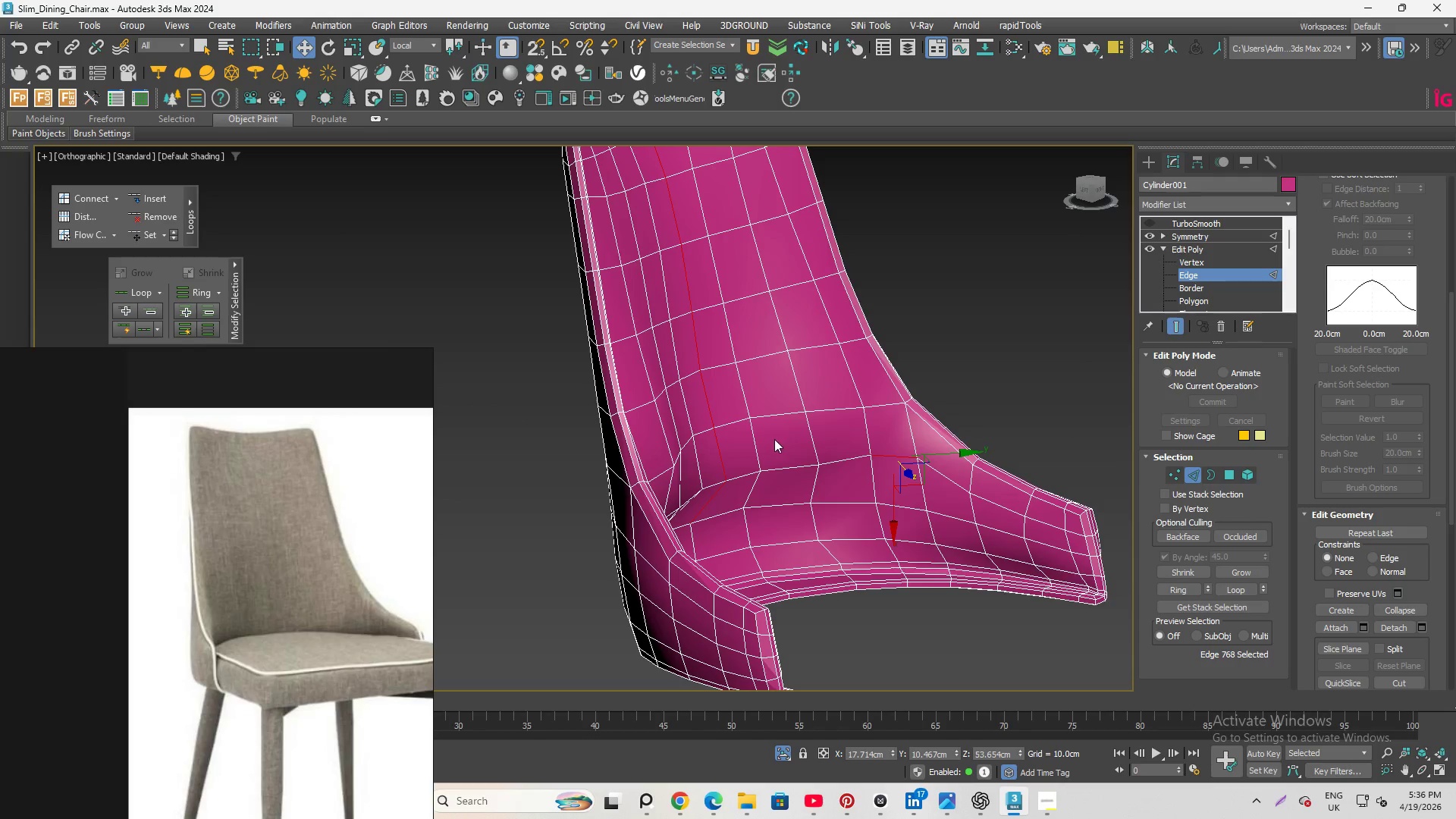 
hold_key(key=AltLeft, duration=2.7)
 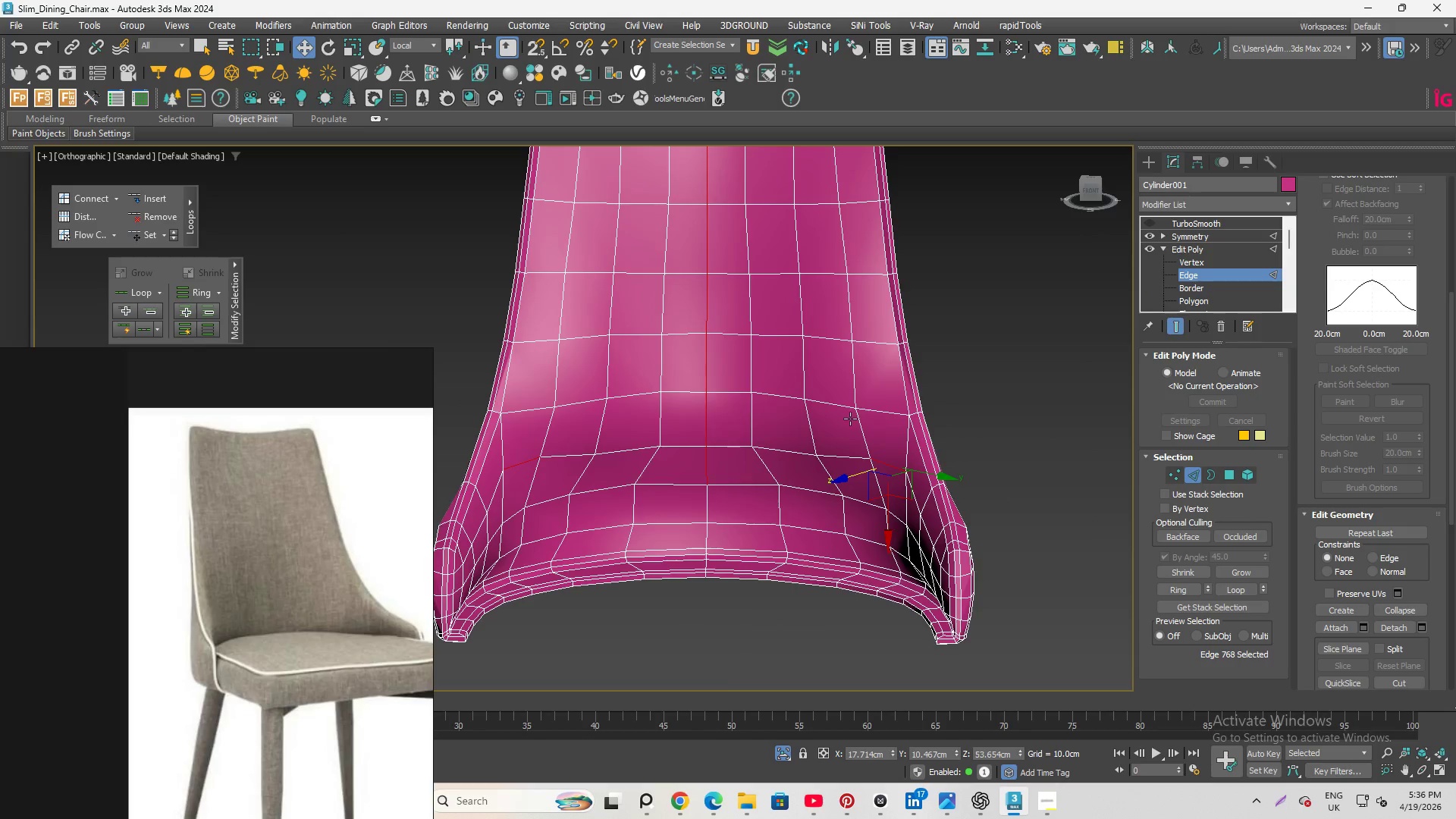 
scroll: coordinate [850, 419], scroll_direction: up, amount: 1.0
 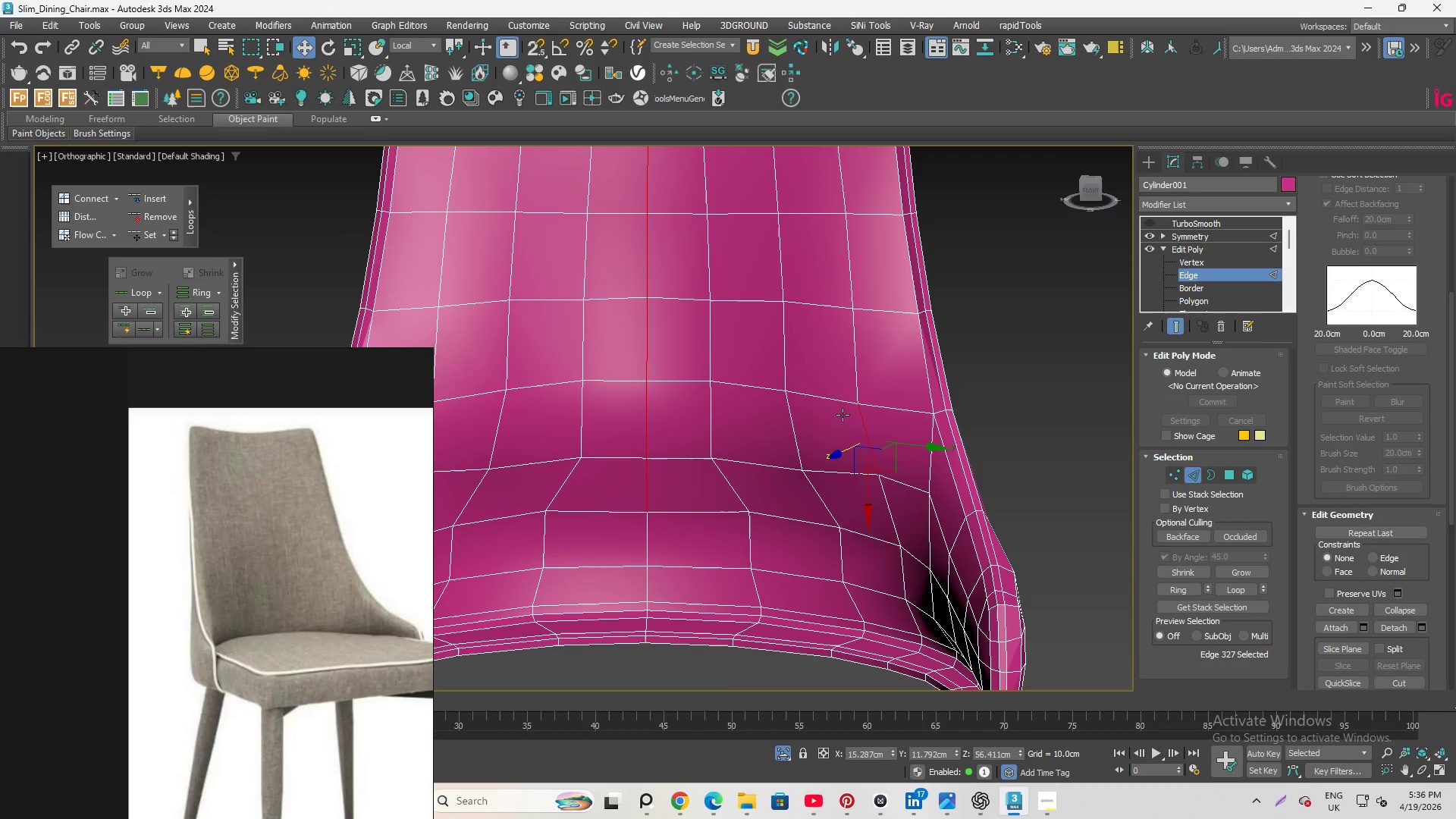 
hold_key(key=ControlLeft, duration=2.44)
left_click([792, 409])
 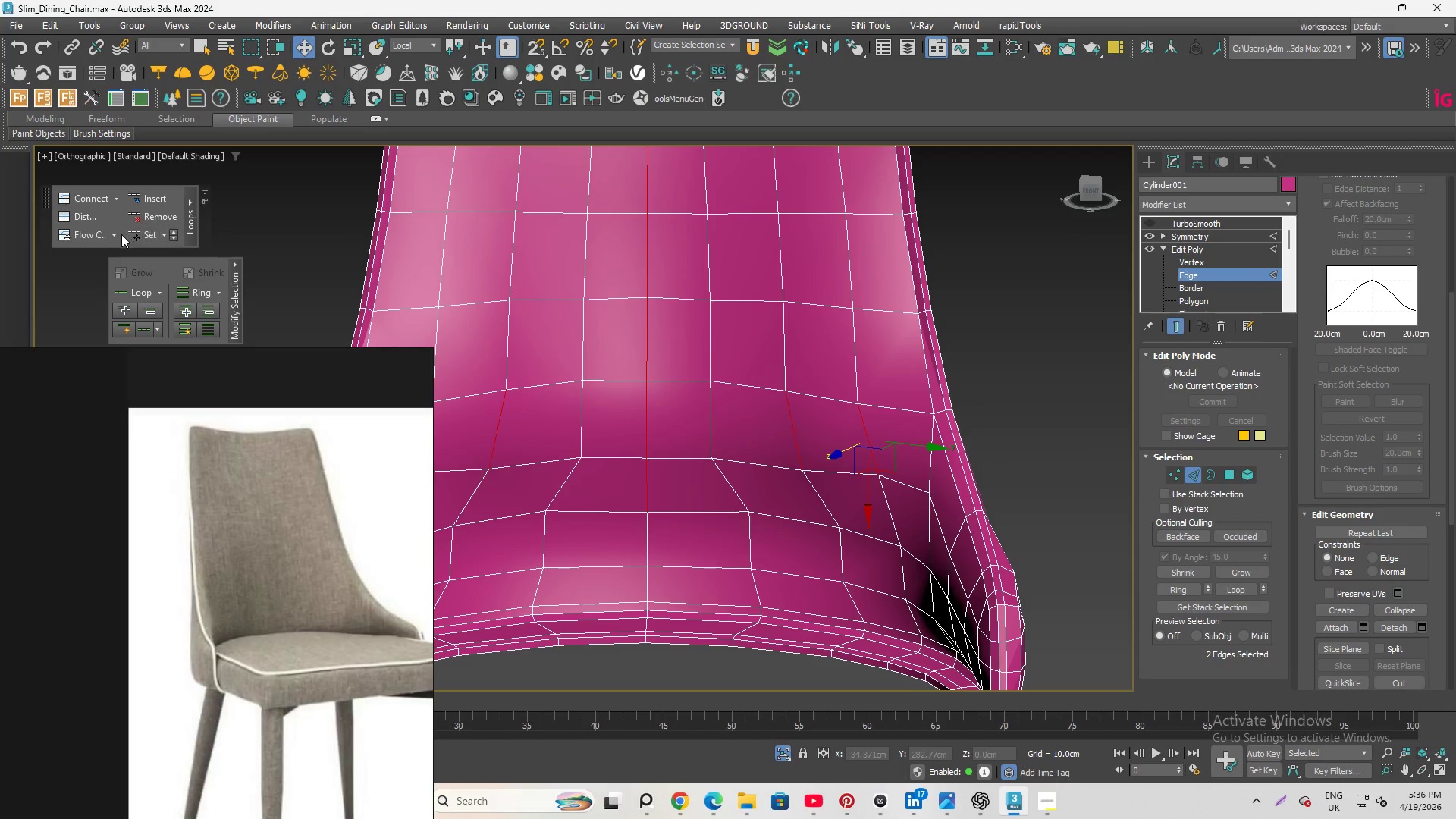 
mouse_move([129, 246])
 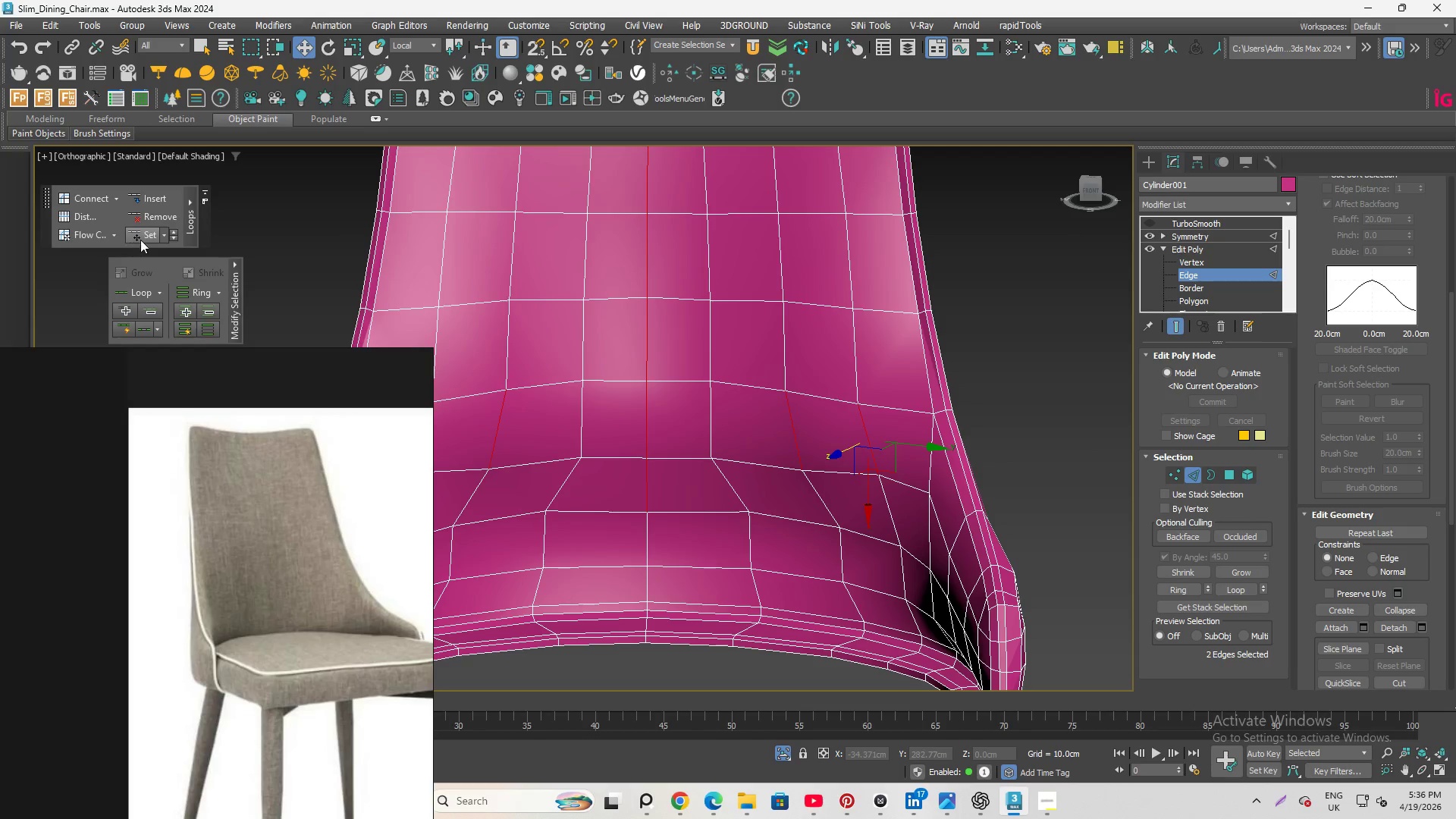 
left_click([140, 240])
 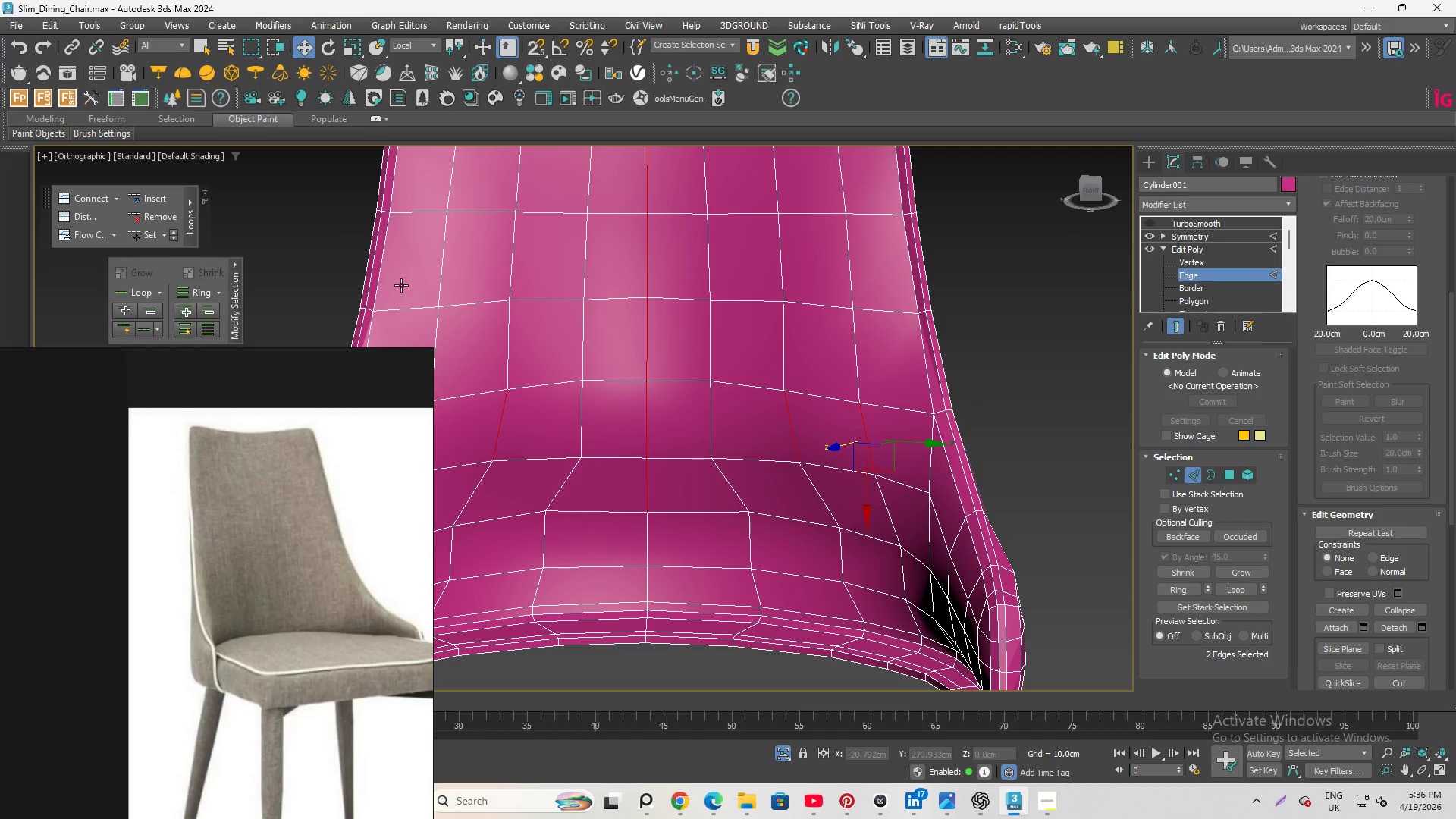 
scroll: coordinate [683, 428], scroll_direction: down, amount: 1.0
 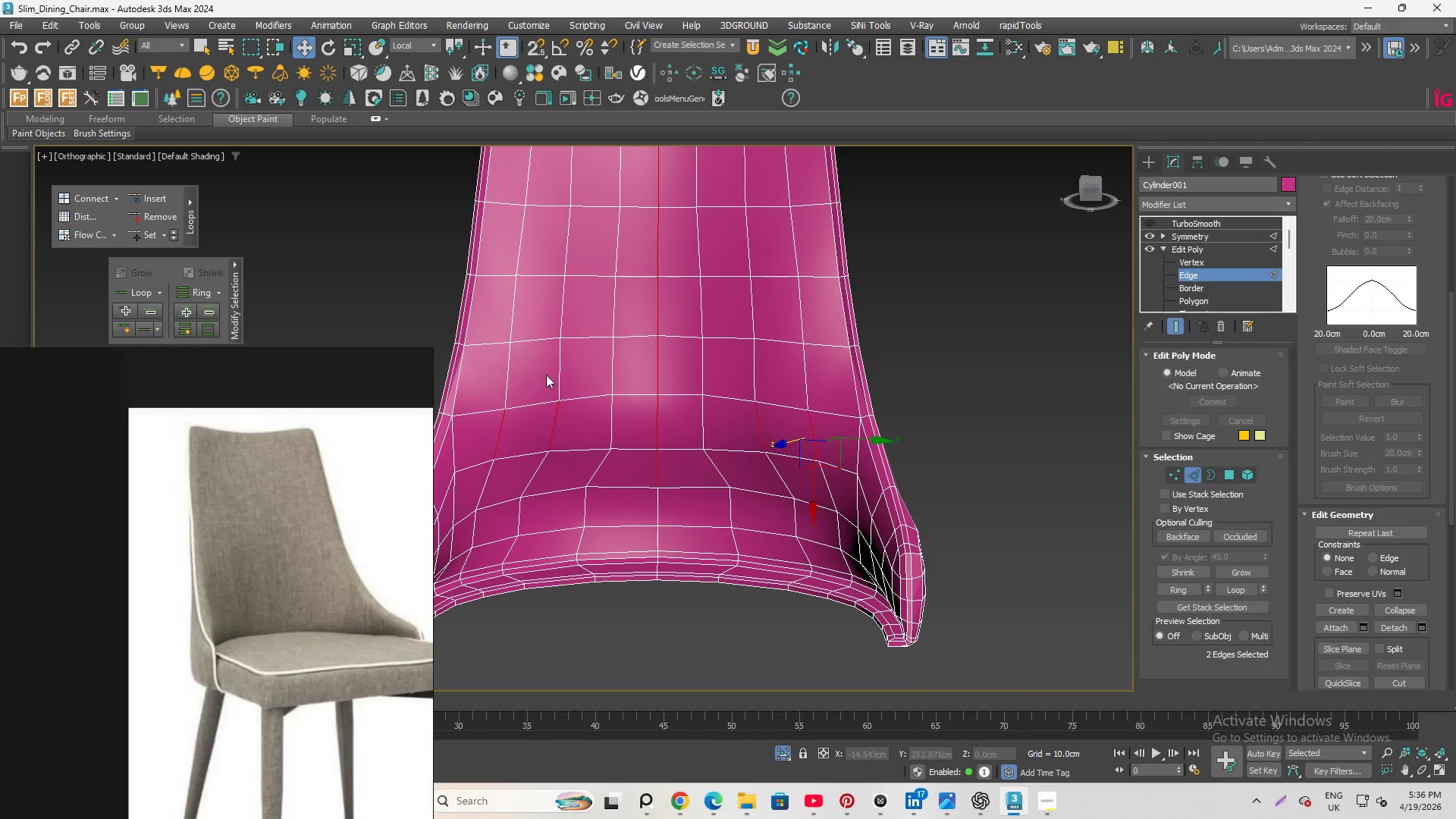 
hold_key(key=AltLeft, duration=1.34)
 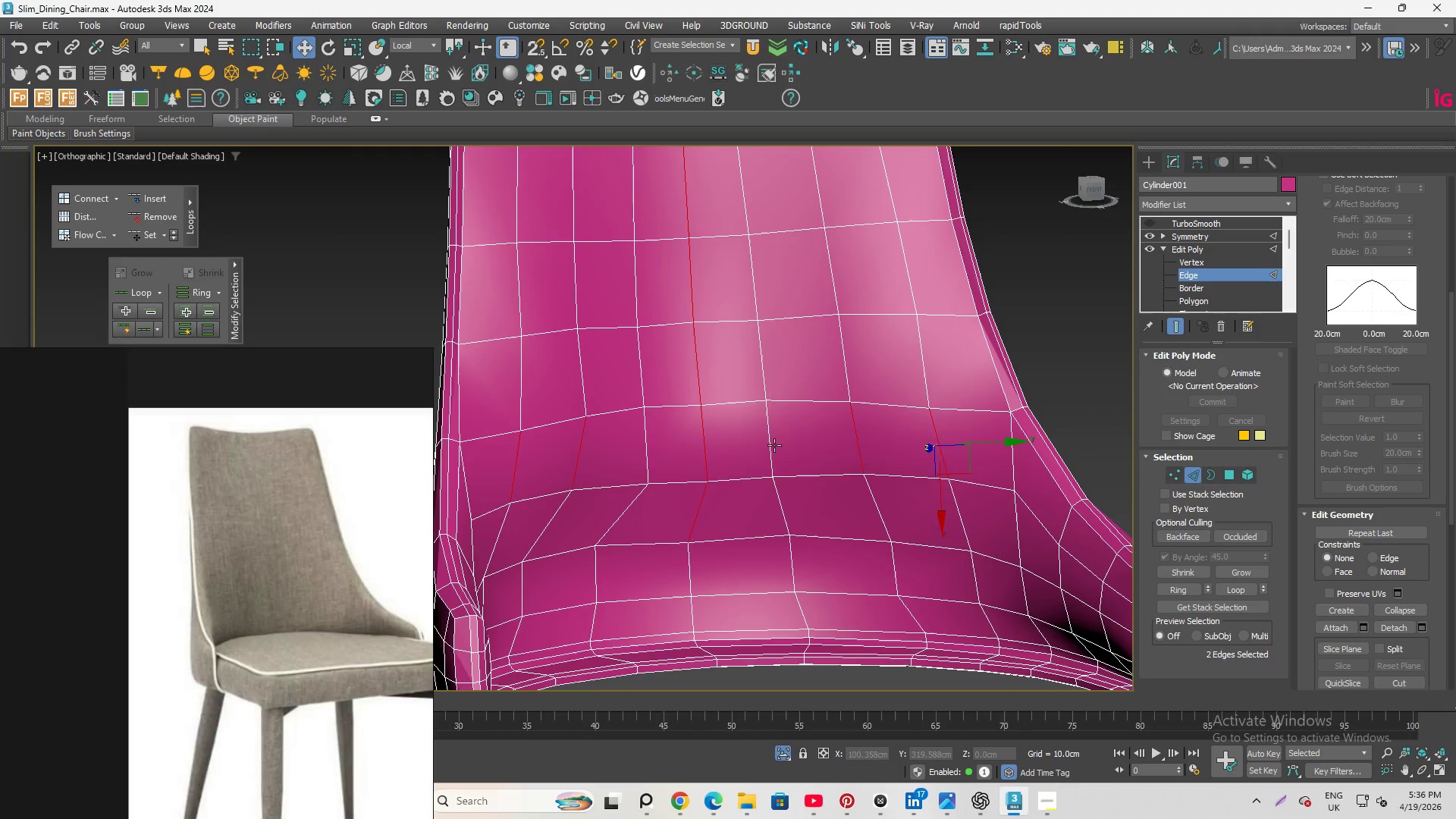 
scroll: coordinate [546, 371], scroll_direction: up, amount: 1.0
 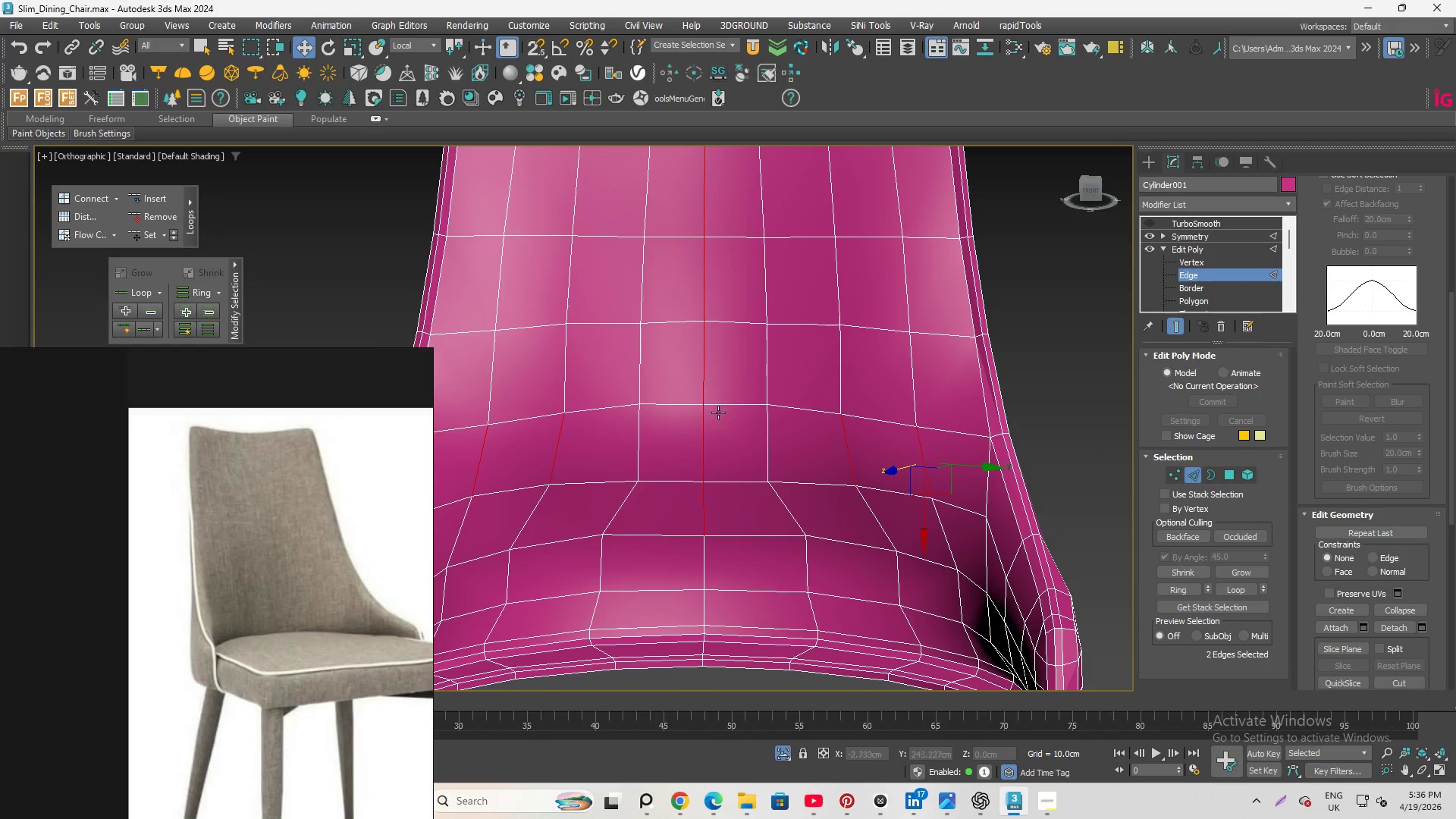 
left_click([774, 445])
 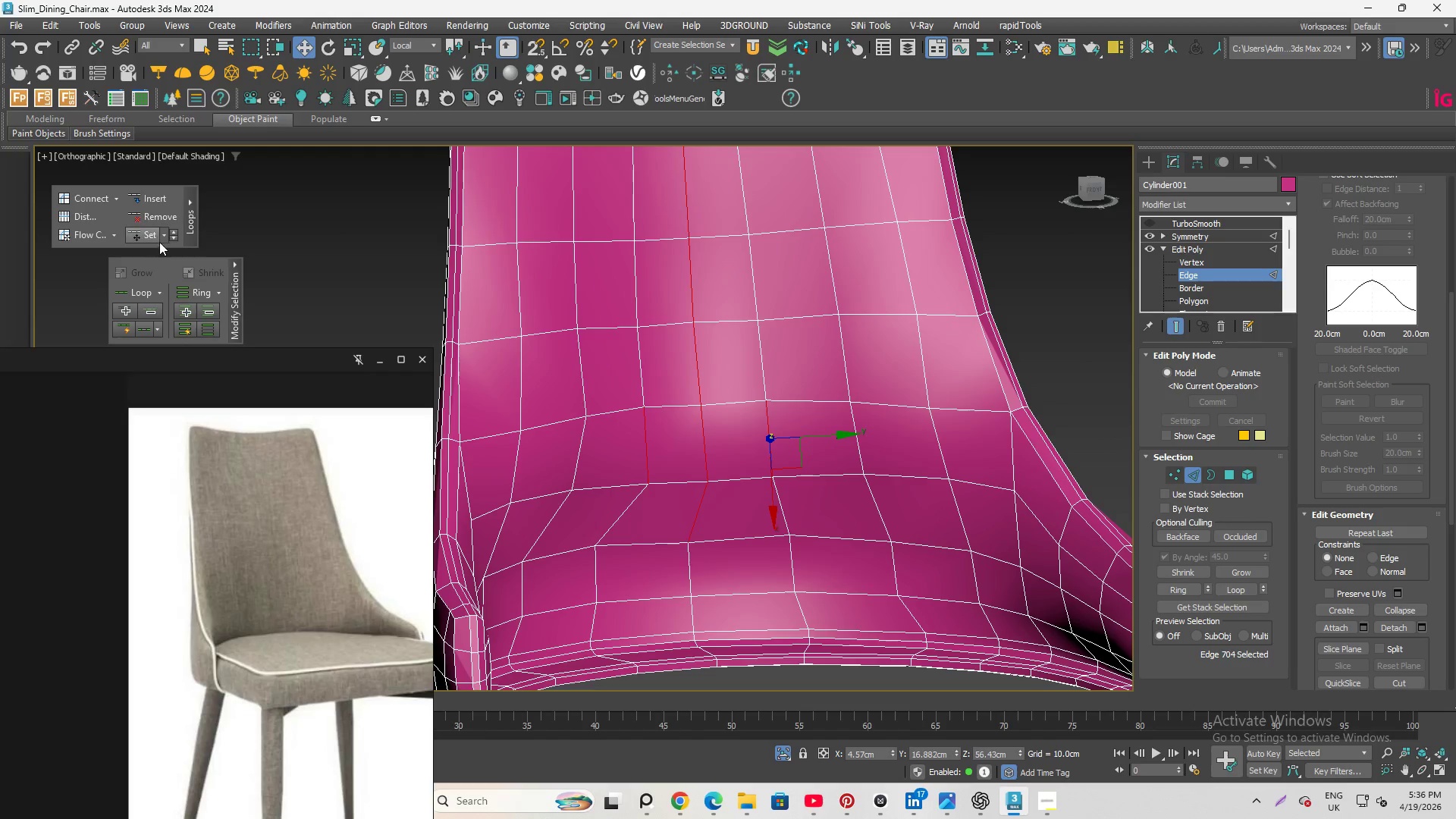 
left_click([149, 237])
 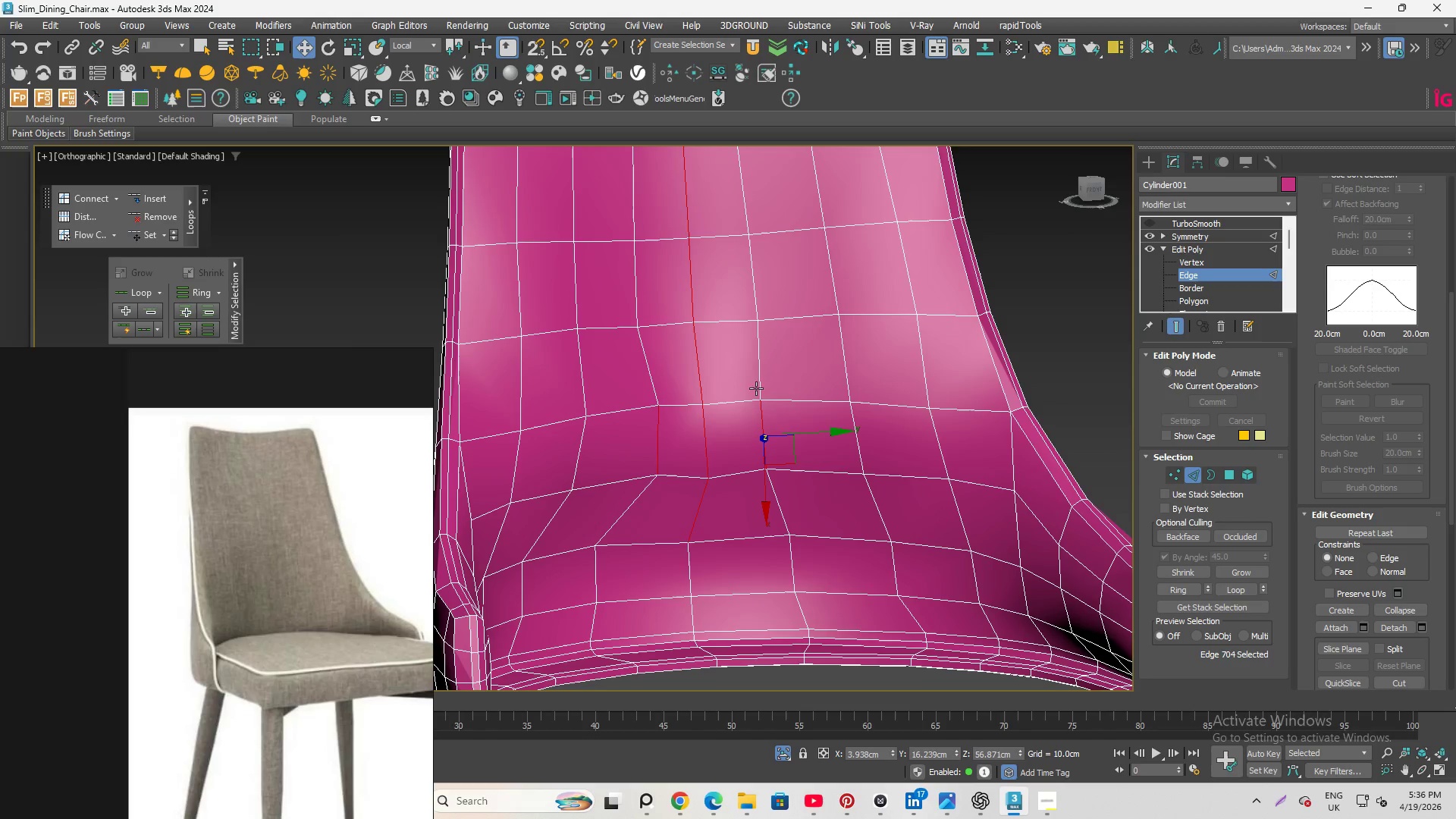 
hold_key(key=AltLeft, duration=0.75)
 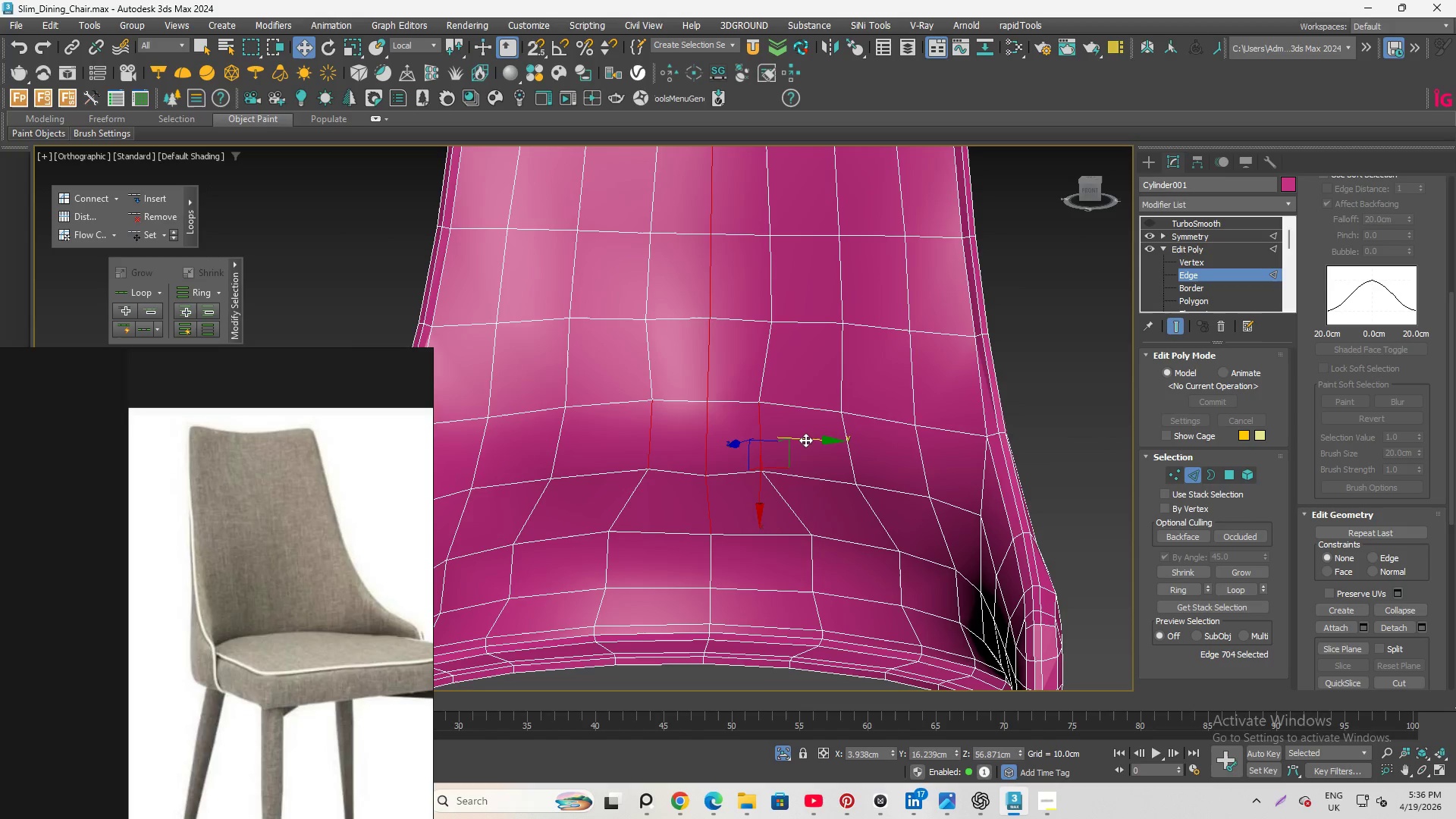 
key(Shift+X)
 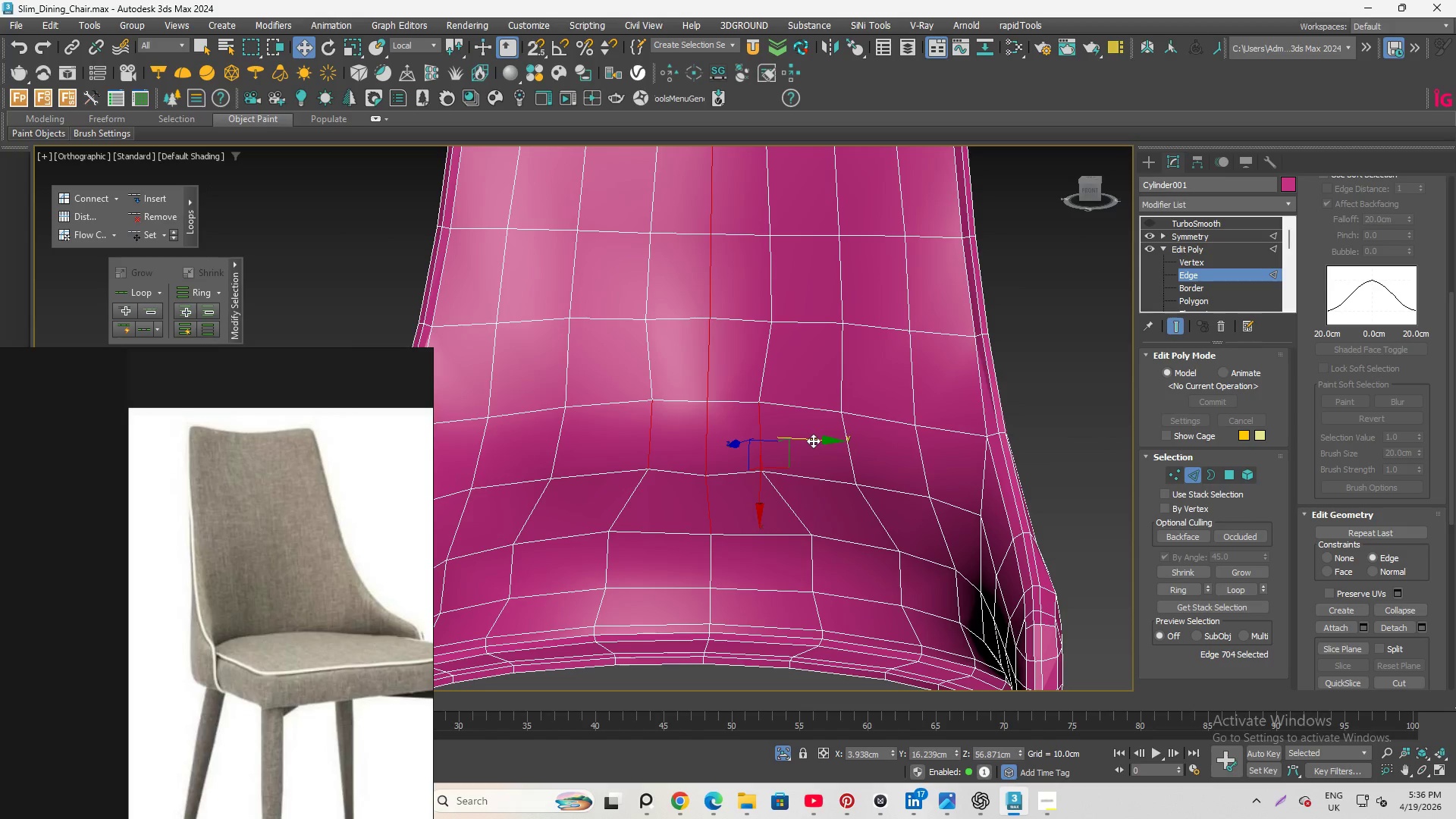 
left_click_drag(start_coordinate=[813, 441], to_coordinate=[827, 445])
 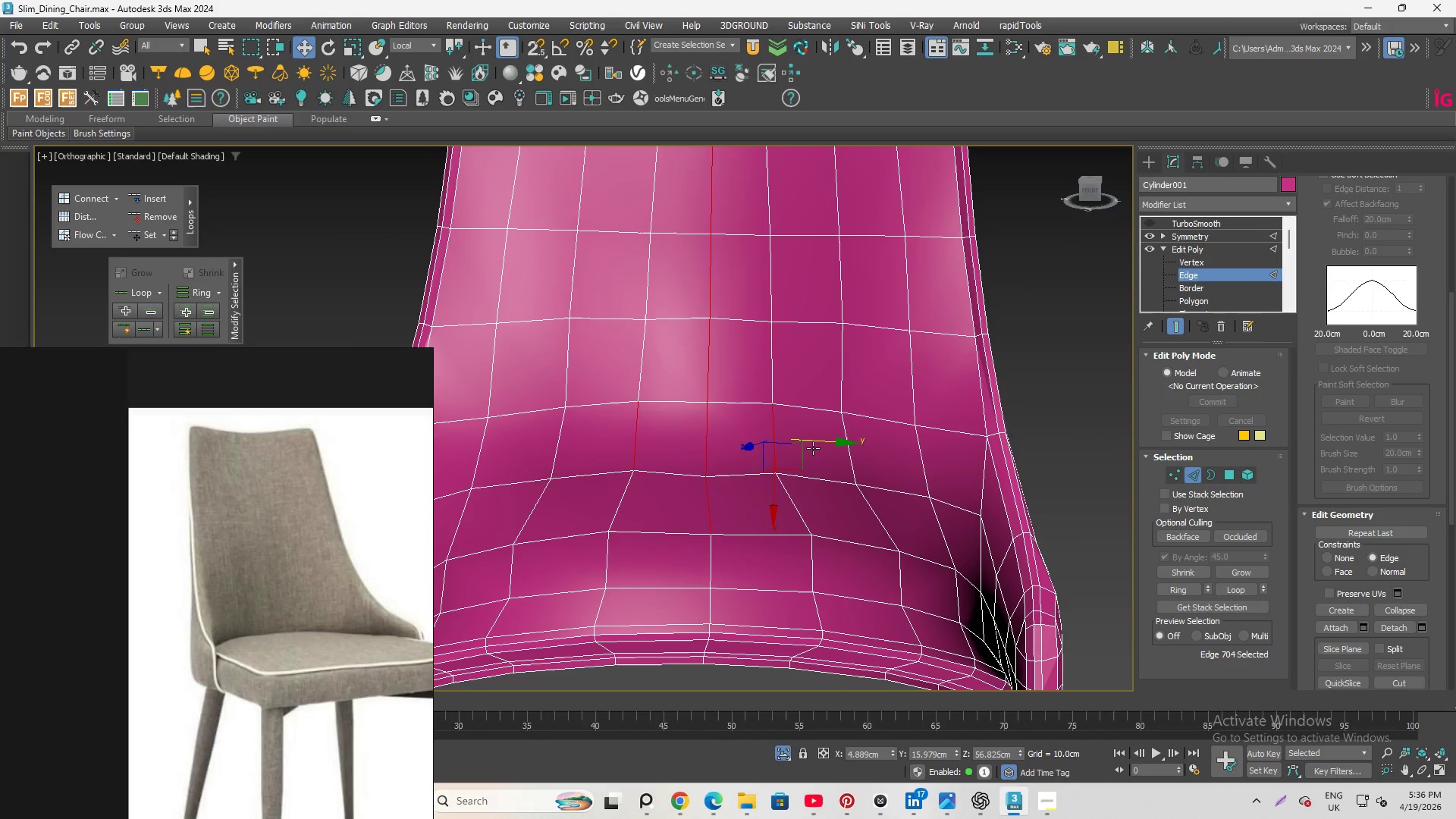 
hold_key(key=AltLeft, duration=1.83)
 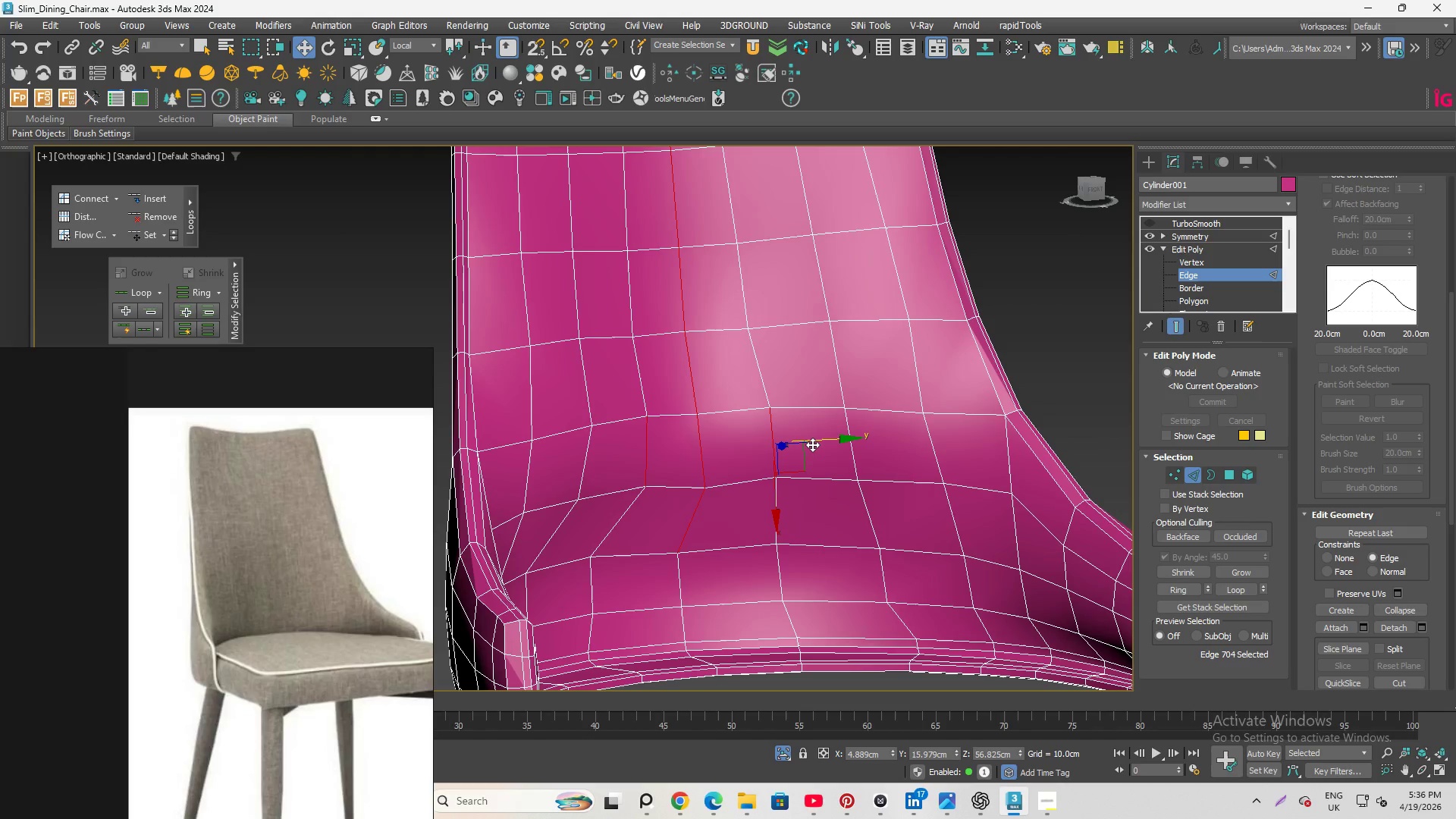 
hold_key(key=AltLeft, duration=1.16)
 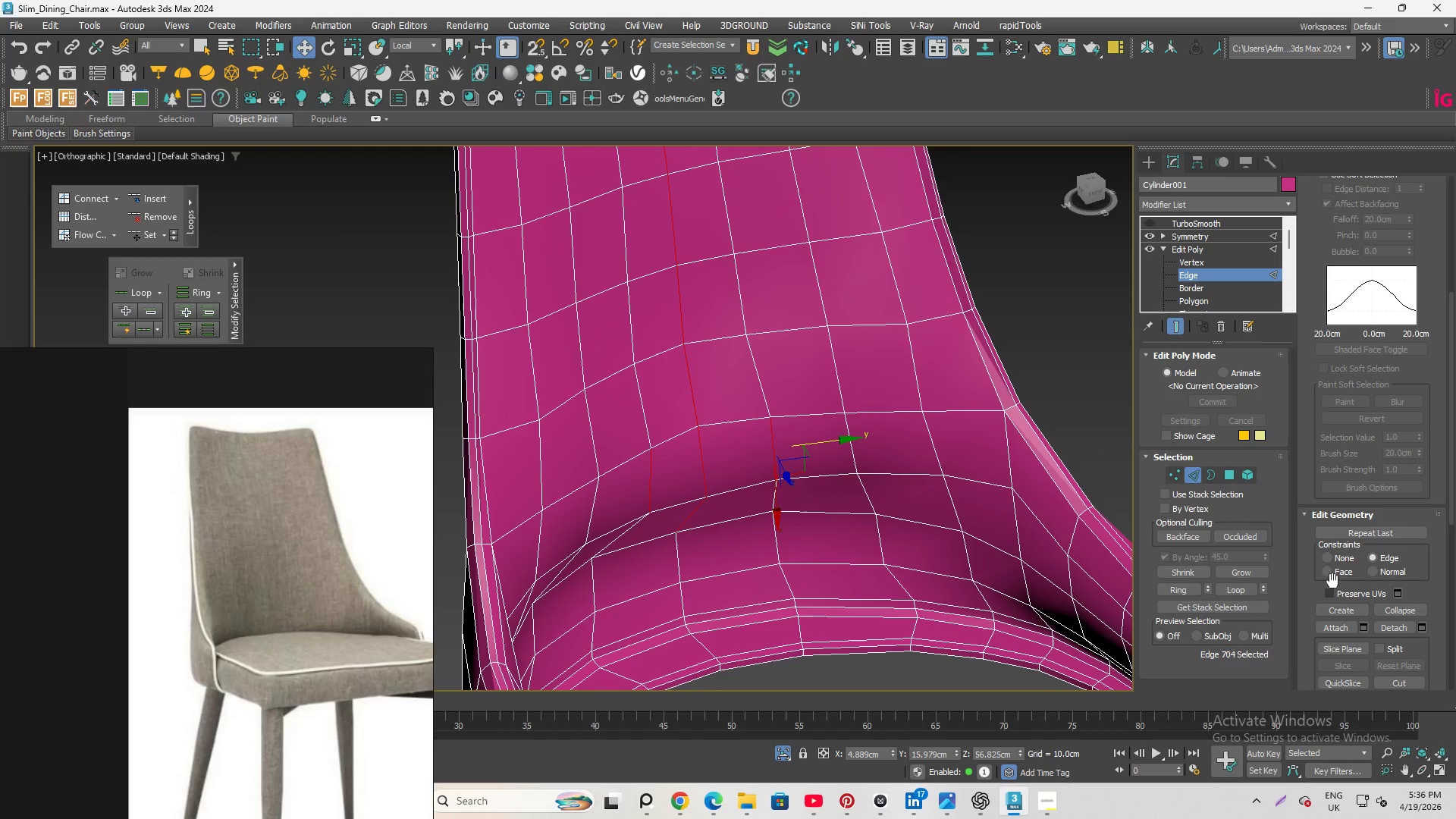 
left_click([1324, 559])
 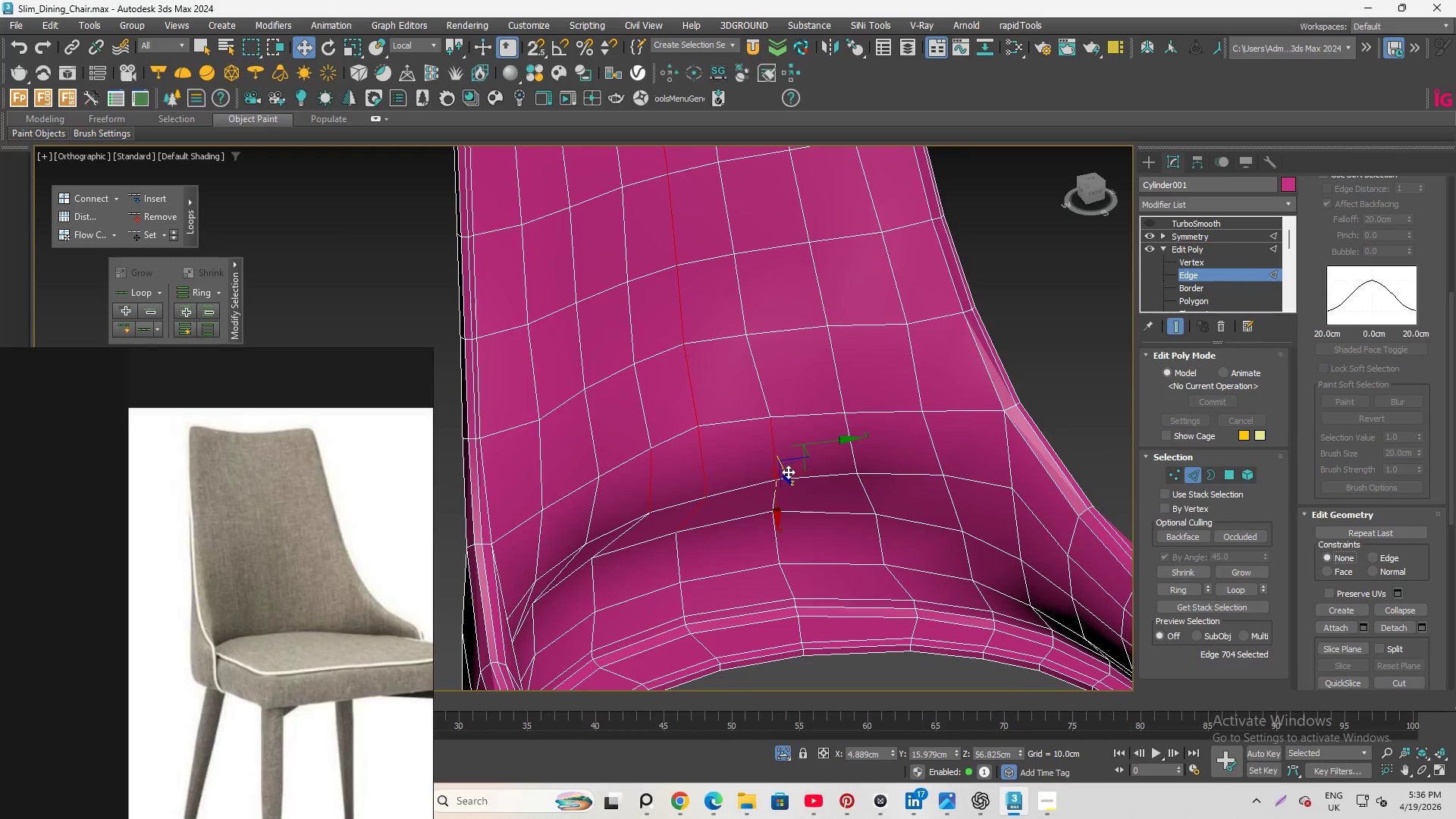 
left_click_drag(start_coordinate=[786, 475], to_coordinate=[779, 463])
 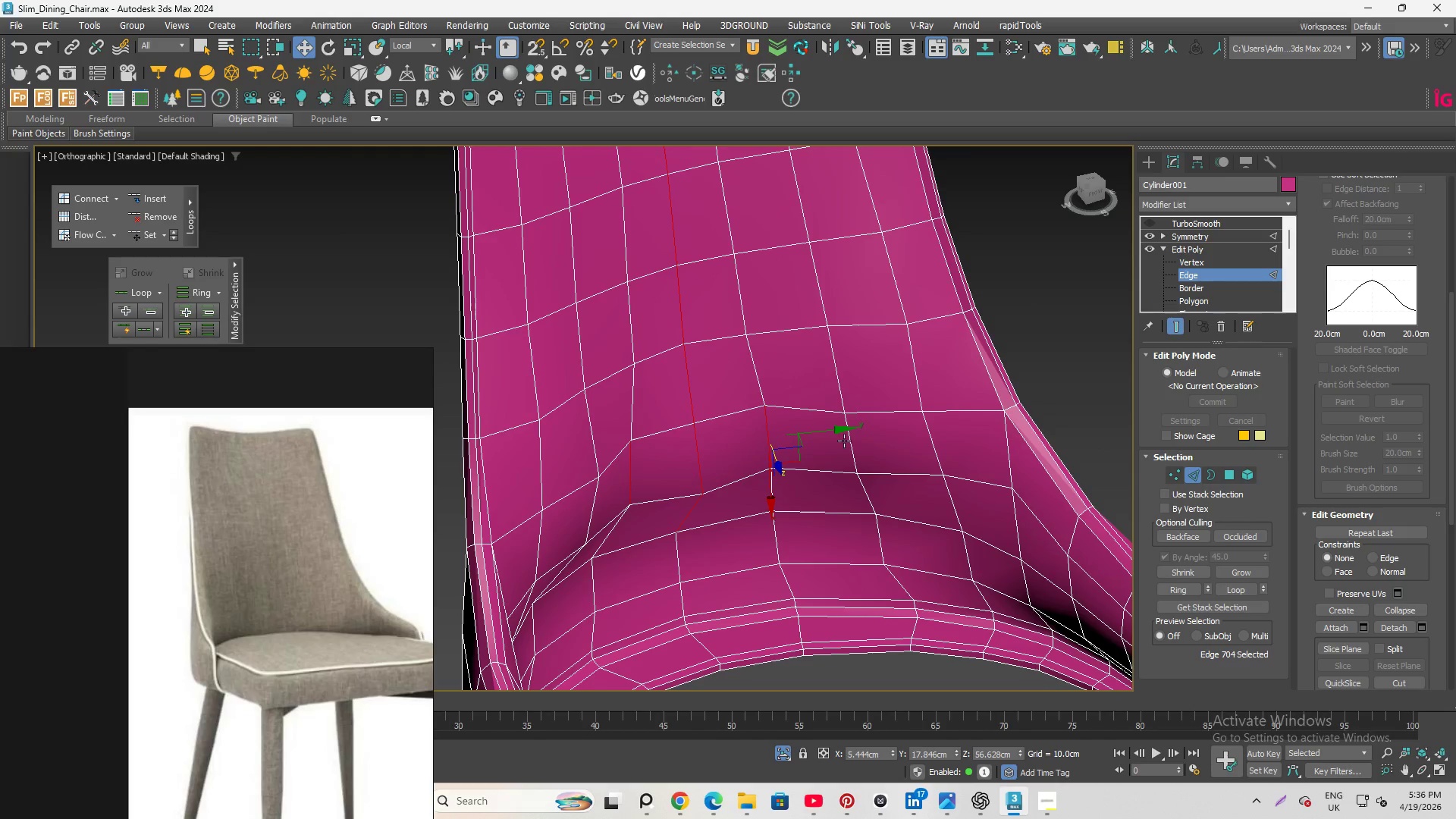 
left_click([855, 444])
 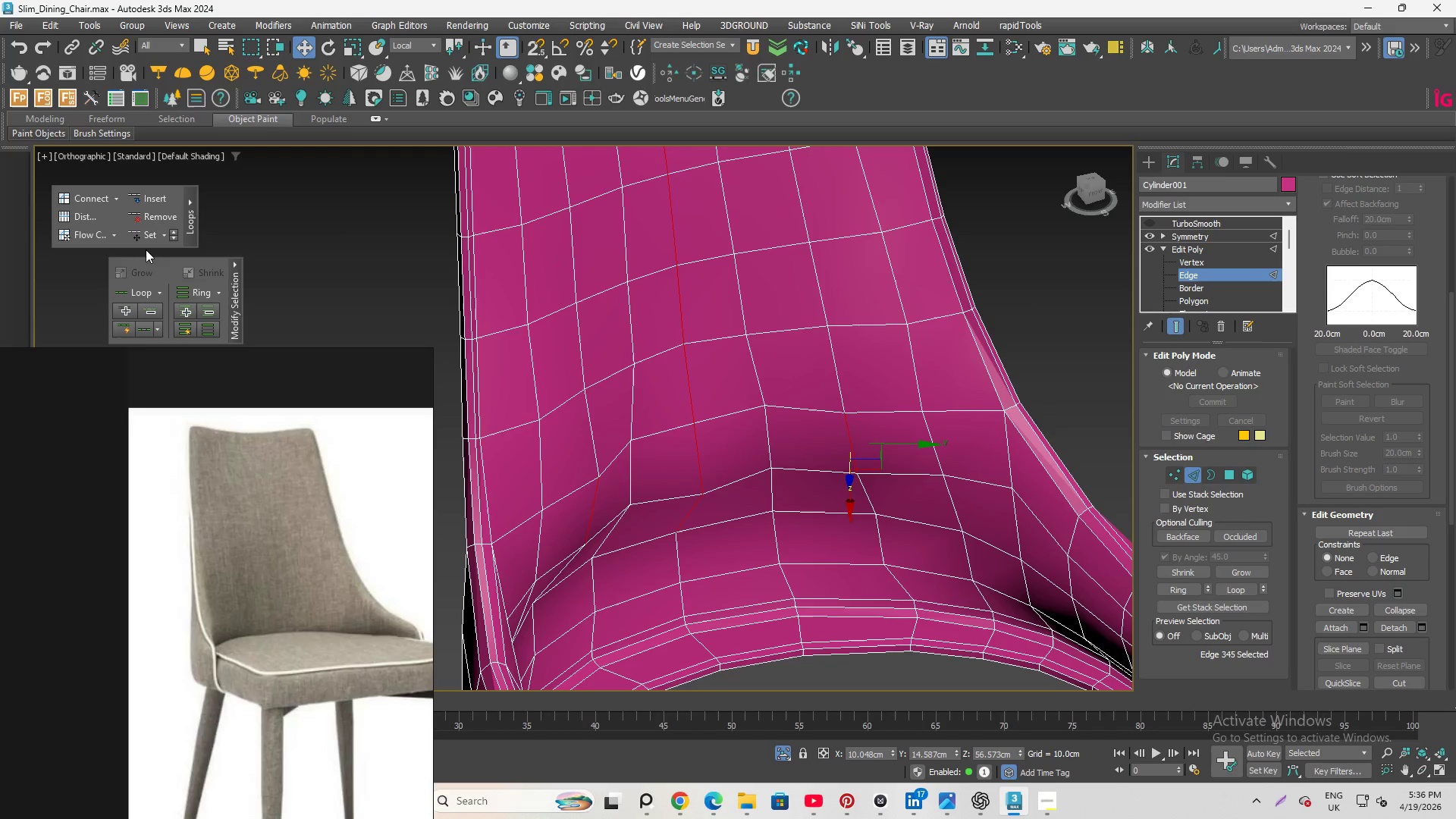 
left_click([146, 236])
 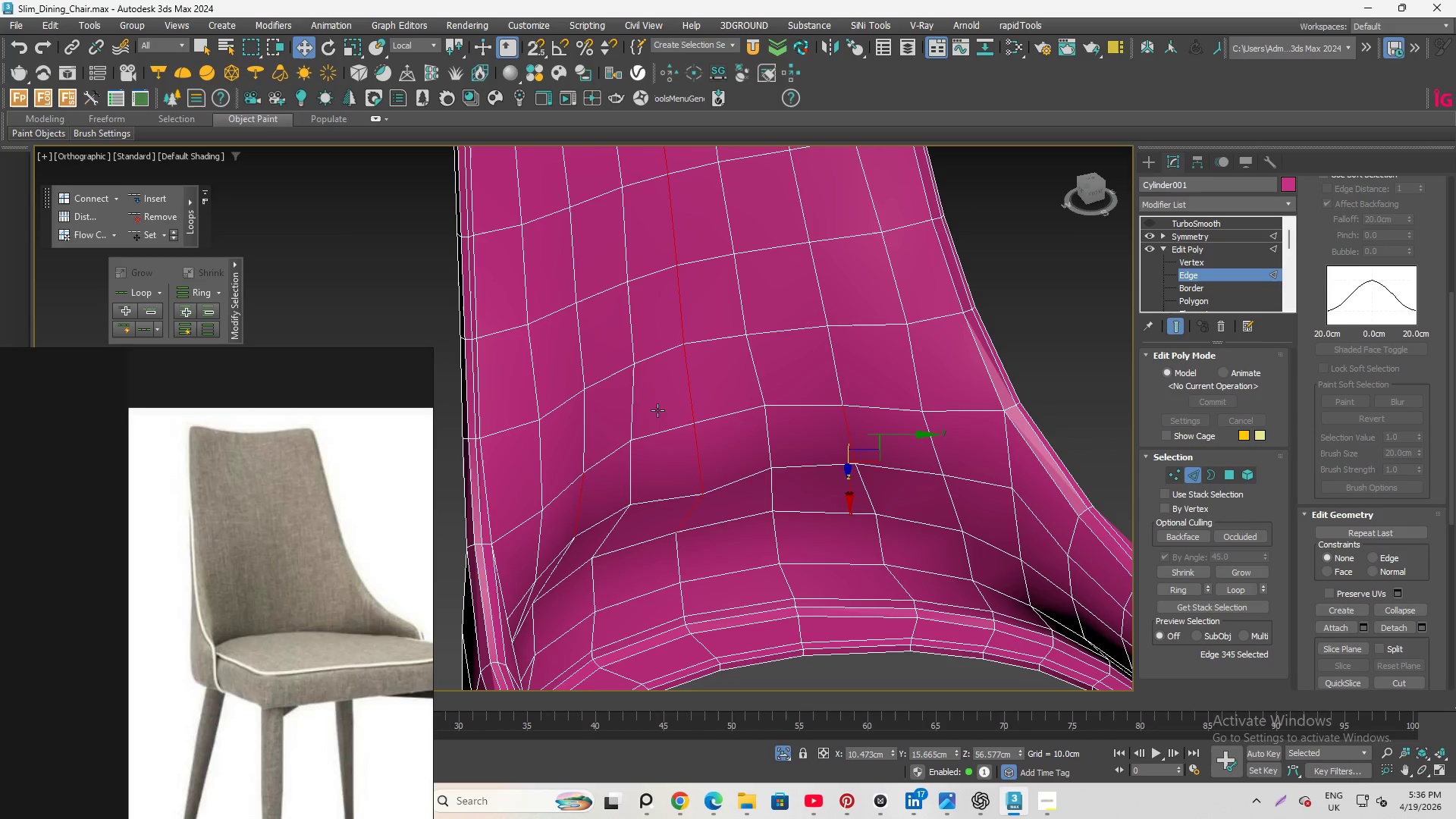 
hold_key(key=AltLeft, duration=1.45)
 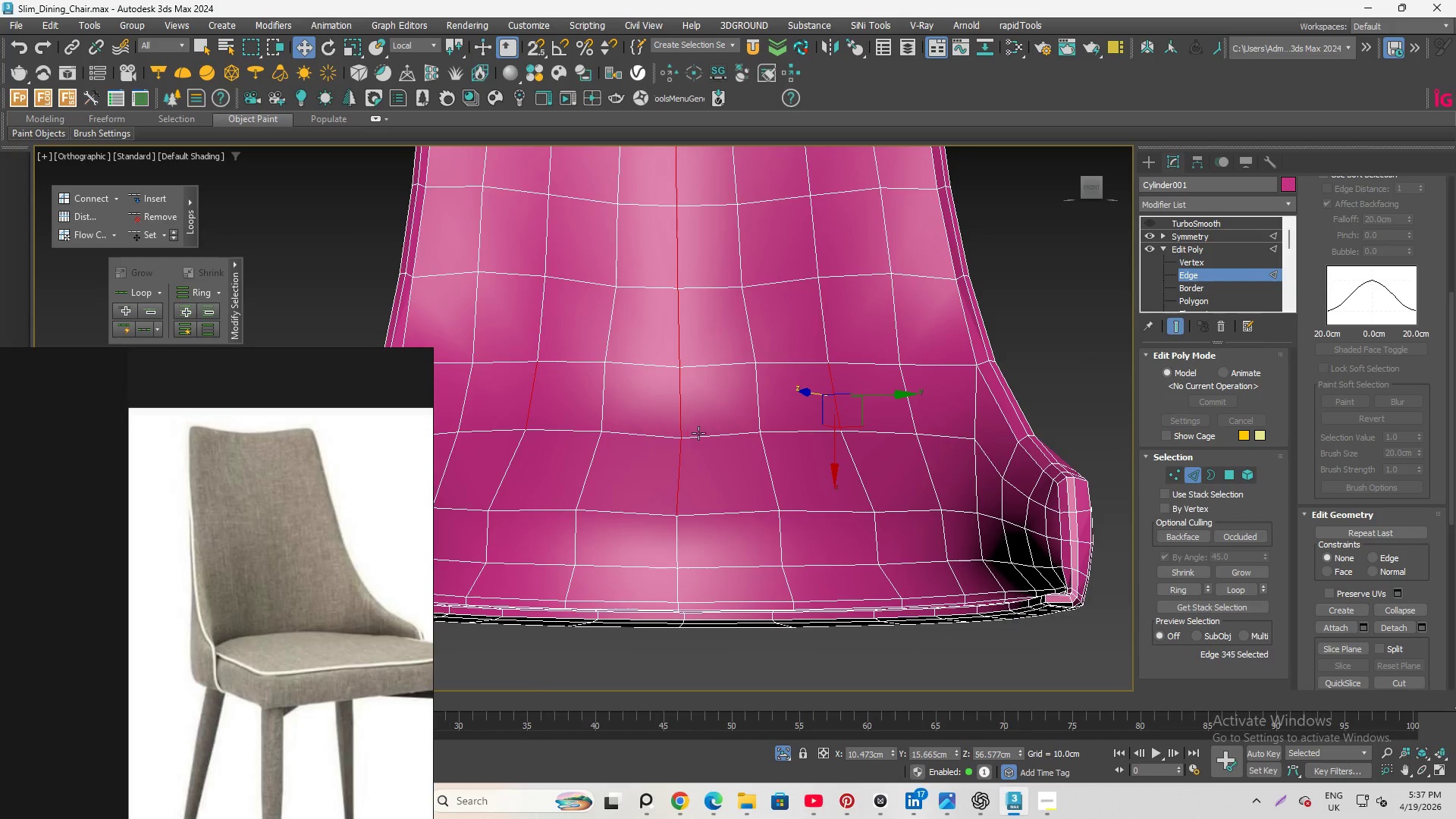 
left_click([698, 433])
 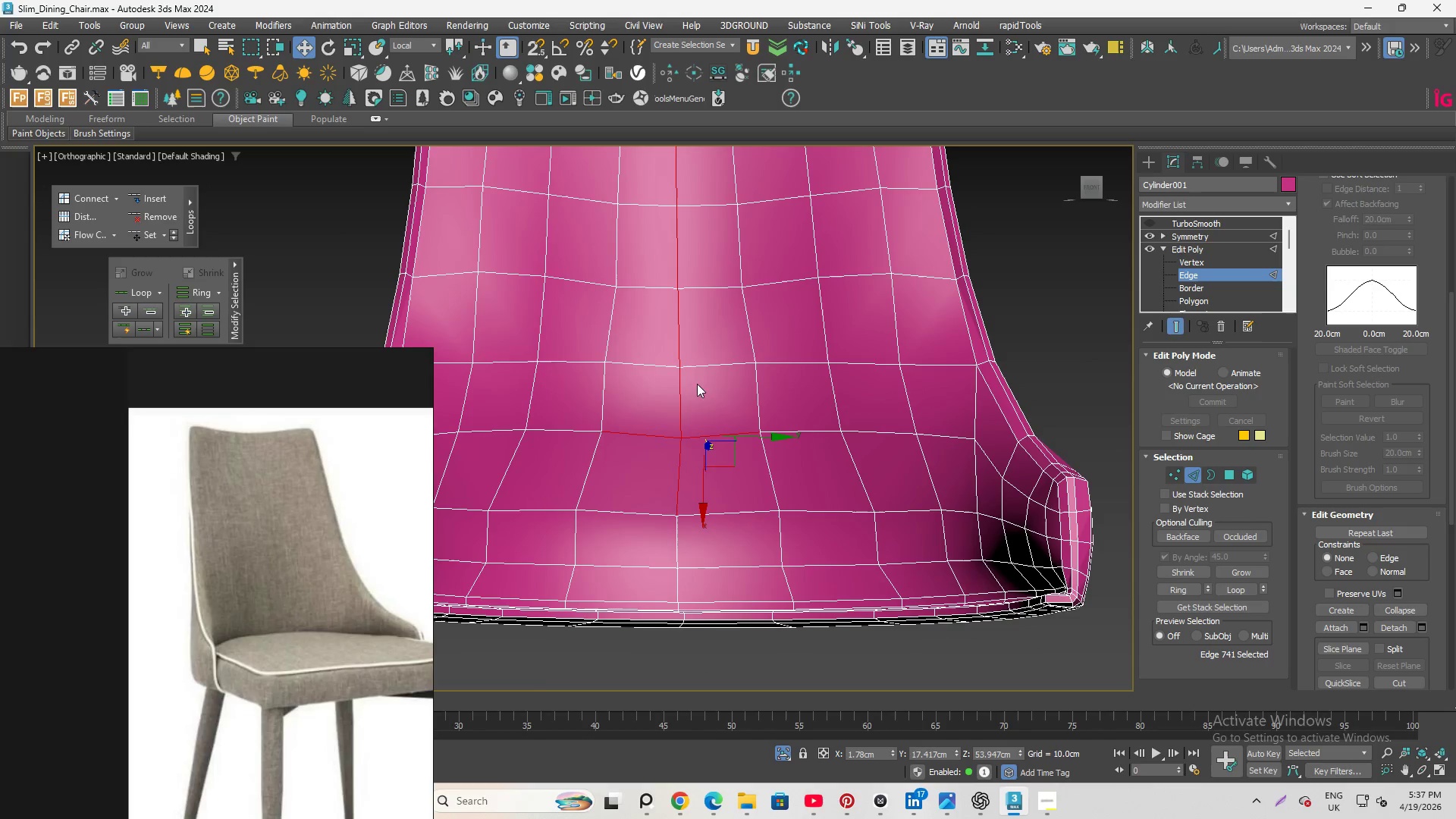 
hold_key(key=ControlLeft, duration=0.52)
left_click([698, 369])
 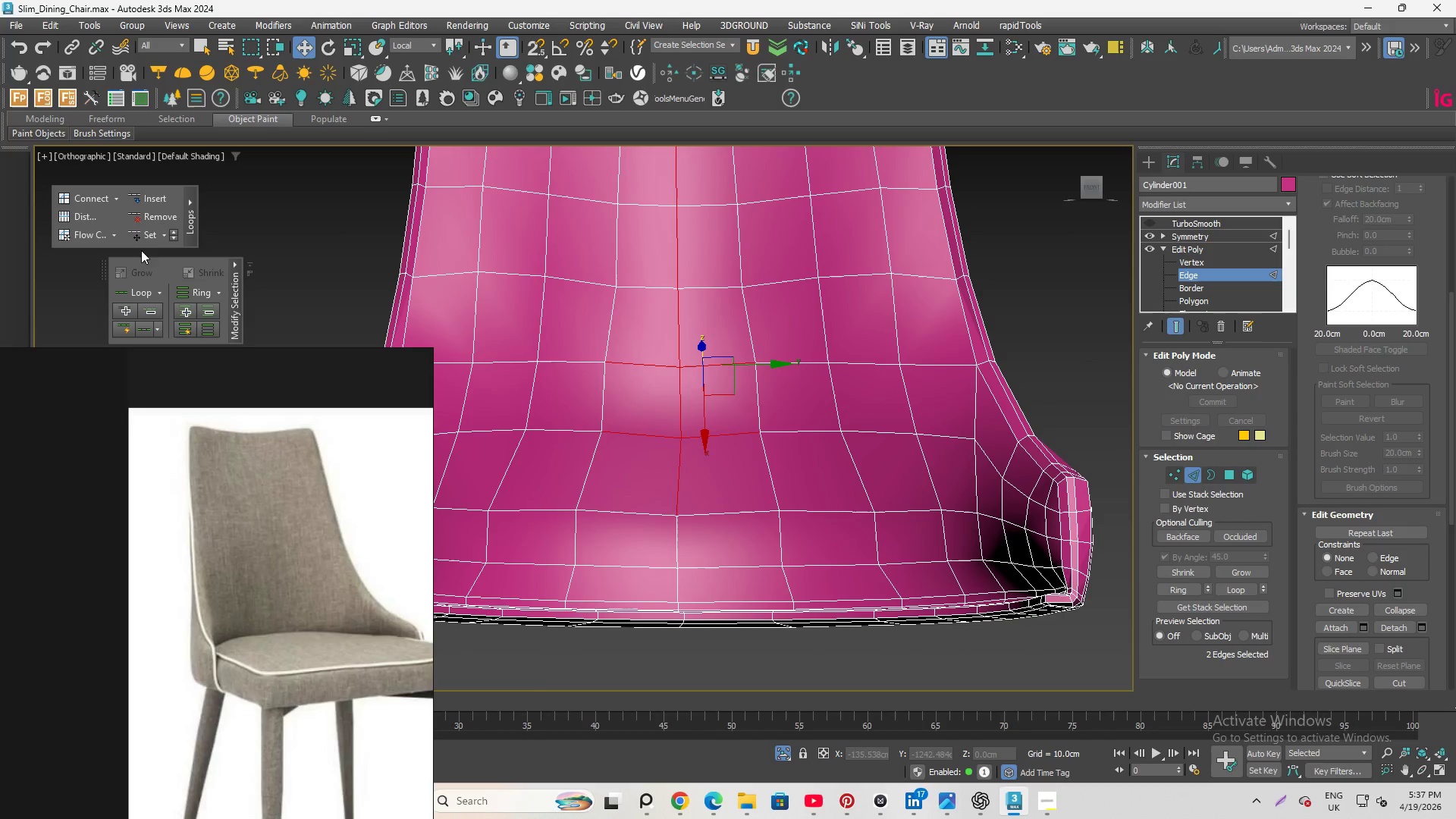 
left_click([145, 232])
 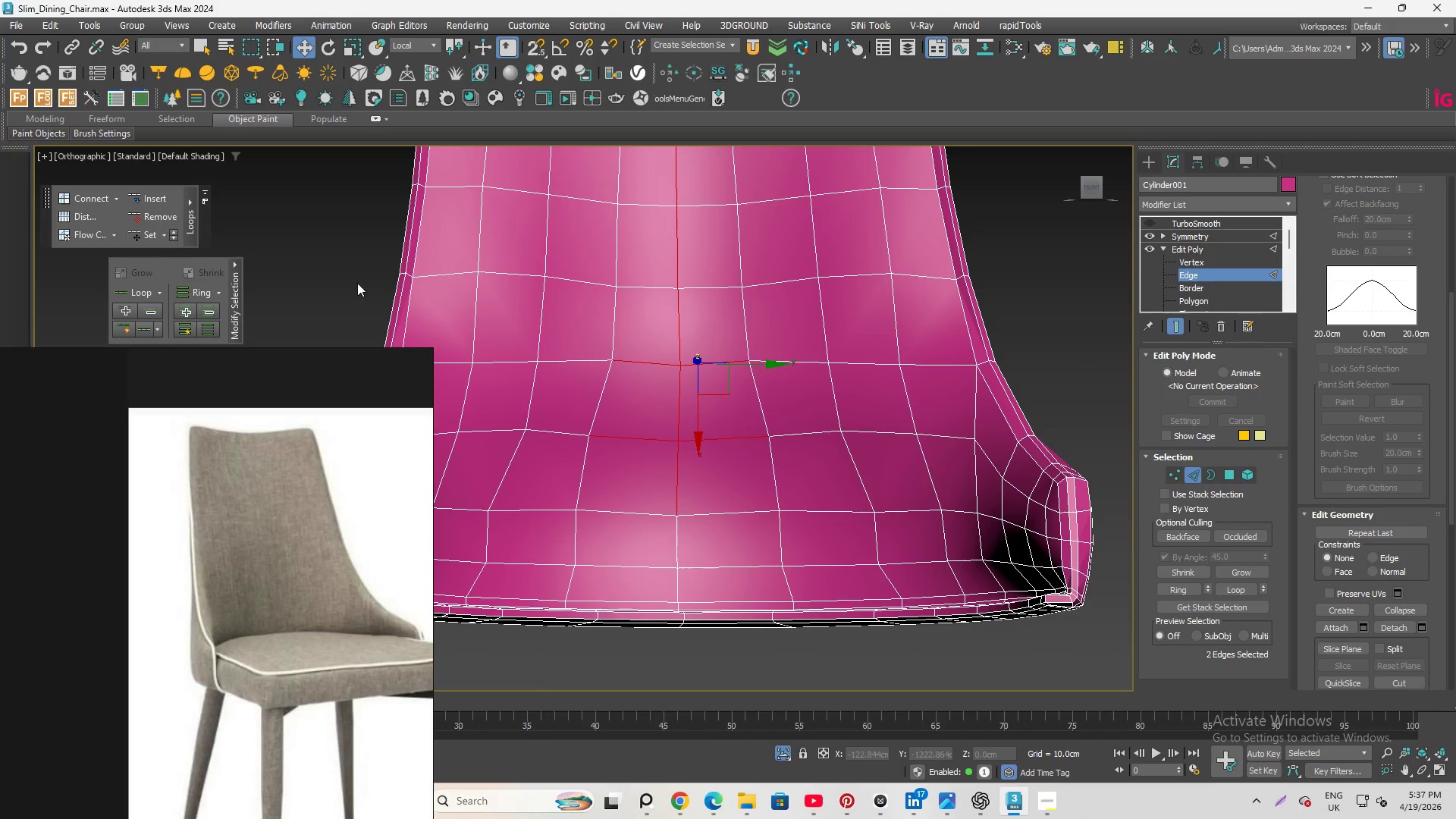 
hold_key(key=AltLeft, duration=1.19)
 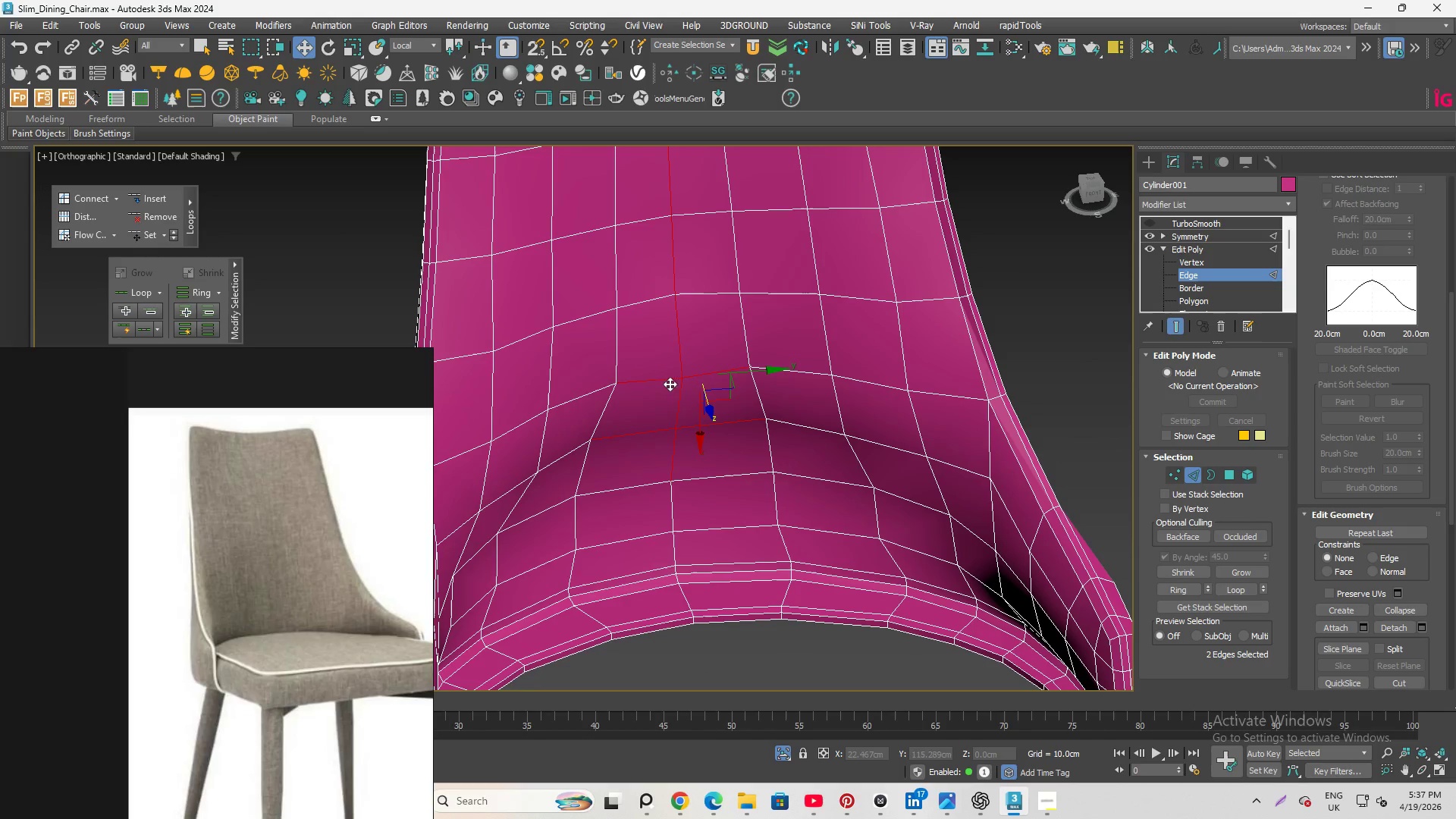 
hold_key(key=AltLeft, duration=1.03)
 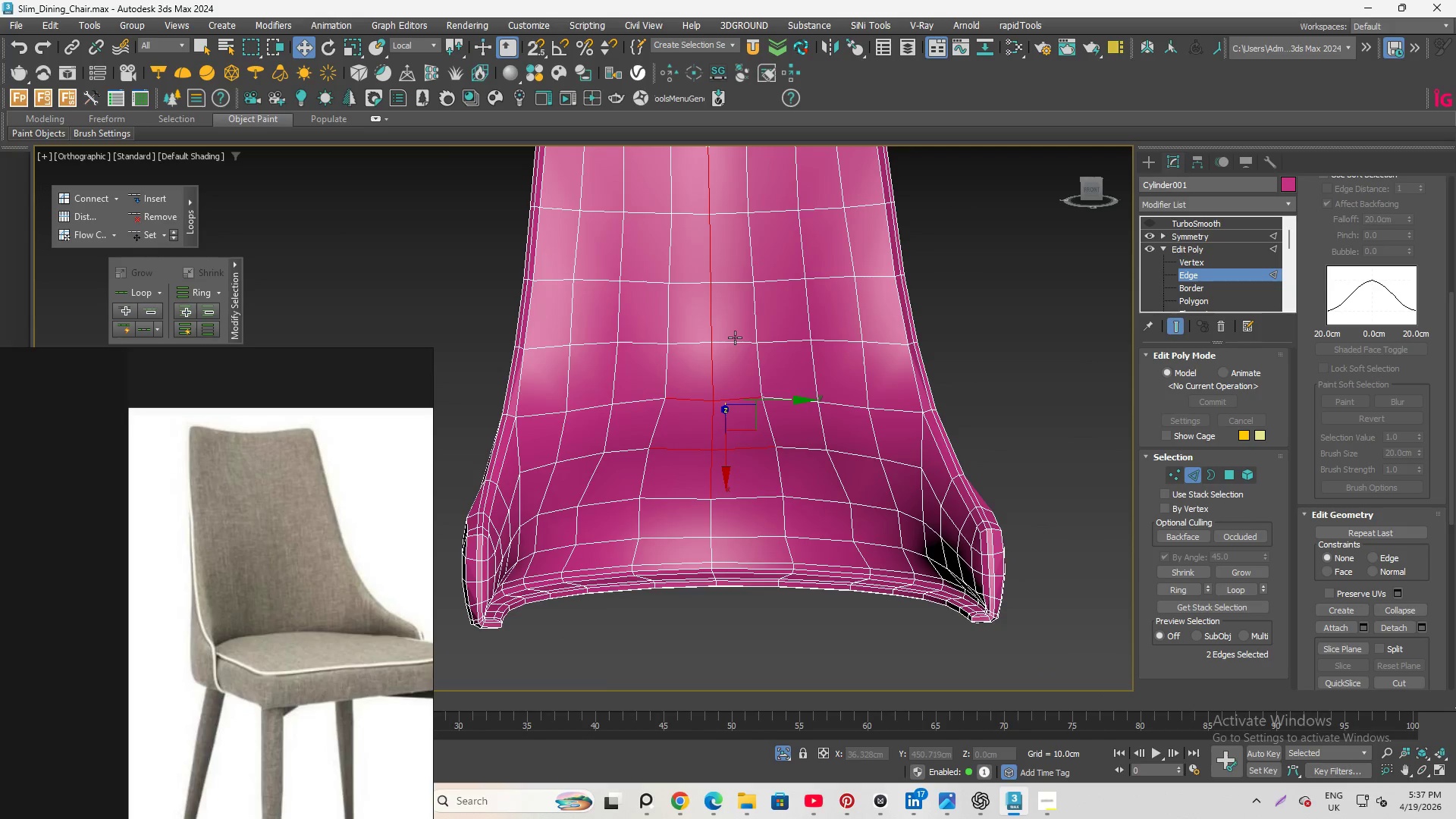 
scroll: coordinate [798, 507], scroll_direction: down, amount: 1.0
 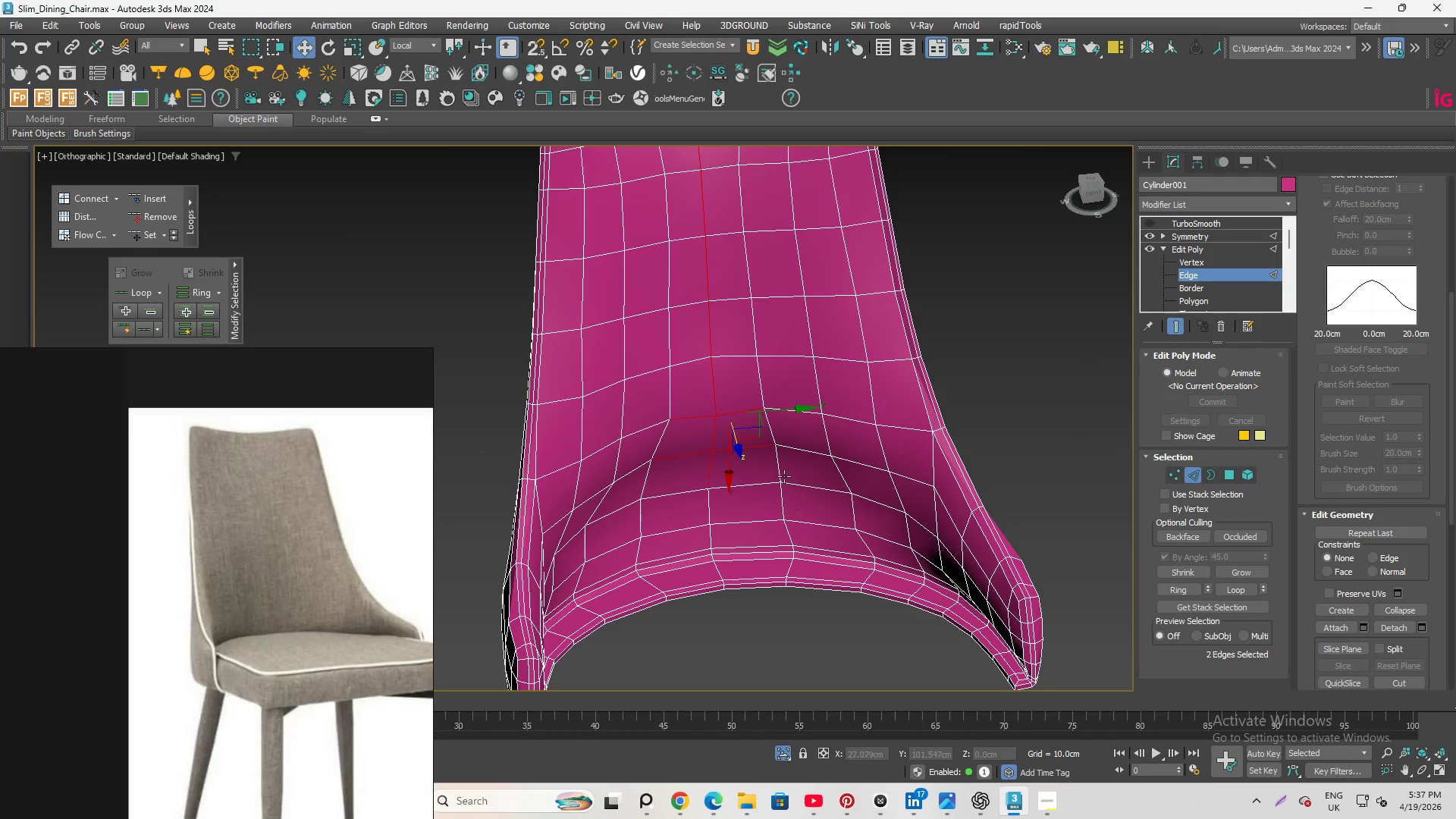 
left_click([735, 337])
 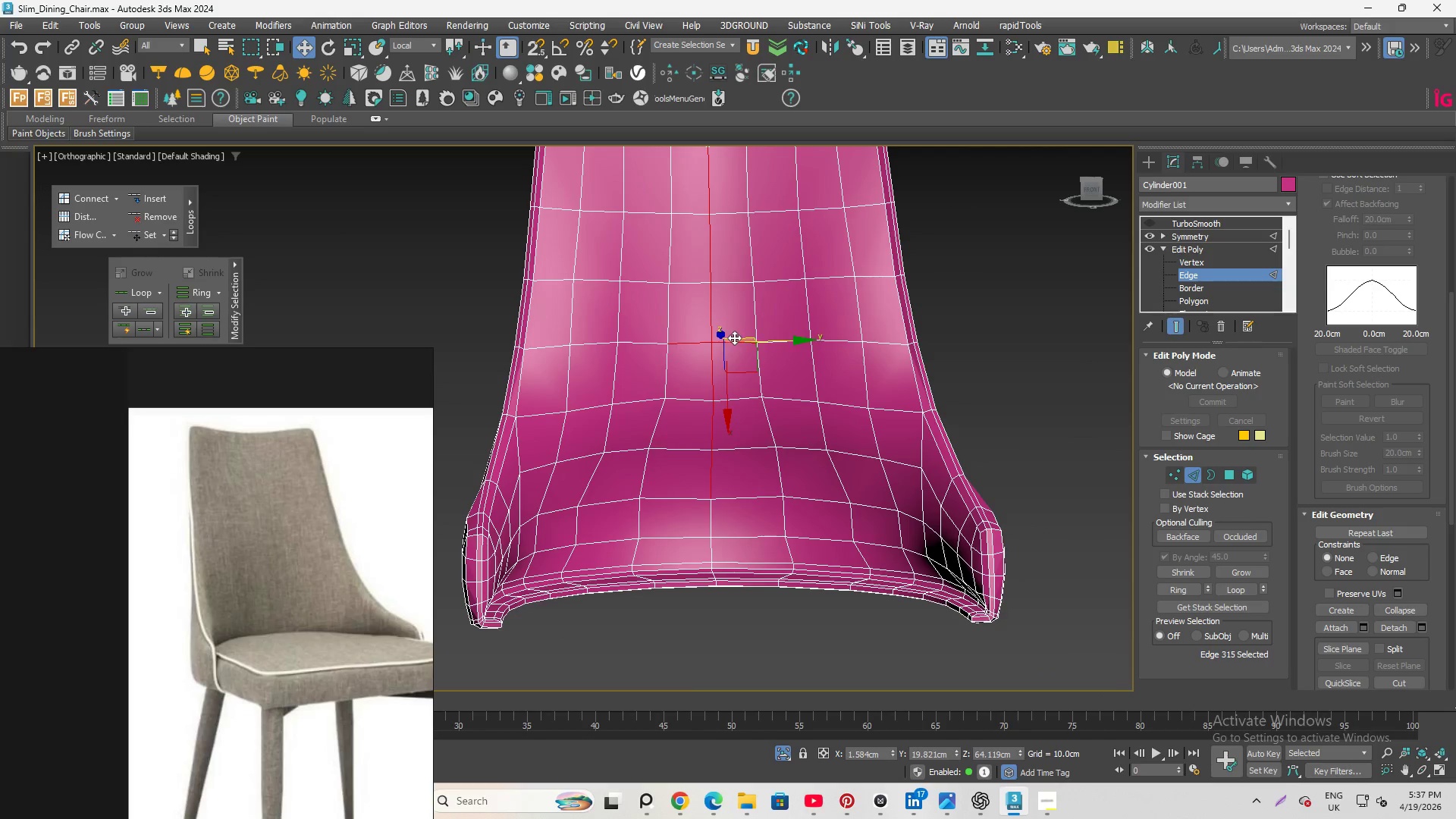 
hold_key(key=ControlLeft, duration=1.0)
 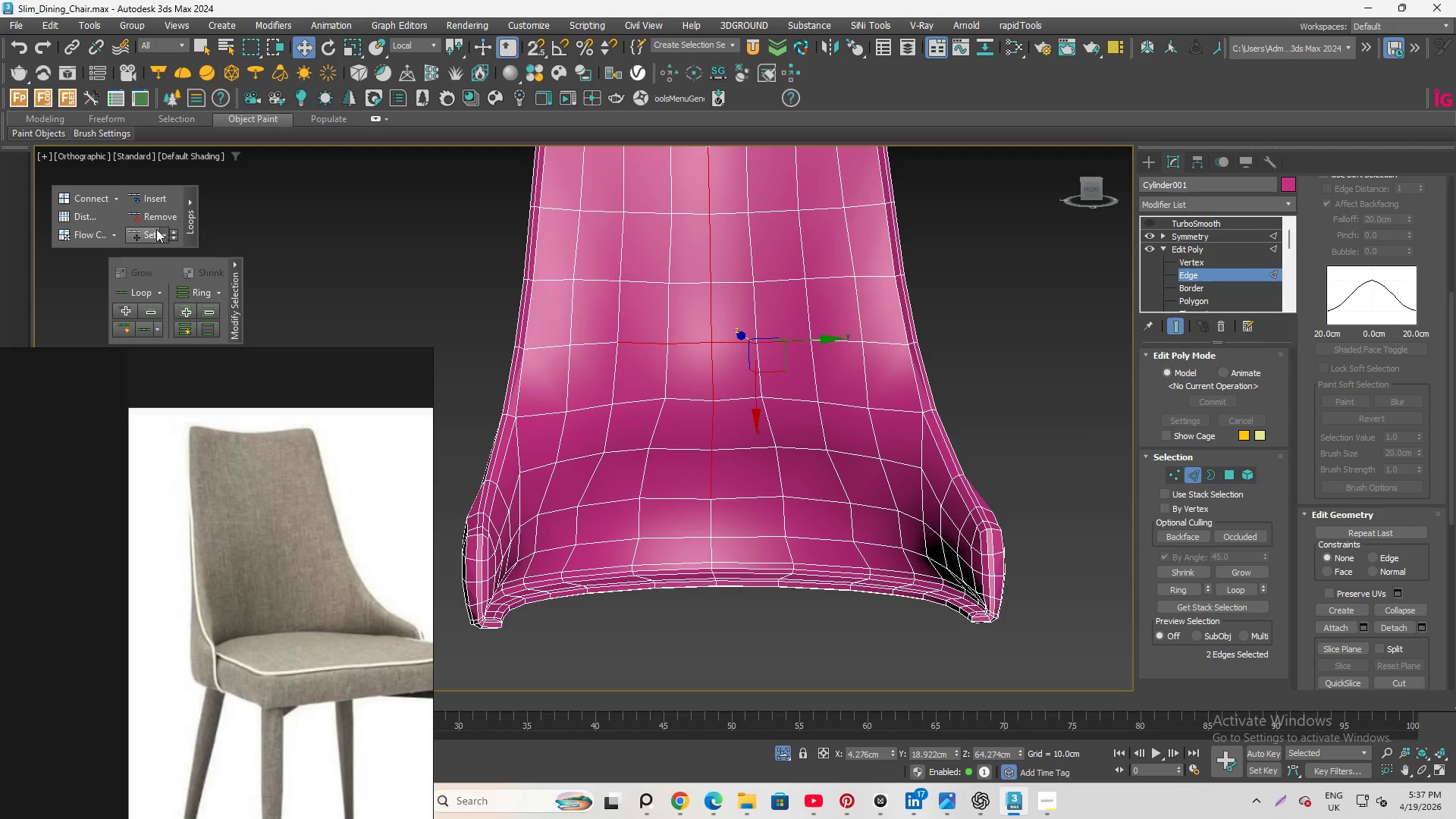 
left_click([147, 229])
 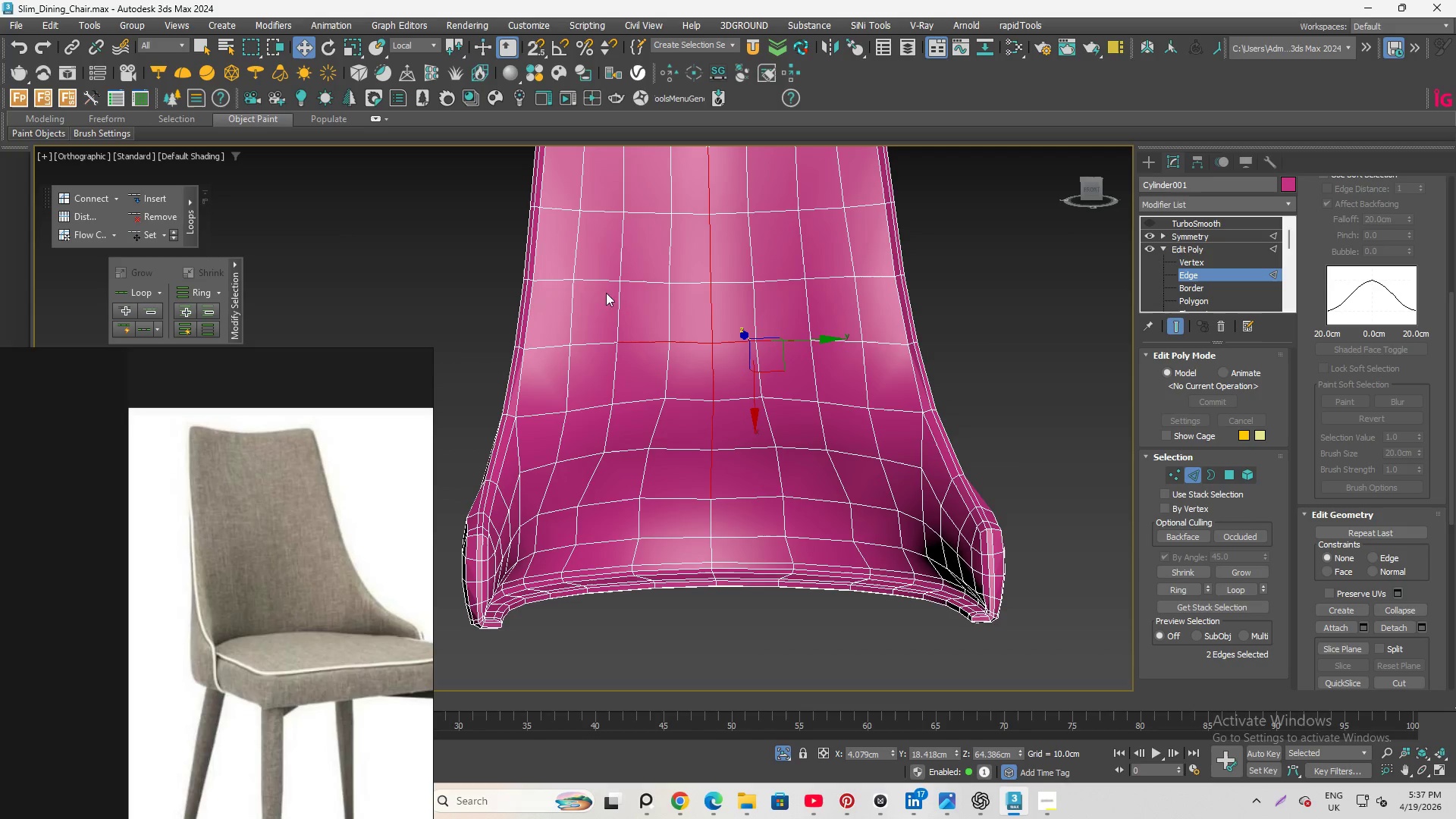 
hold_key(key=AltLeft, duration=1.81)
 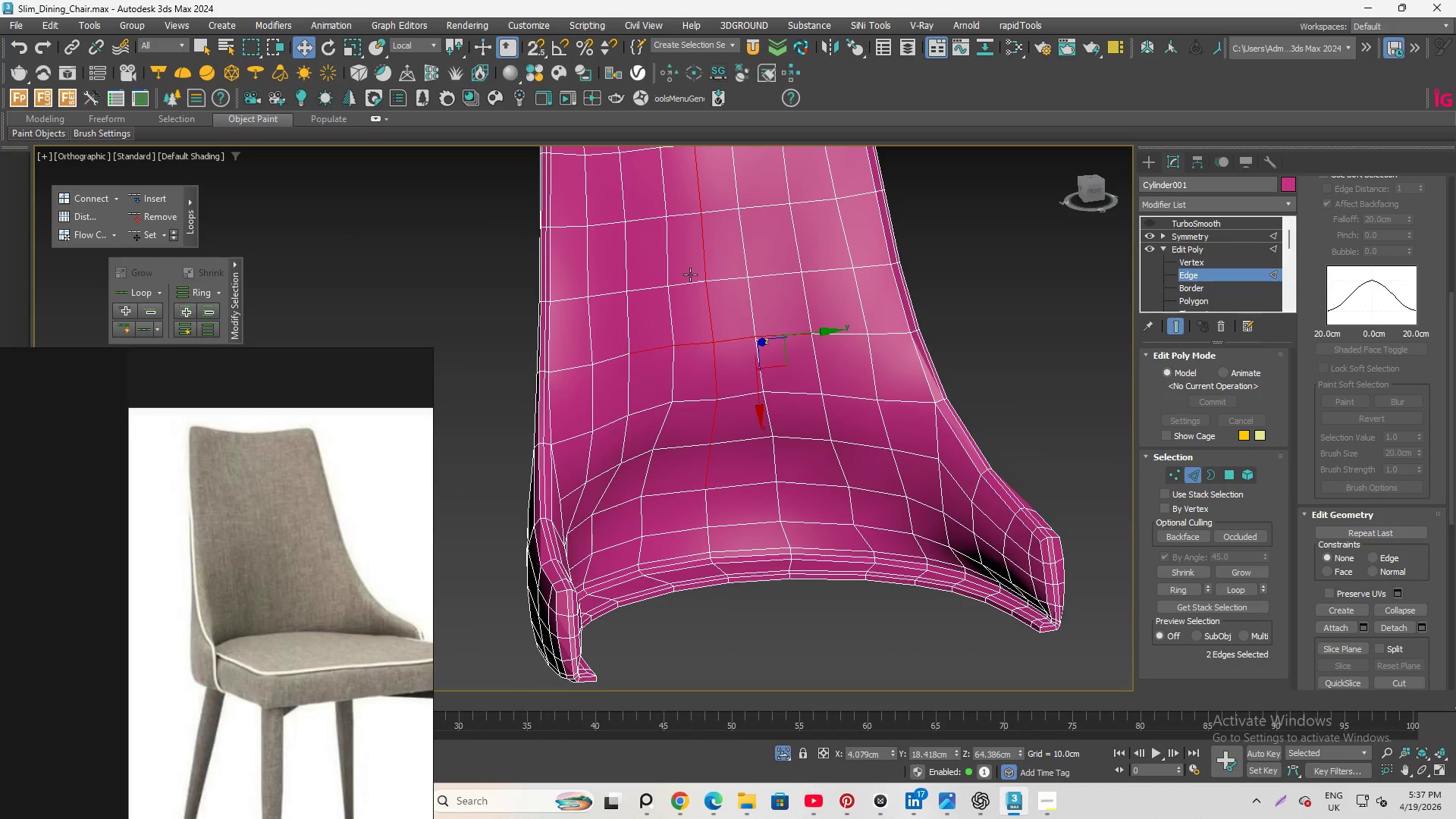 
scroll: coordinate [714, 281], scroll_direction: up, amount: 1.0
 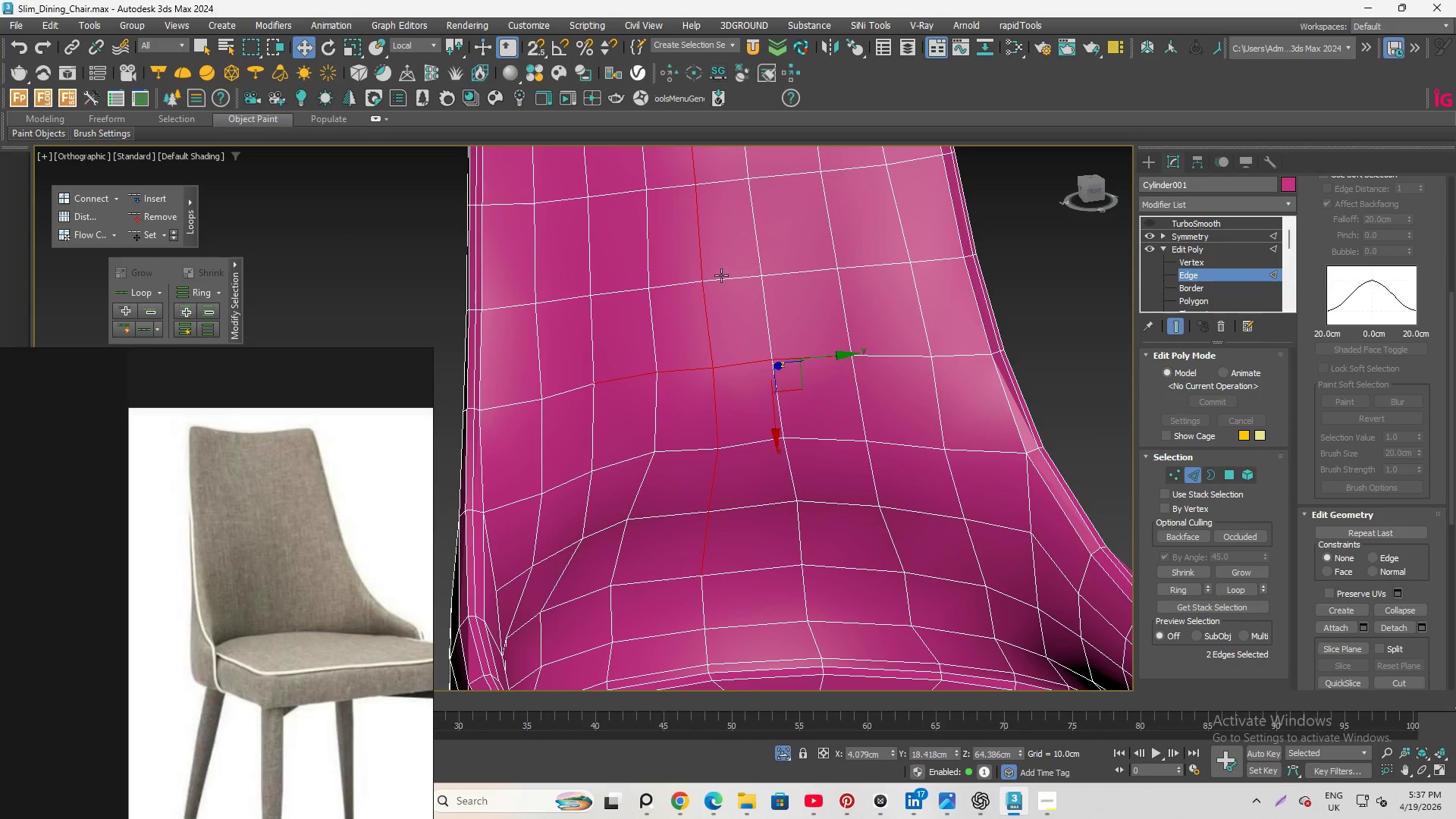 
left_click([720, 275])
 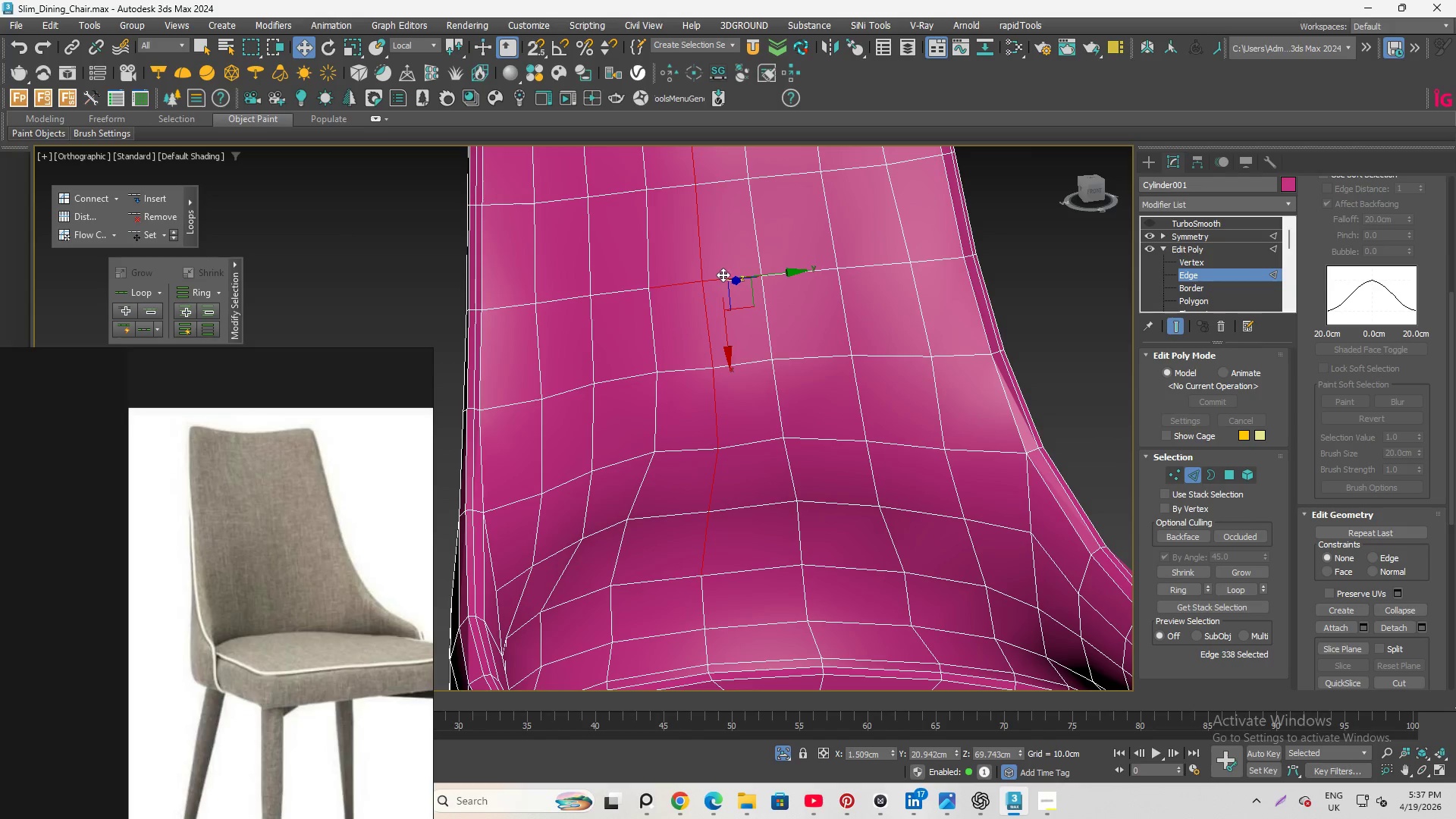 
hold_key(key=ControlLeft, duration=1.0)
 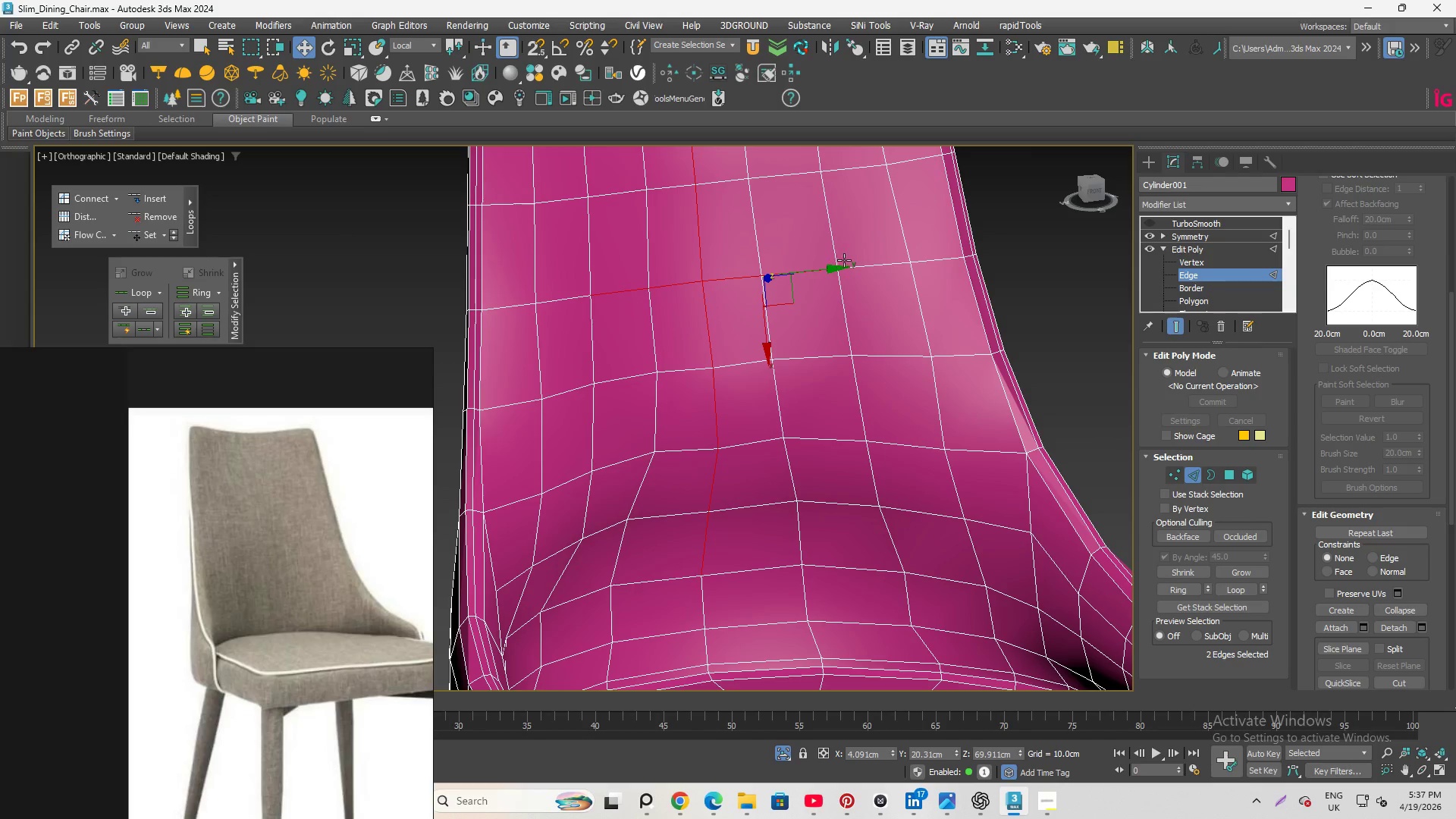 
hold_key(key=ControlLeft, duration=0.86)
left_click([854, 262])
 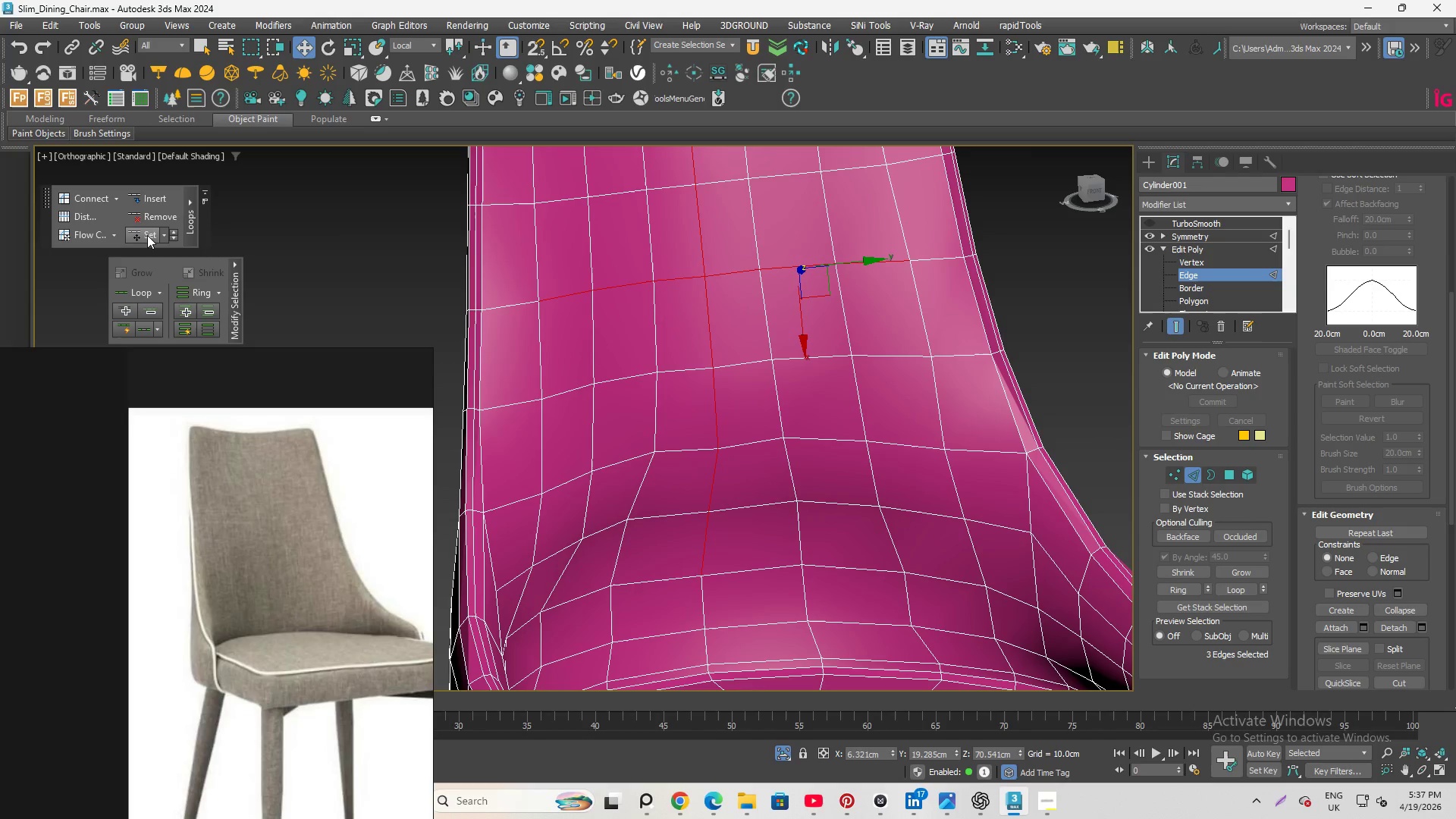 
scroll: coordinate [639, 394], scroll_direction: down, amount: 2.0
 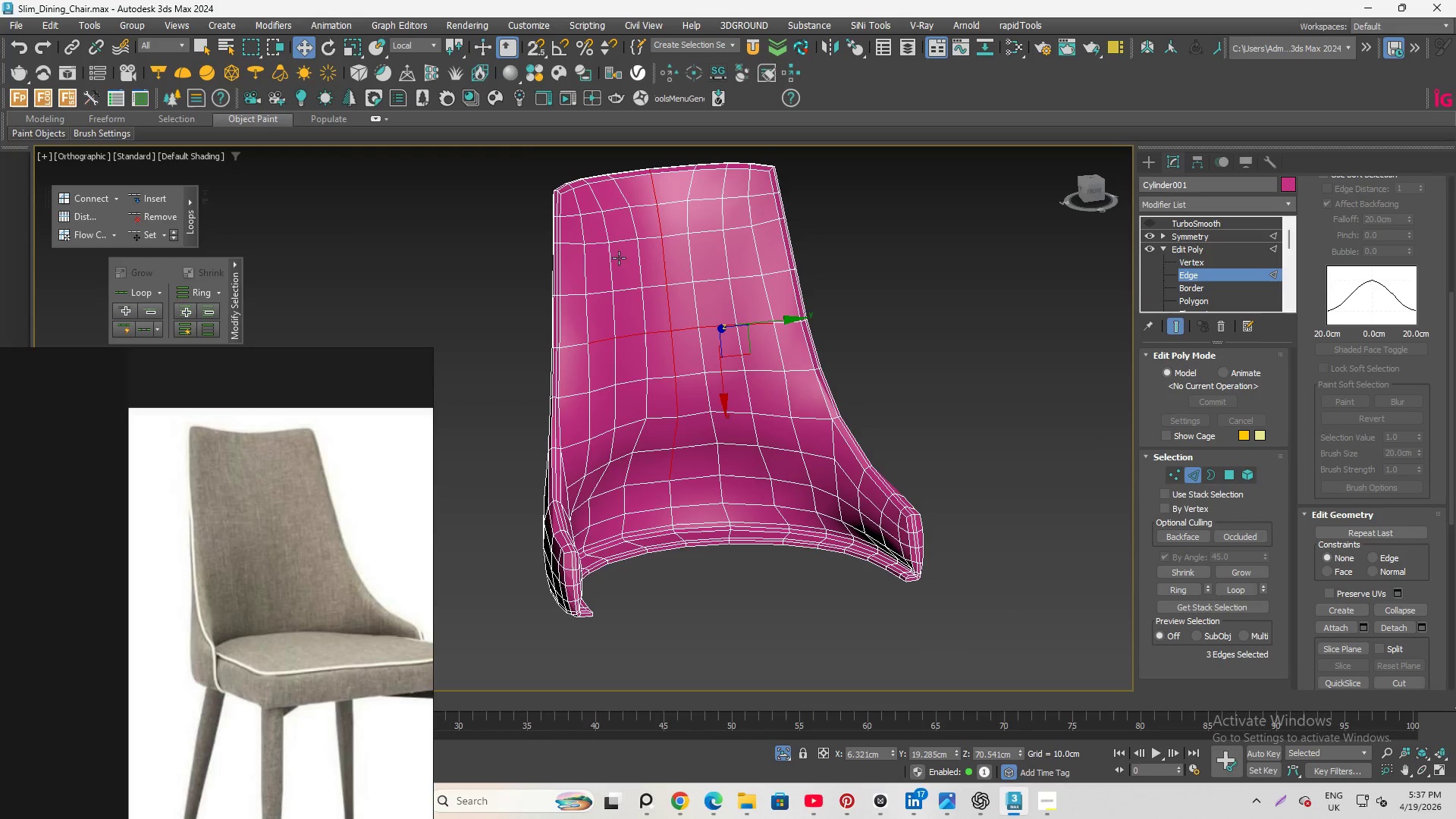 
hold_key(key=AltLeft, duration=0.98)
 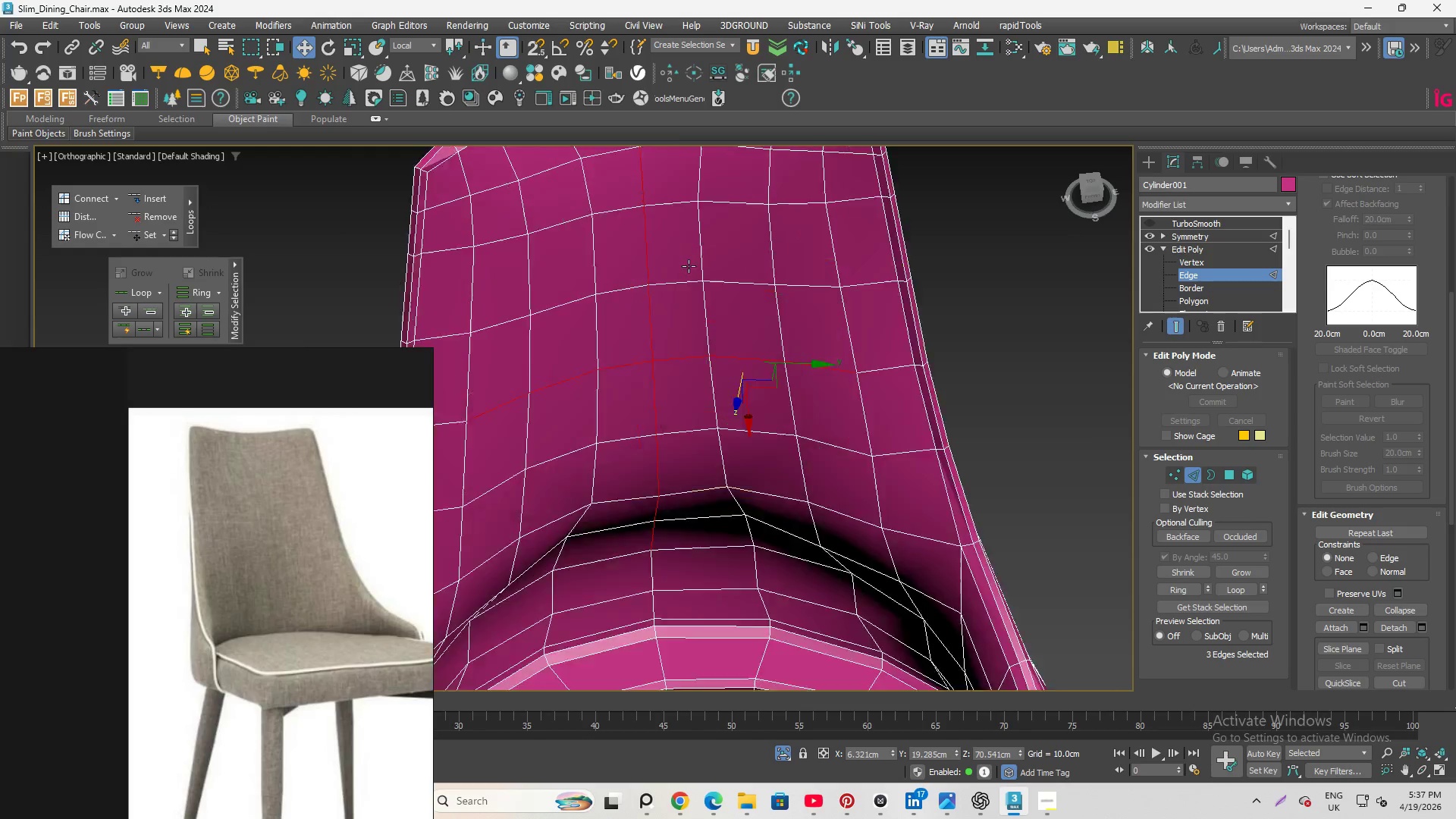 
scroll: coordinate [689, 266], scroll_direction: up, amount: 3.0
 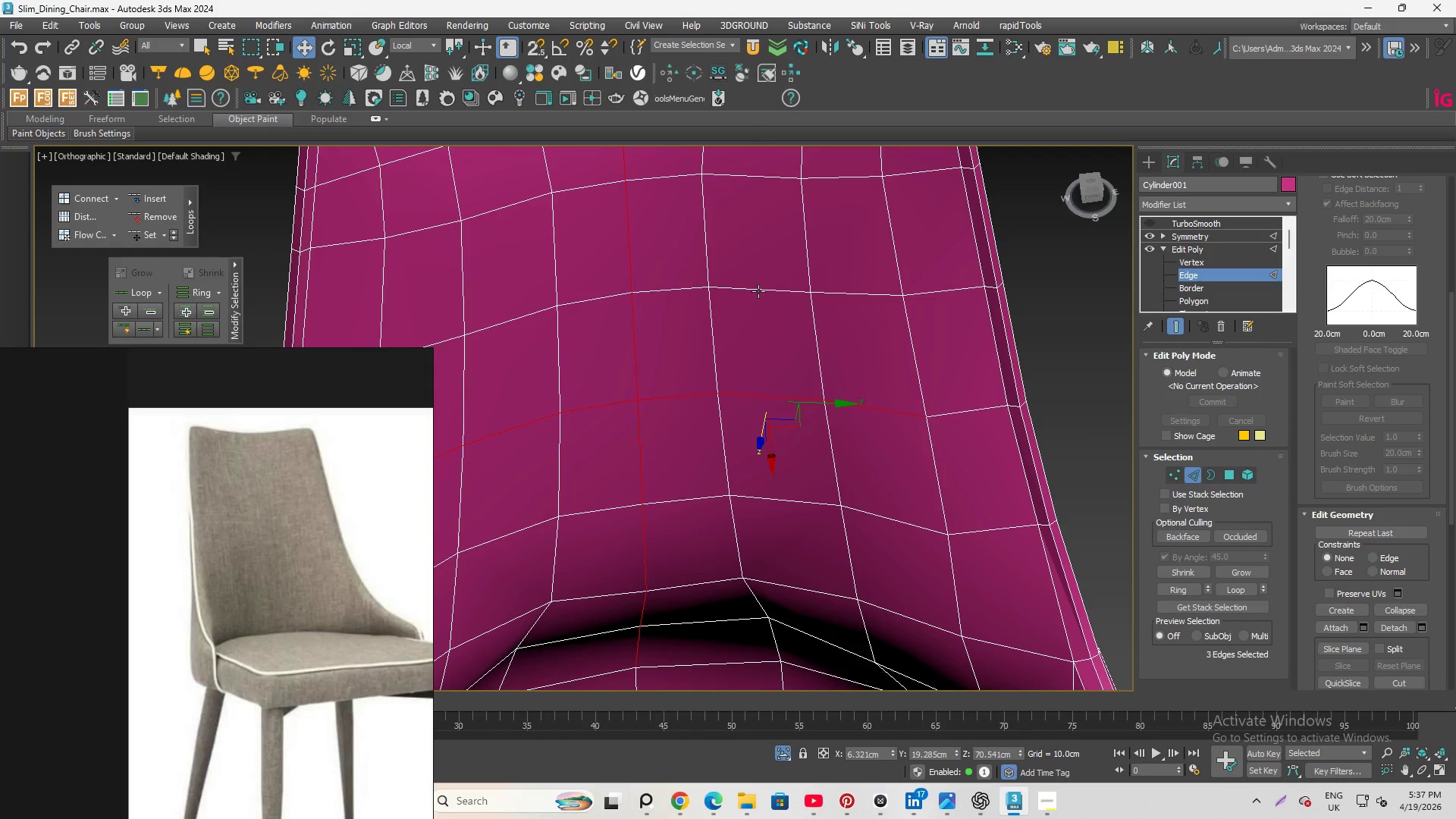 
left_click([758, 291])
 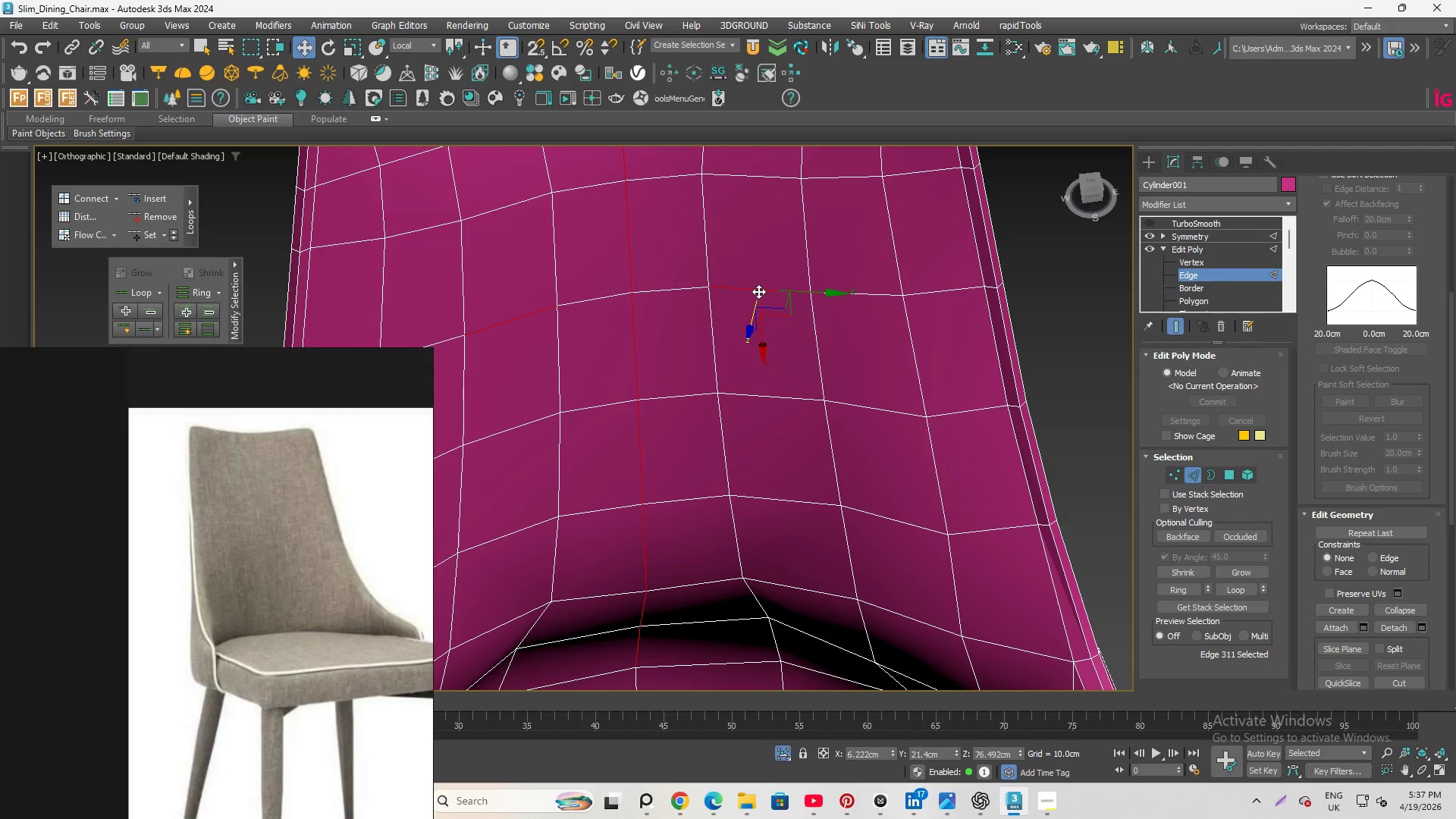 
hold_key(key=ControlLeft, duration=2.08)
left_click([652, 288])
 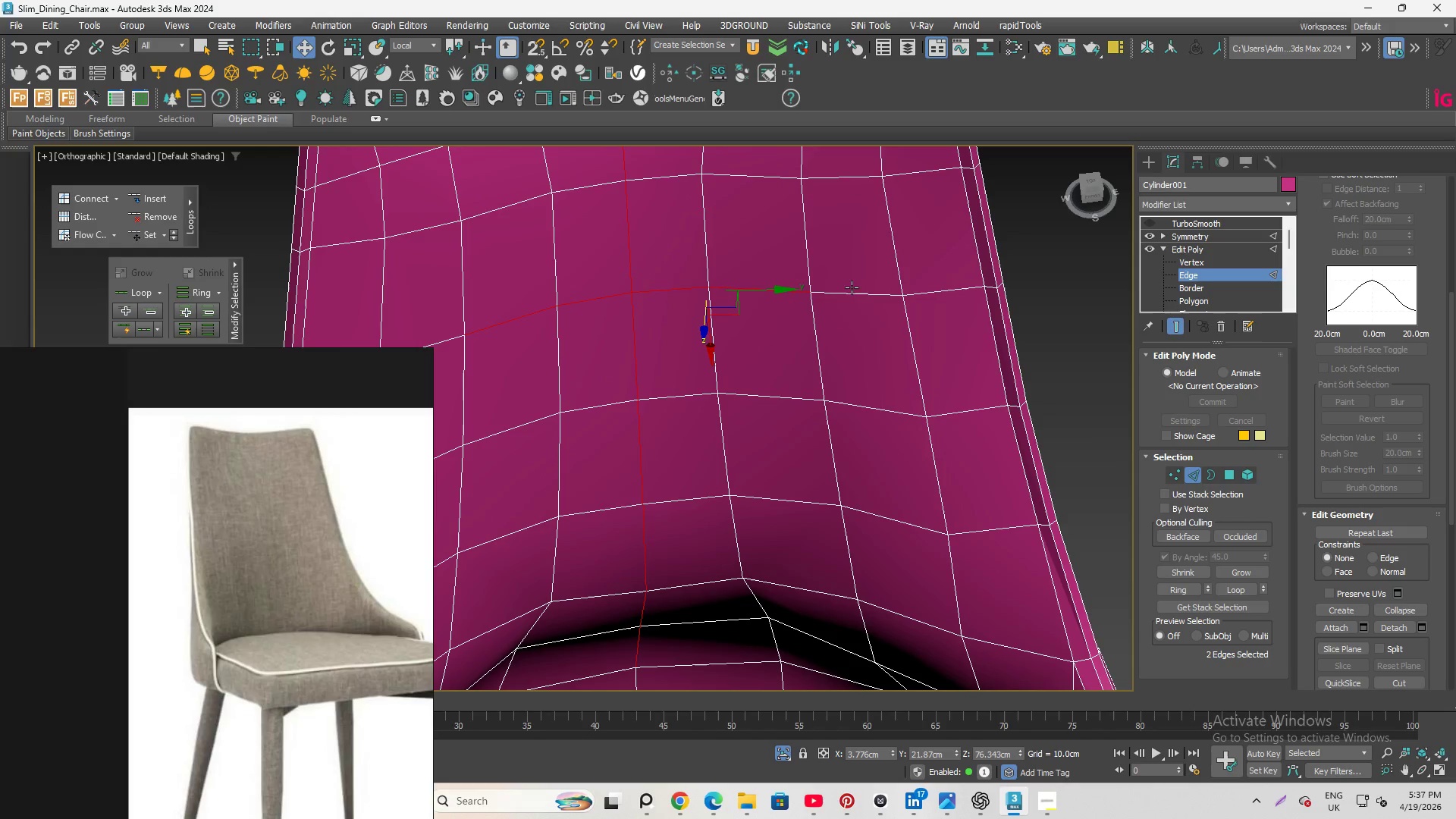 
hold_key(key=ControlLeft, duration=0.77)
 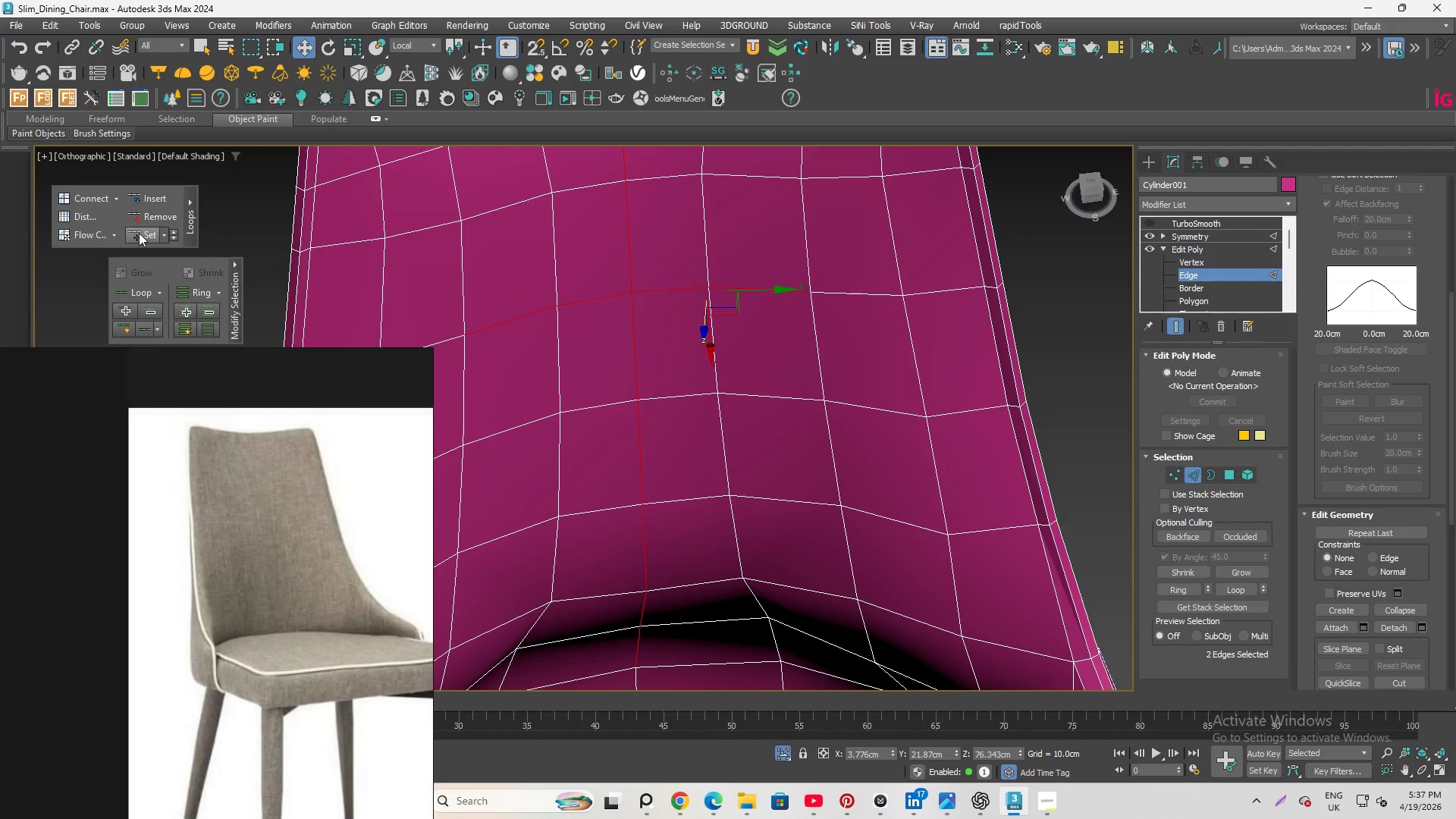 
left_click([139, 233])
 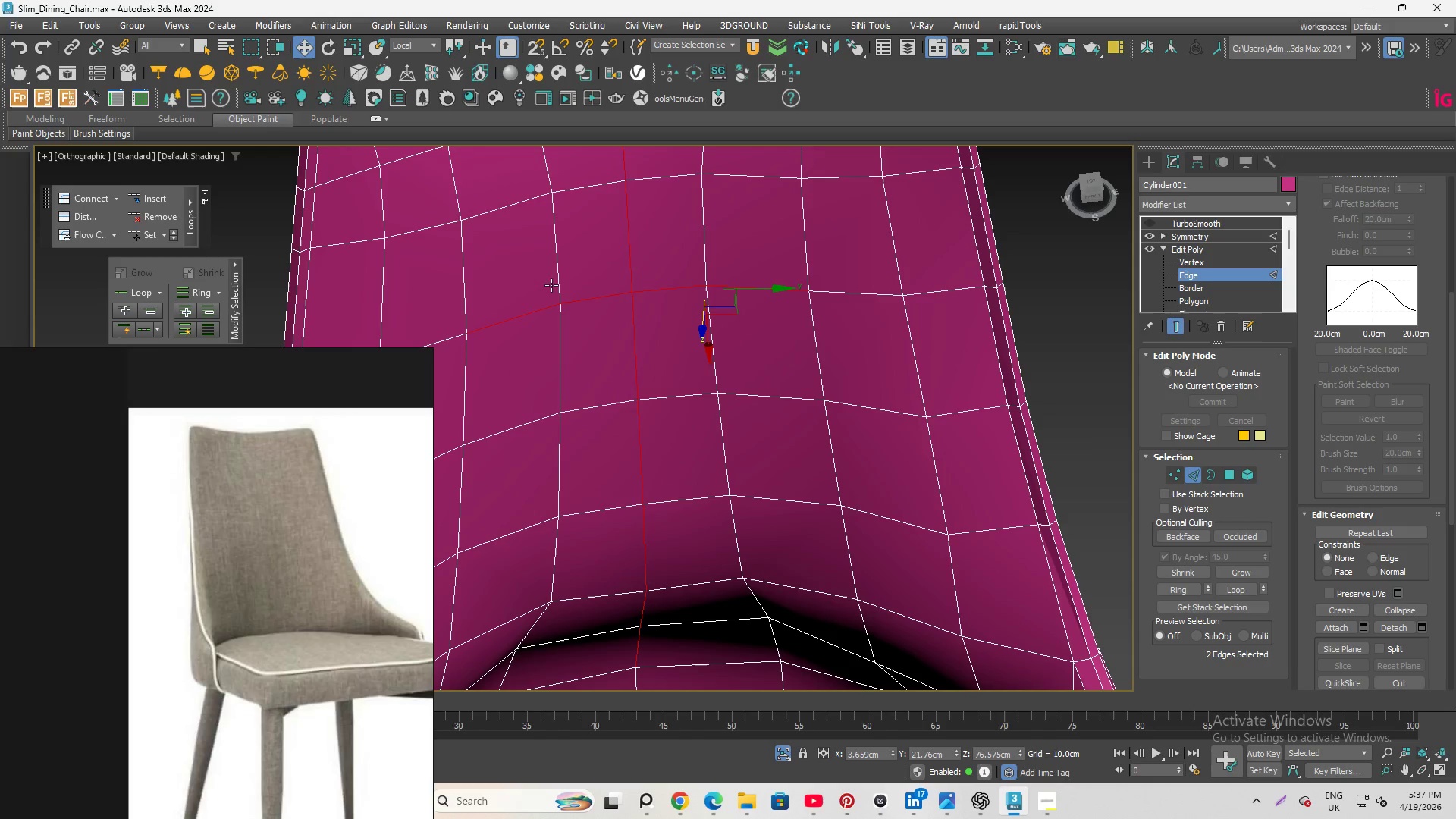 
scroll: coordinate [682, 325], scroll_direction: down, amount: 1.0
 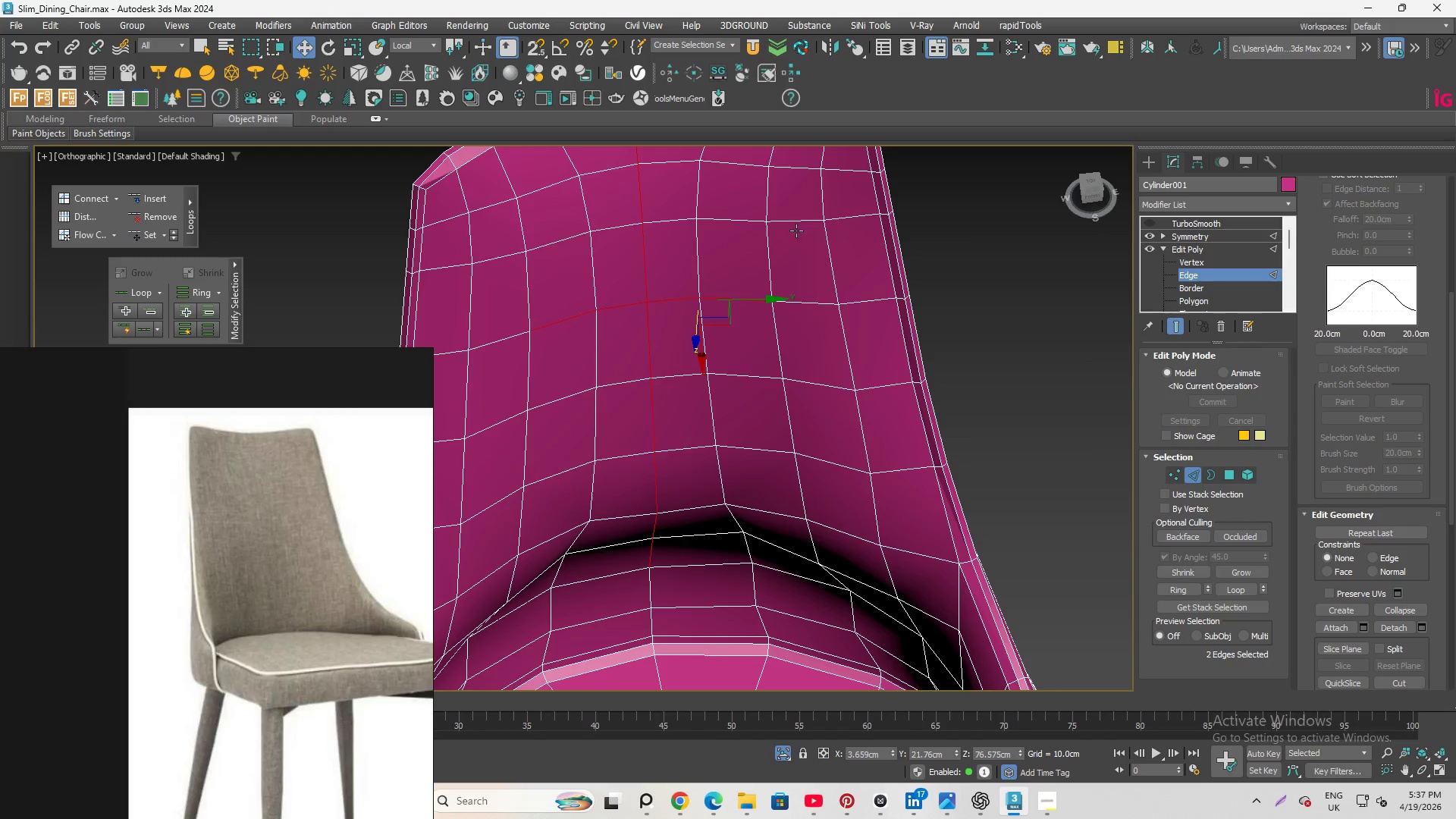 
left_click([780, 222])
 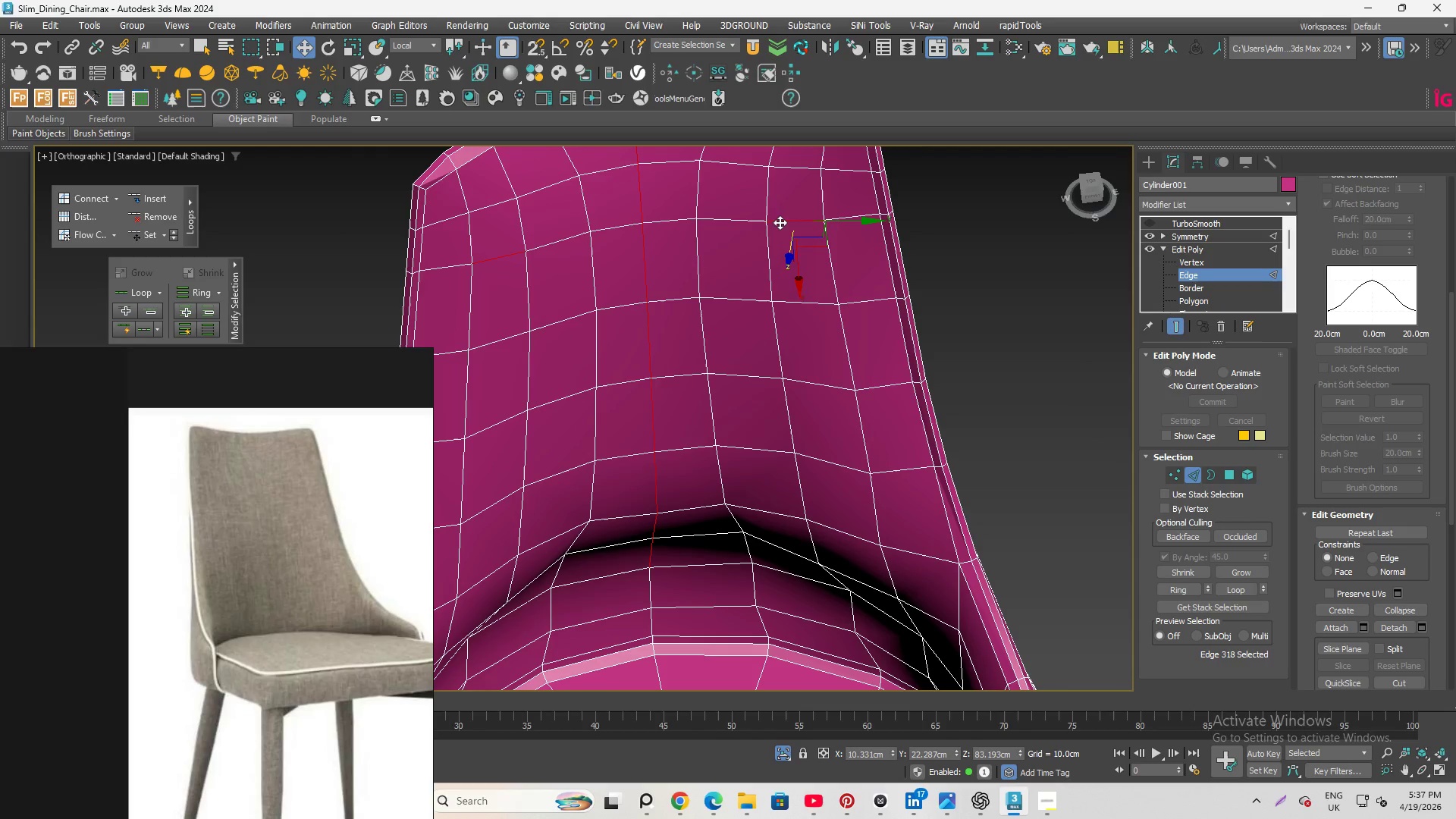 
hold_key(key=ControlLeft, duration=1.33)
double_click([649, 214])
 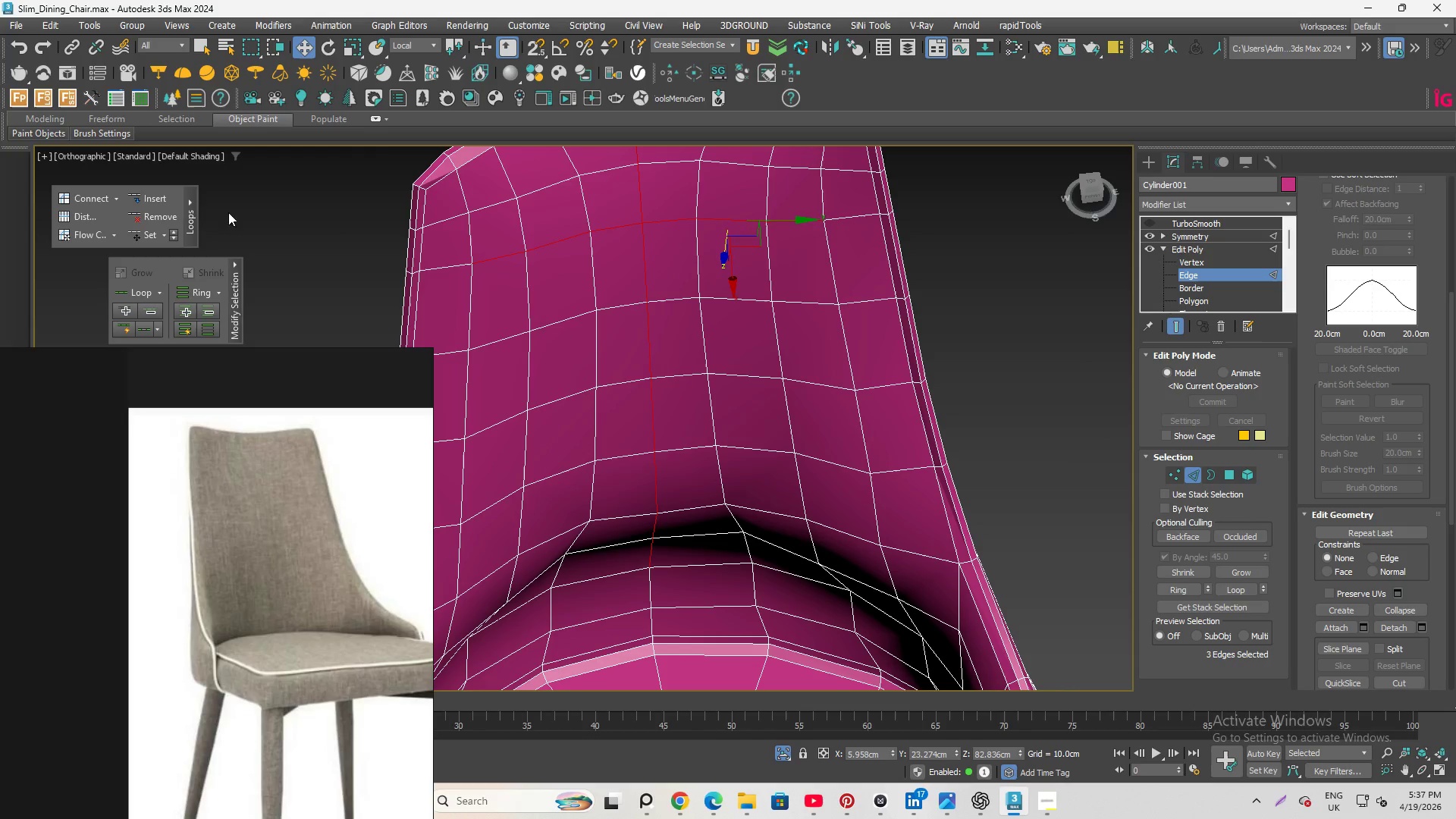 
mouse_move([131, 239])
 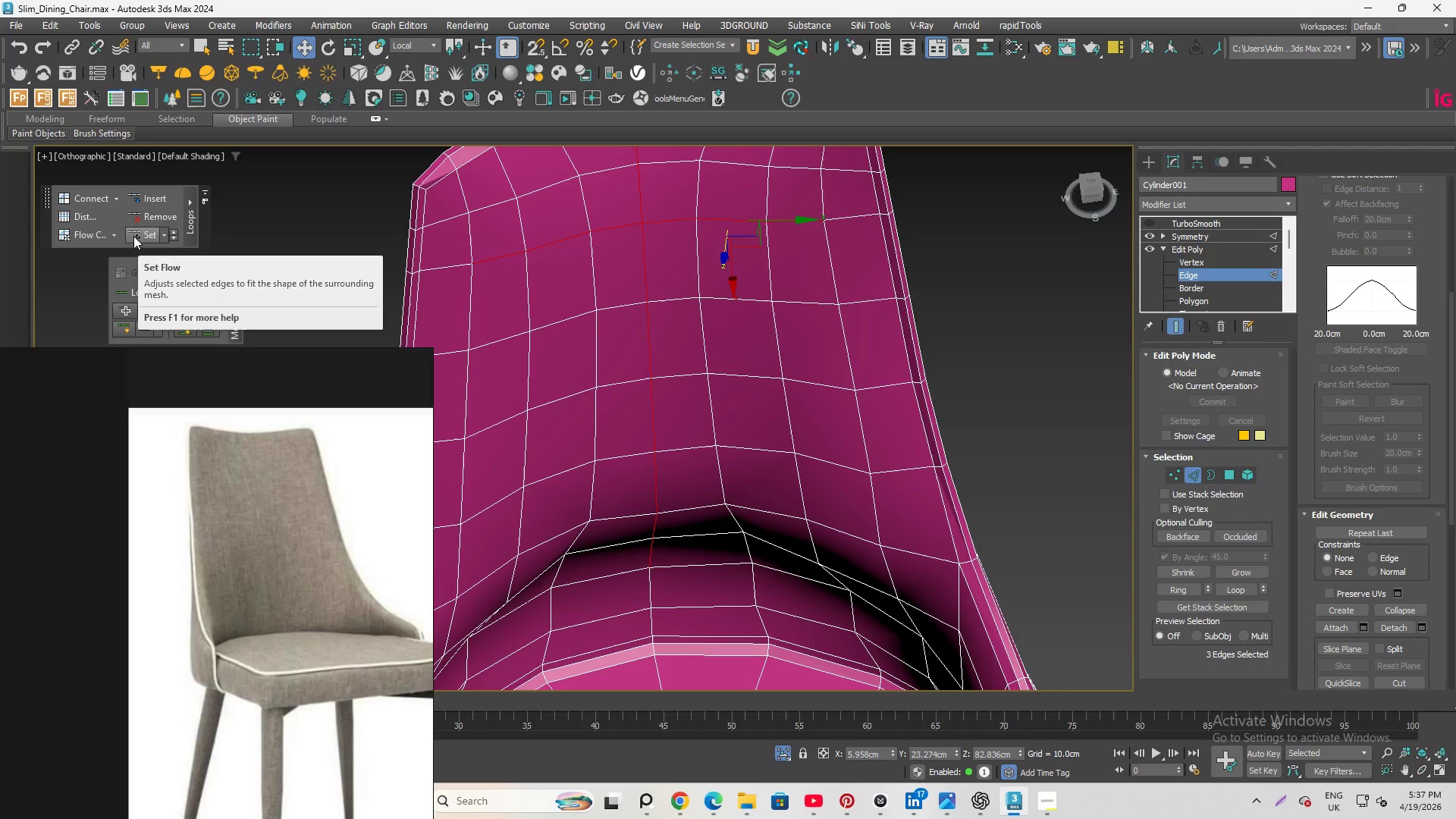 
left_click([137, 234])
 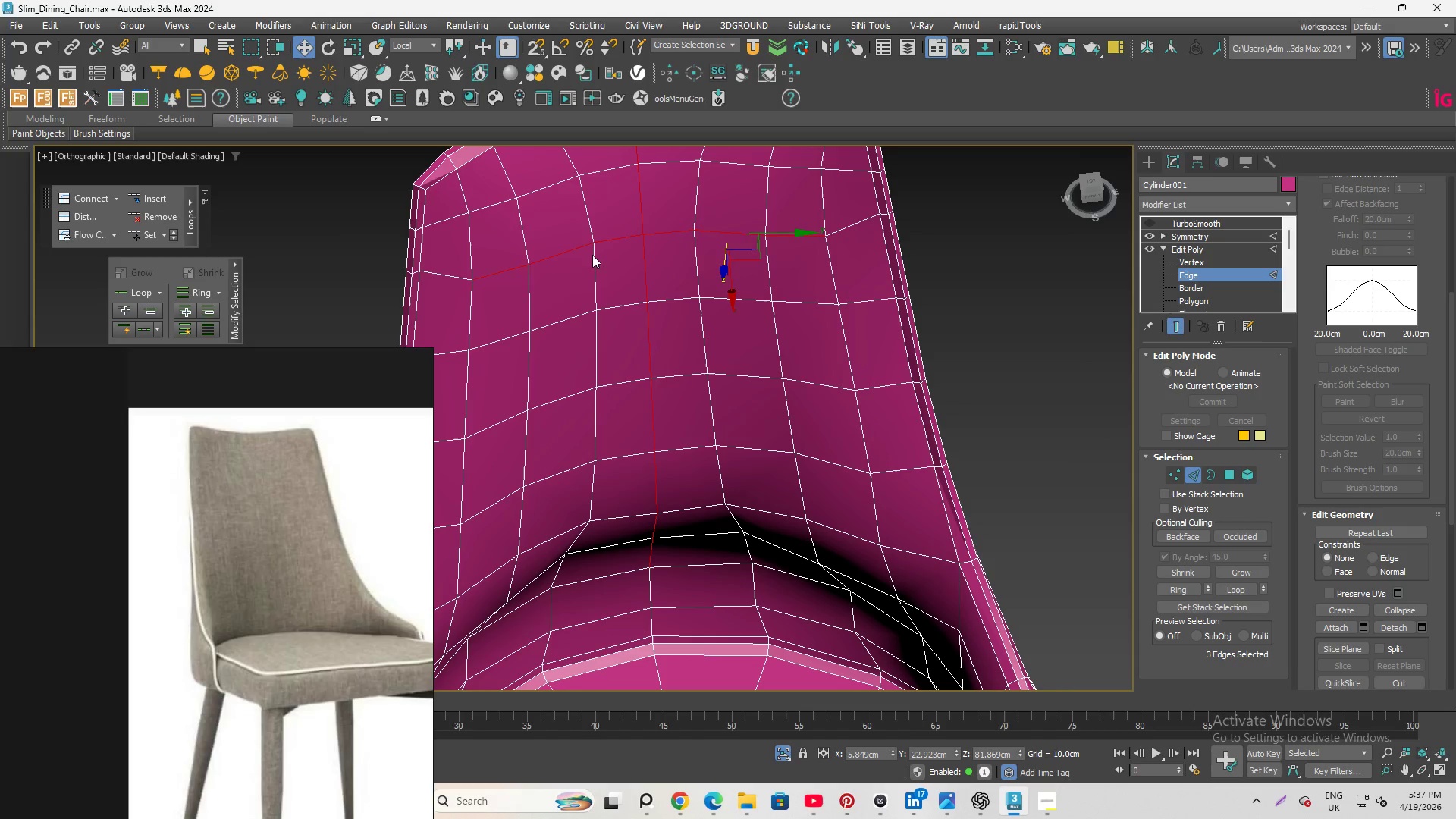 
hold_key(key=AltLeft, duration=2.66)
 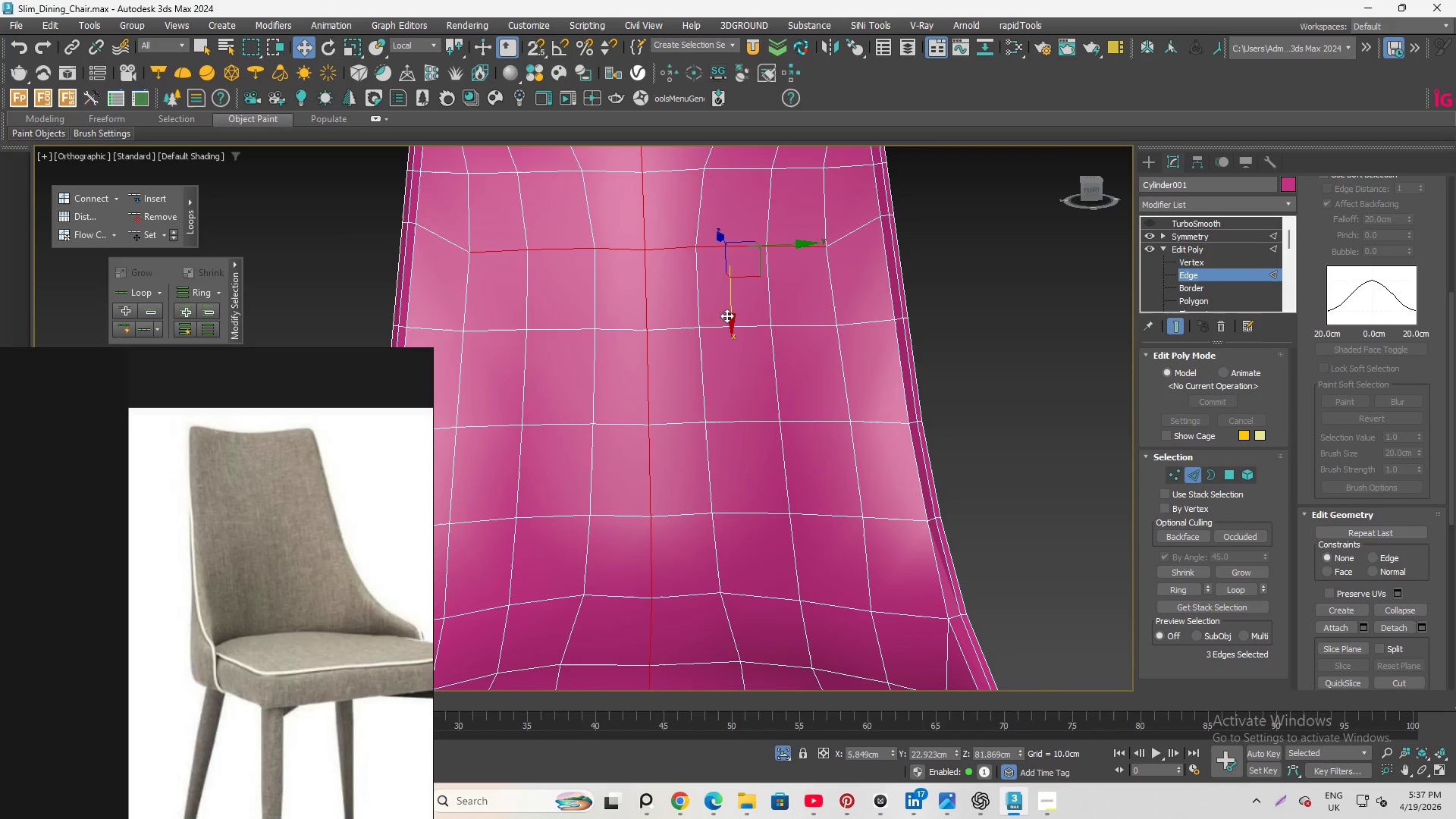 
left_click_drag(start_coordinate=[726, 315], to_coordinate=[726, 306])
 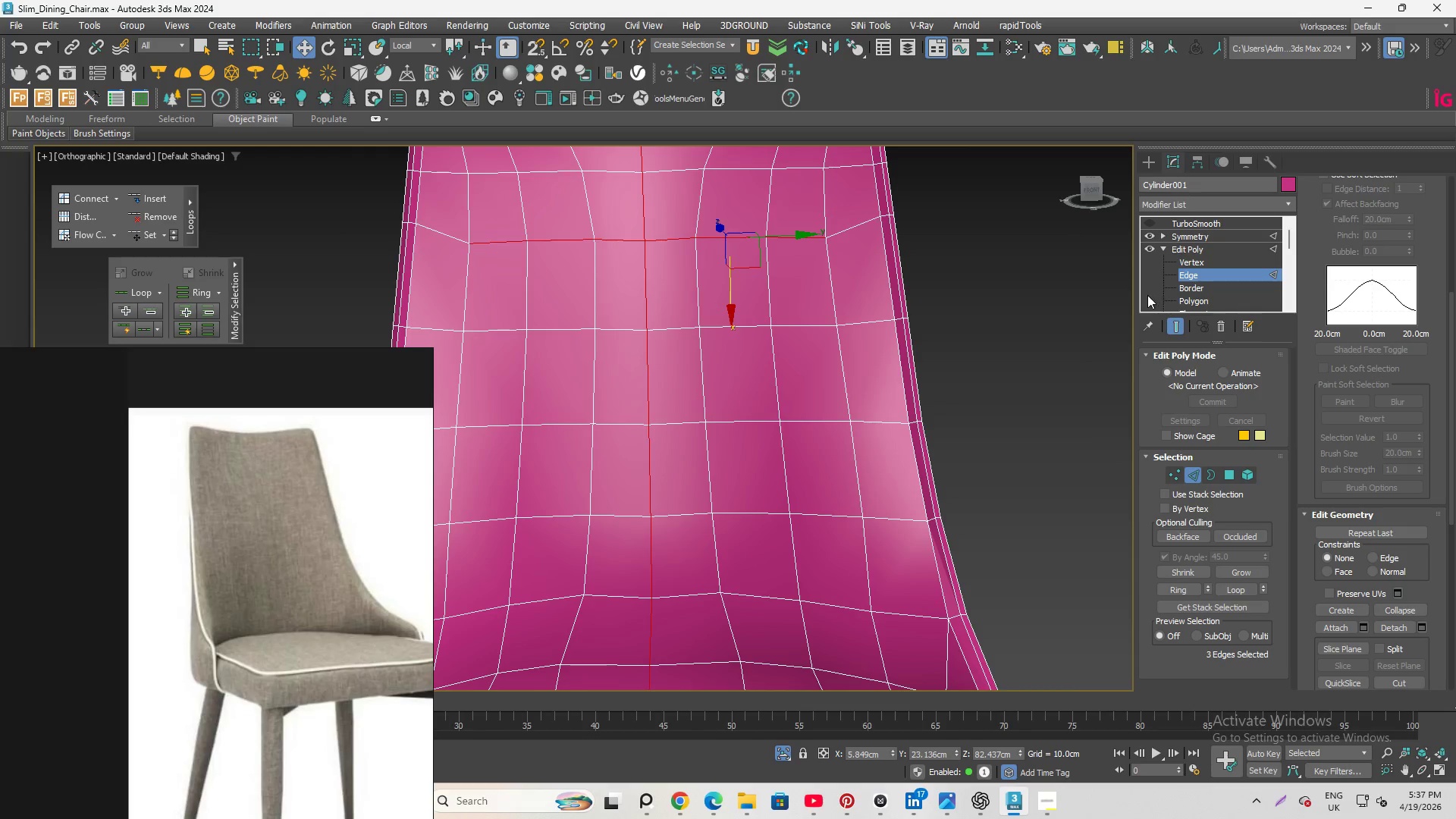 
left_click([1223, 262])
 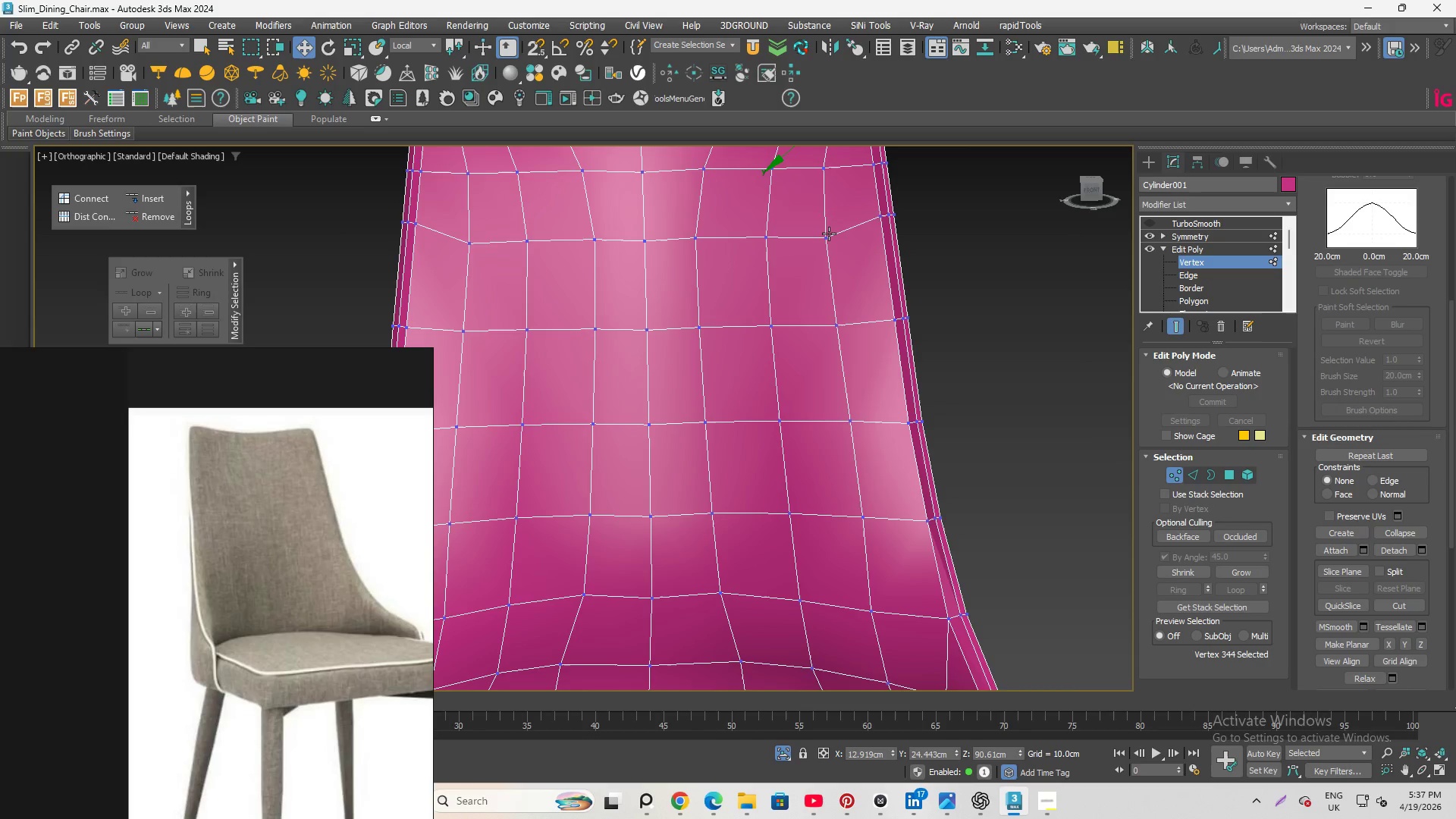 
left_click([829, 234])
 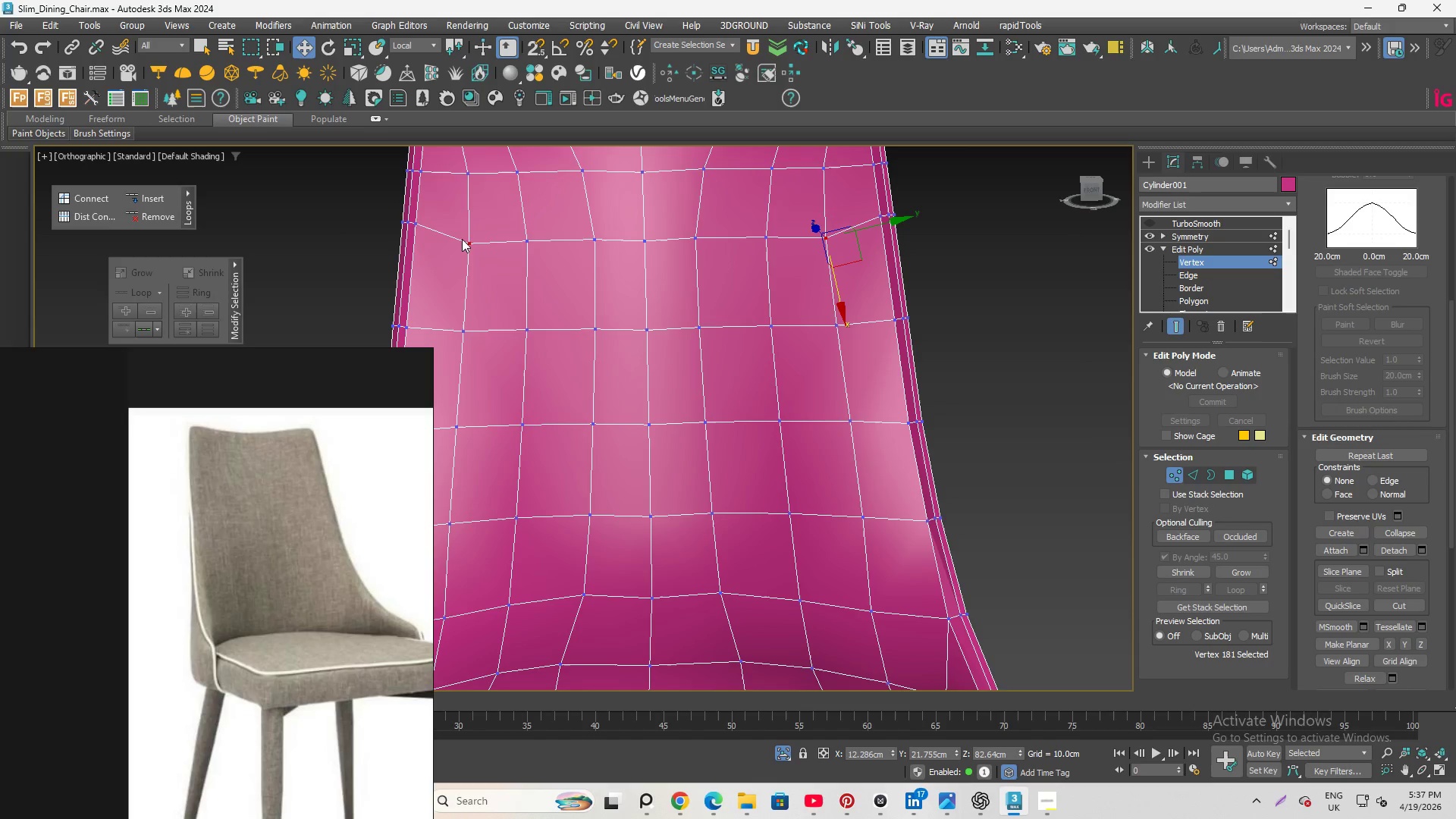 
hold_key(key=ControlLeft, duration=0.39)
 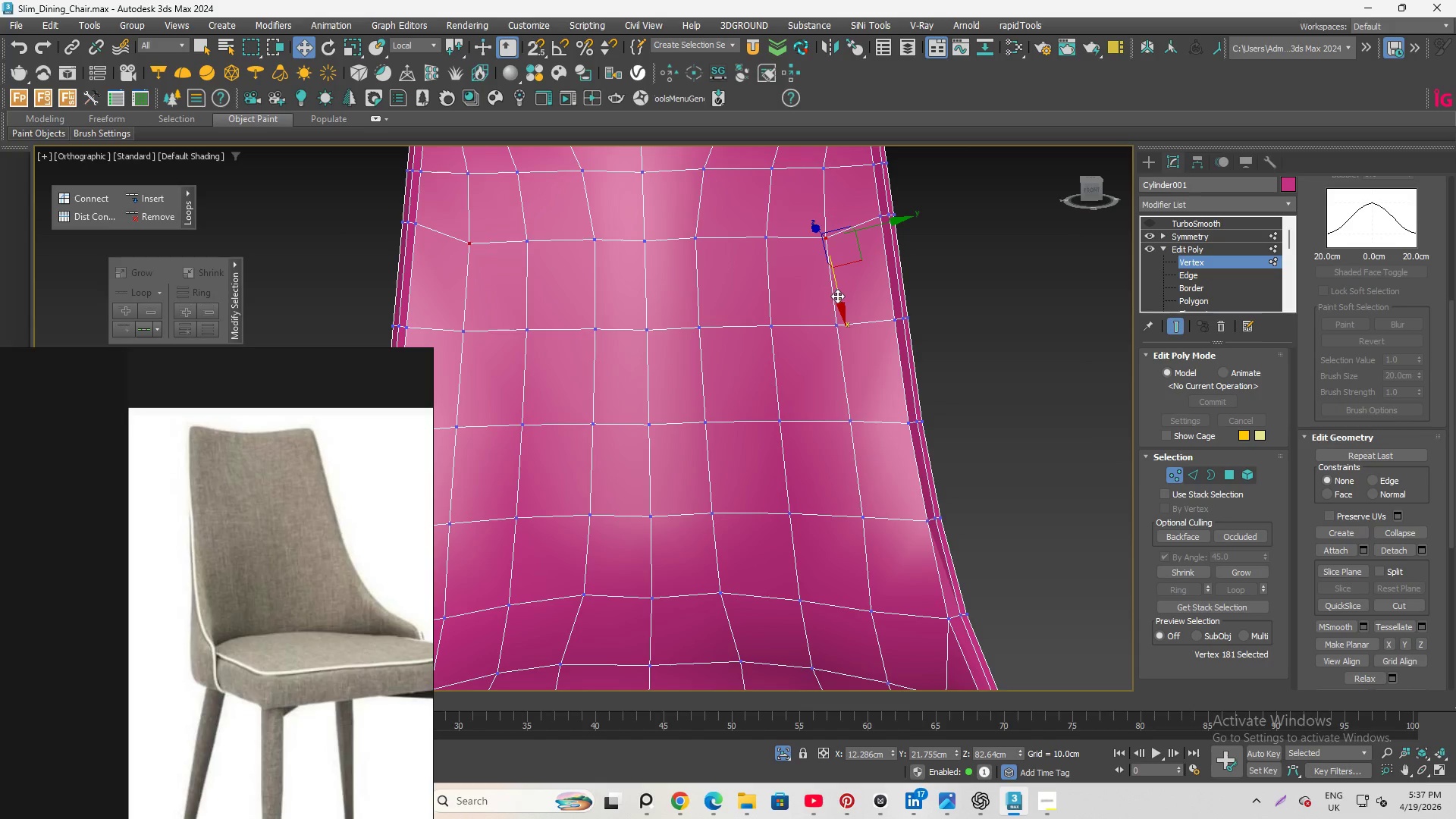 
left_click_drag(start_coordinate=[839, 297], to_coordinate=[840, 290])
 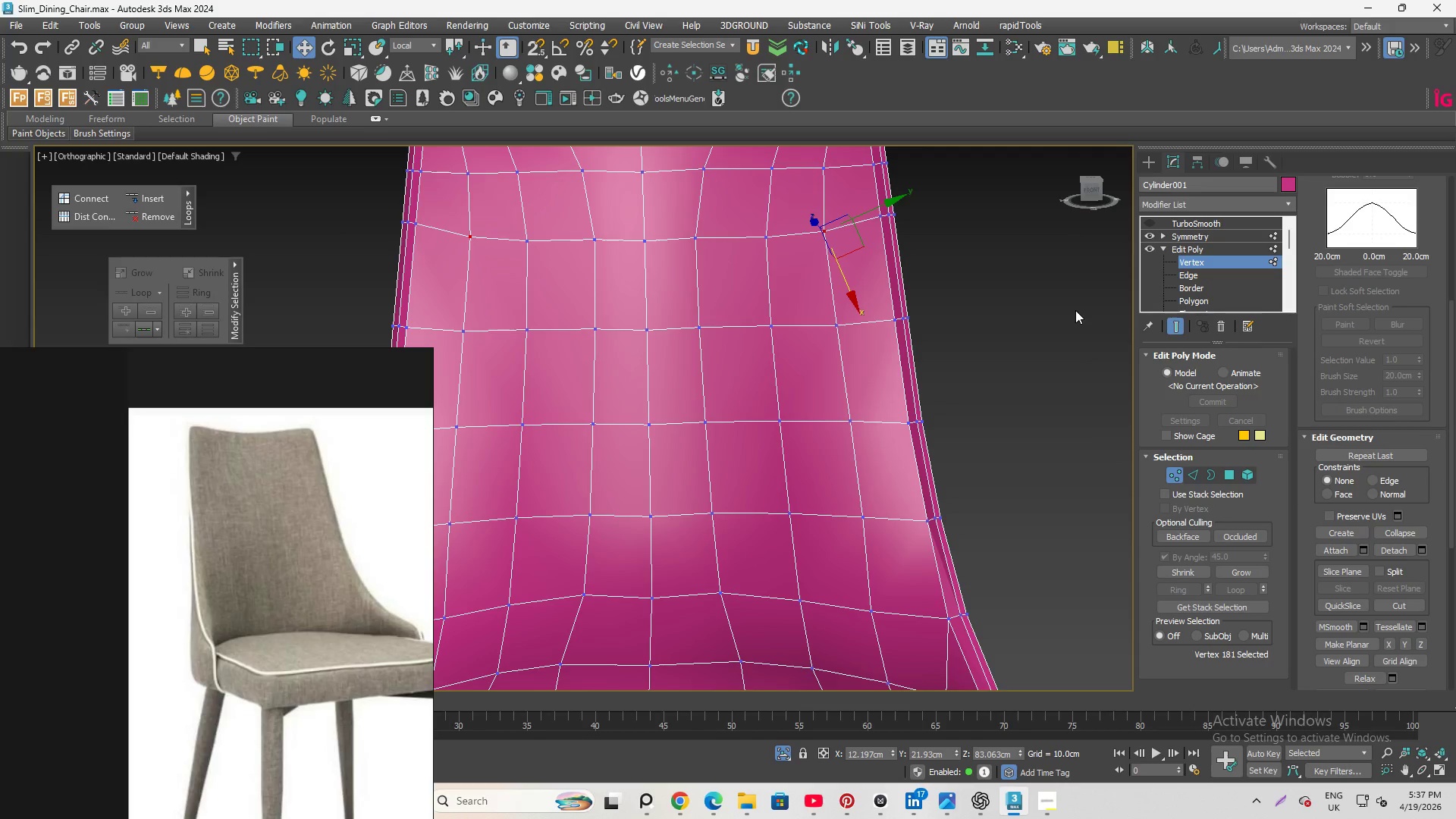 
left_click([1075, 310])
 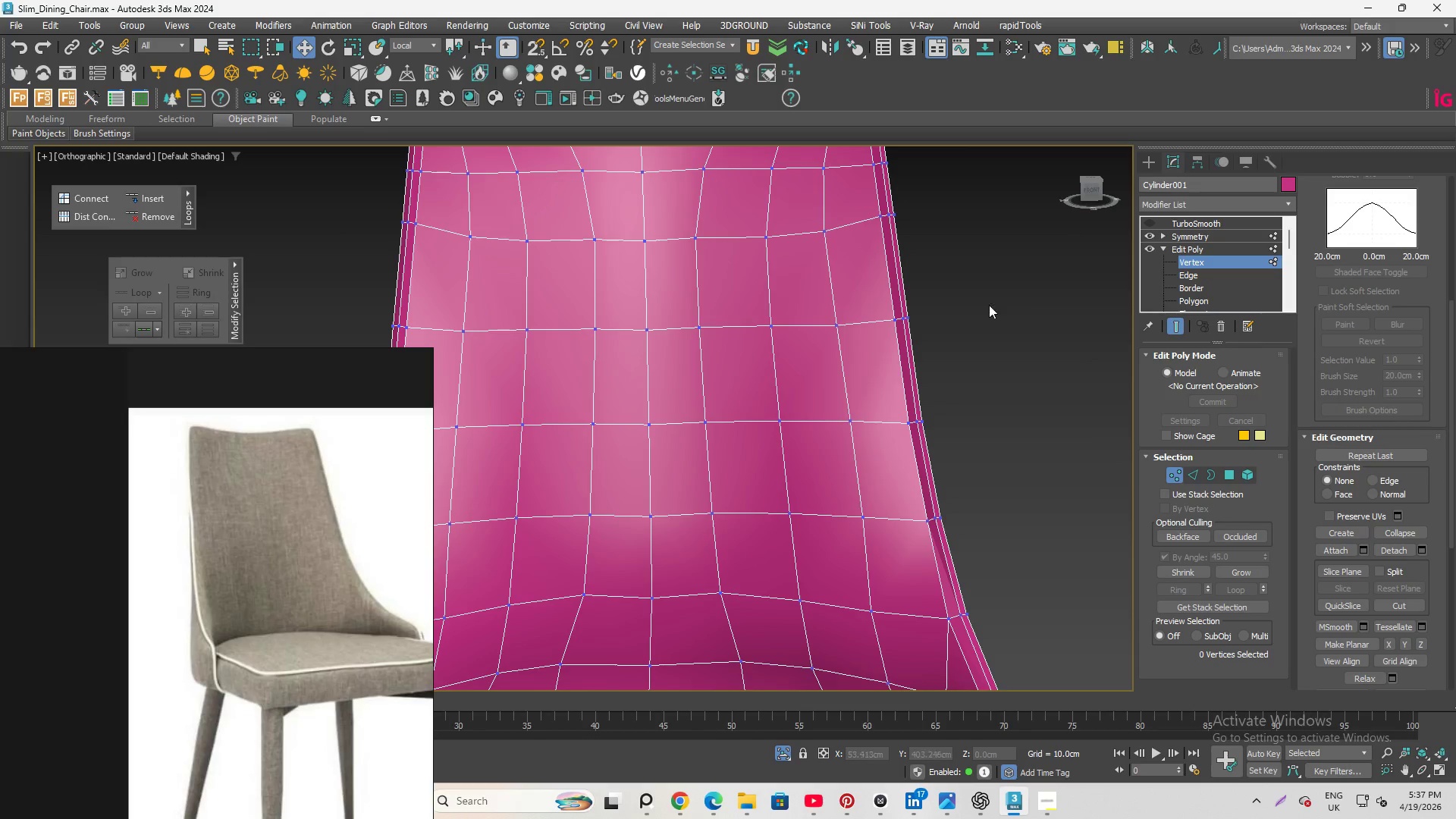 
scroll: coordinate [956, 325], scroll_direction: down, amount: 1.0
 